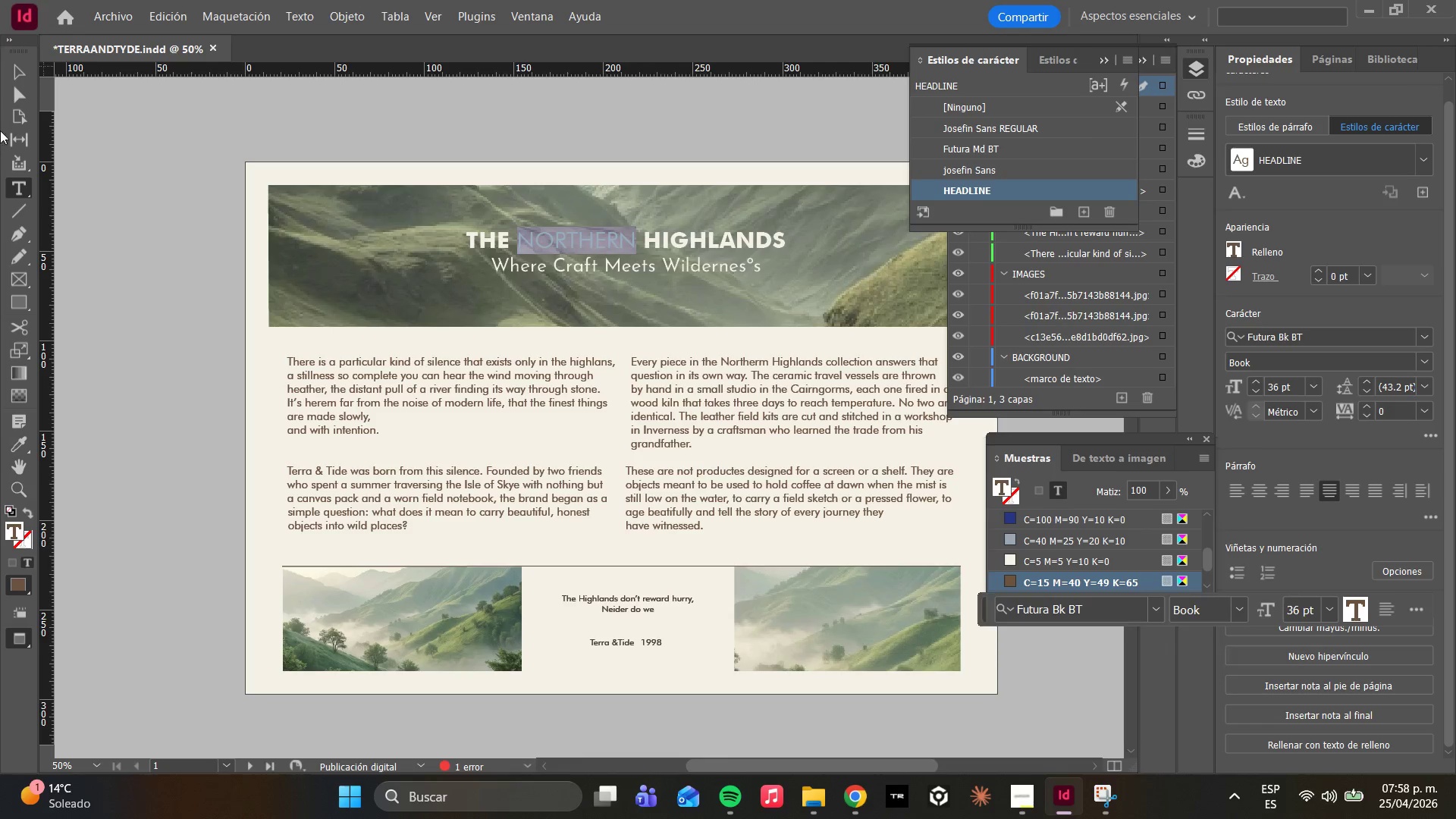 
left_click([15, 94])
 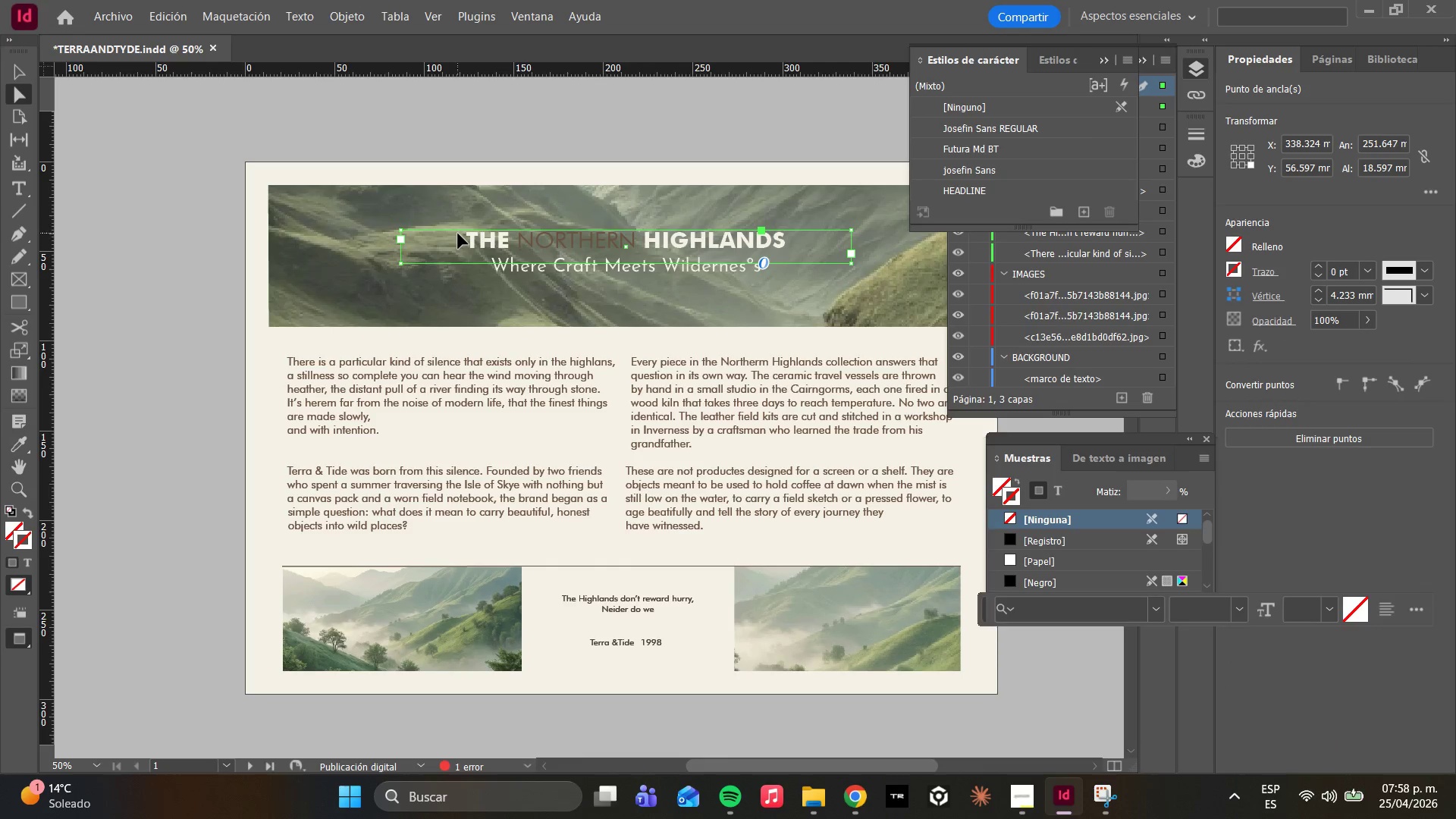 
key(Control+ControlLeft)
 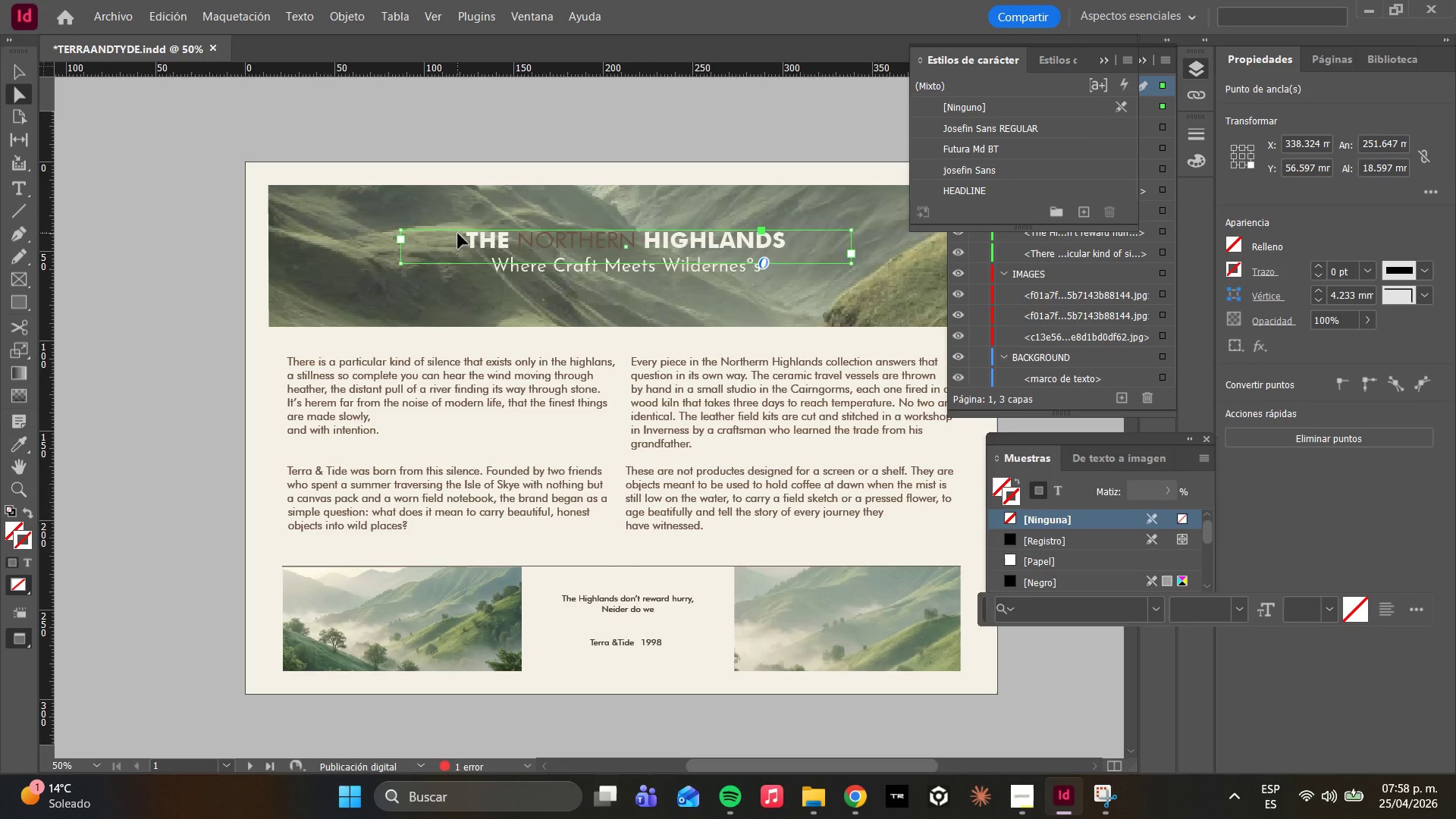 
key(Control+Z)
 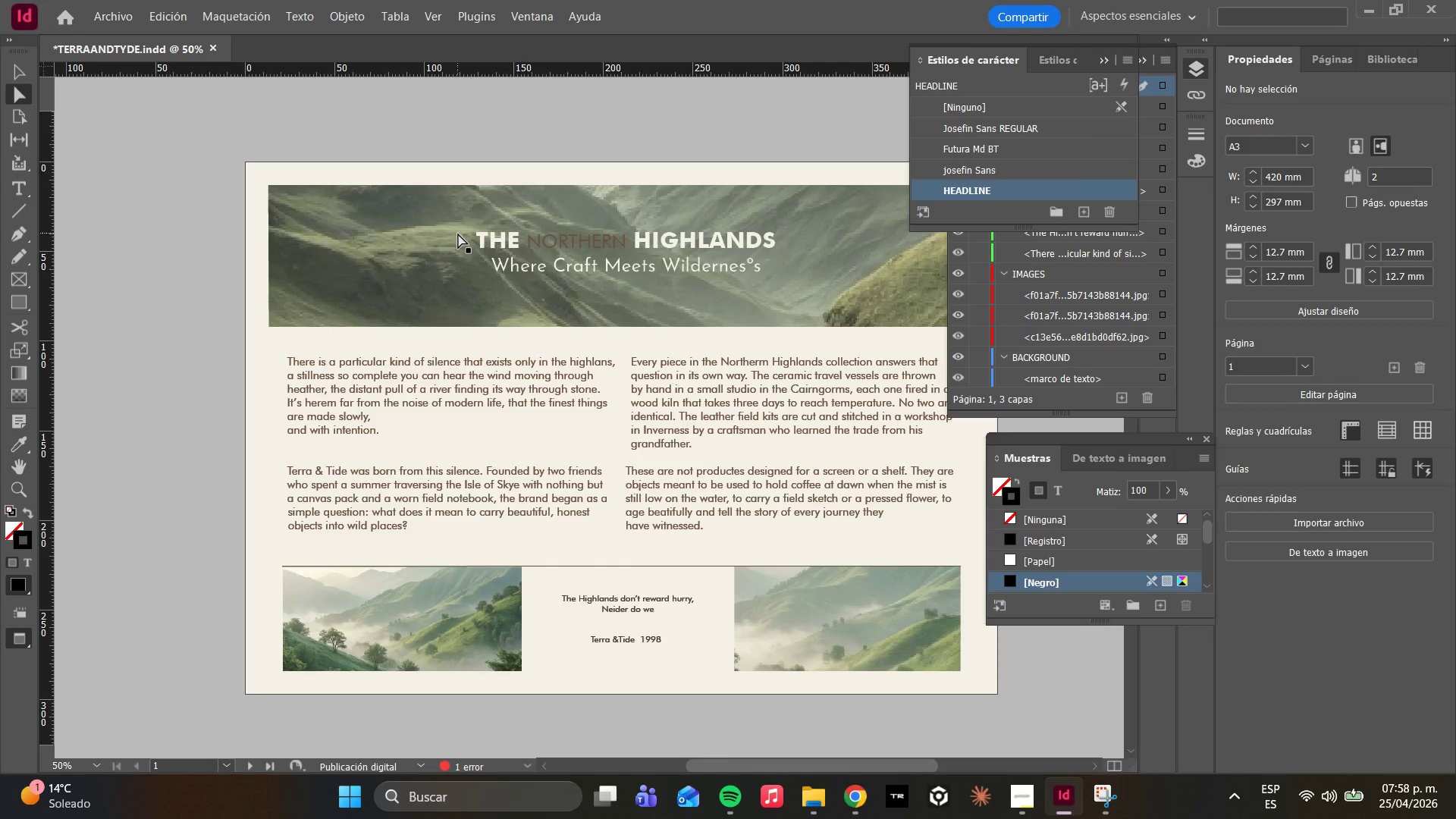 
key(Control+Z)
 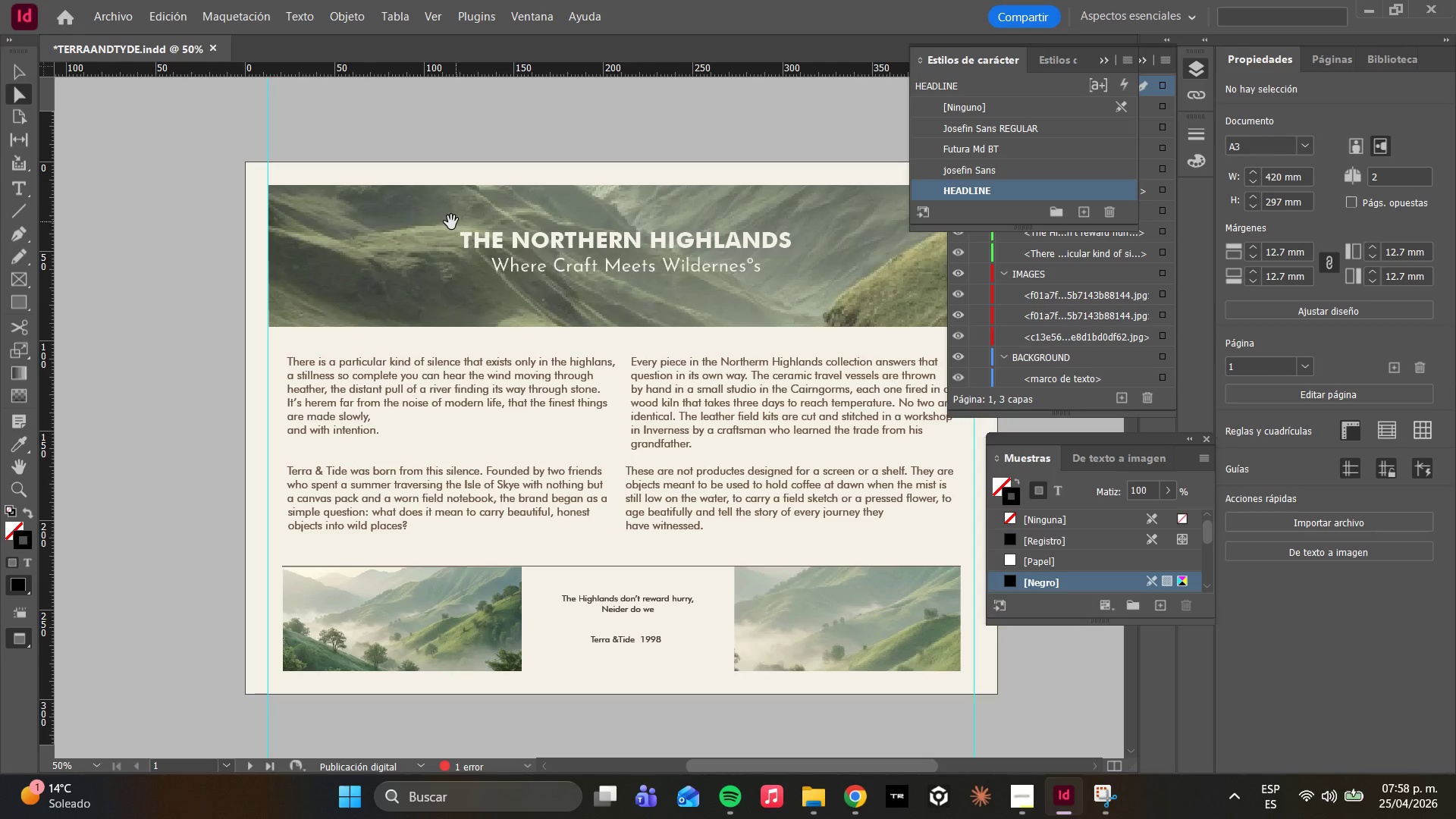 
left_click([471, 247])
 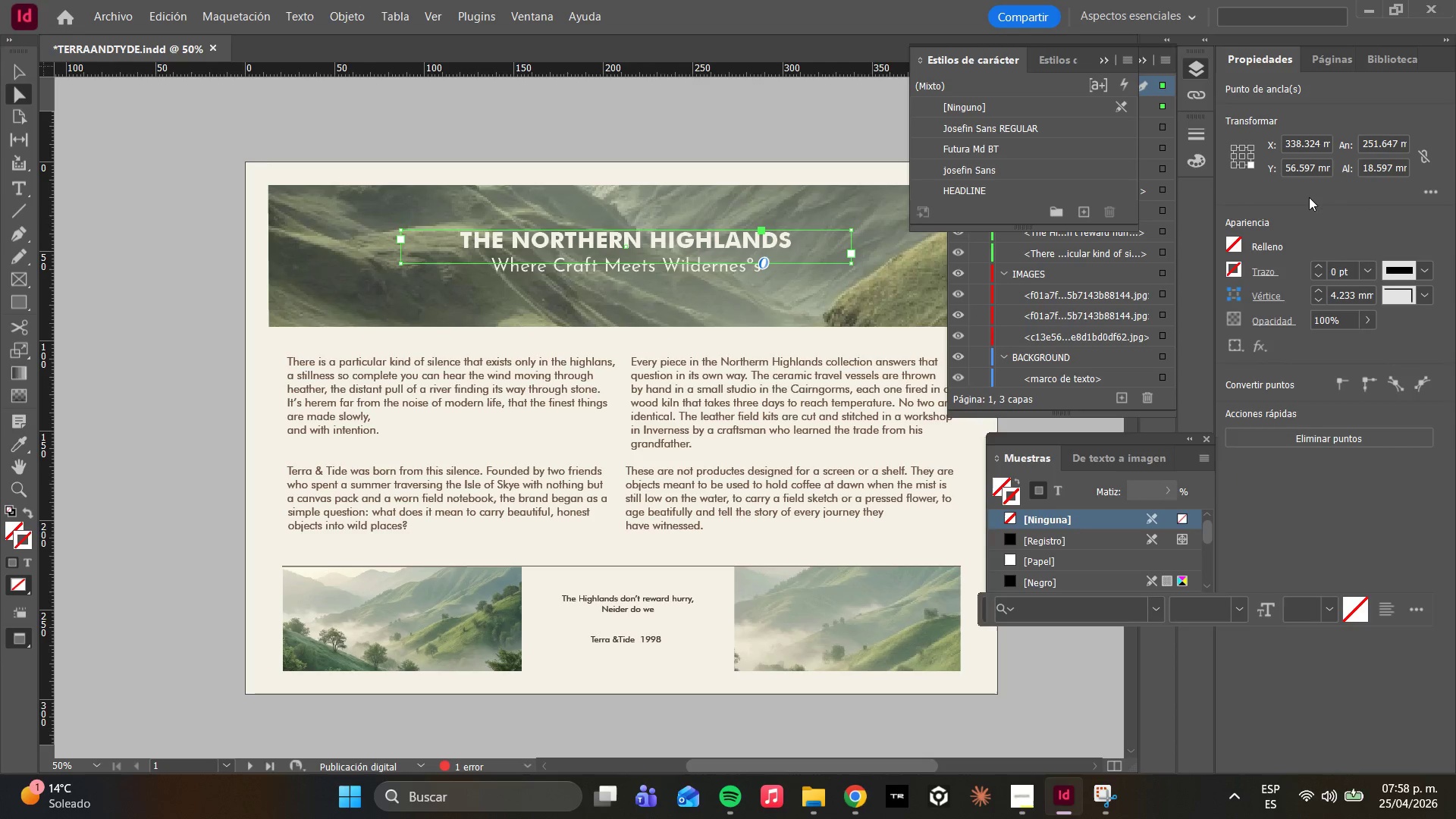 
type(ft)
 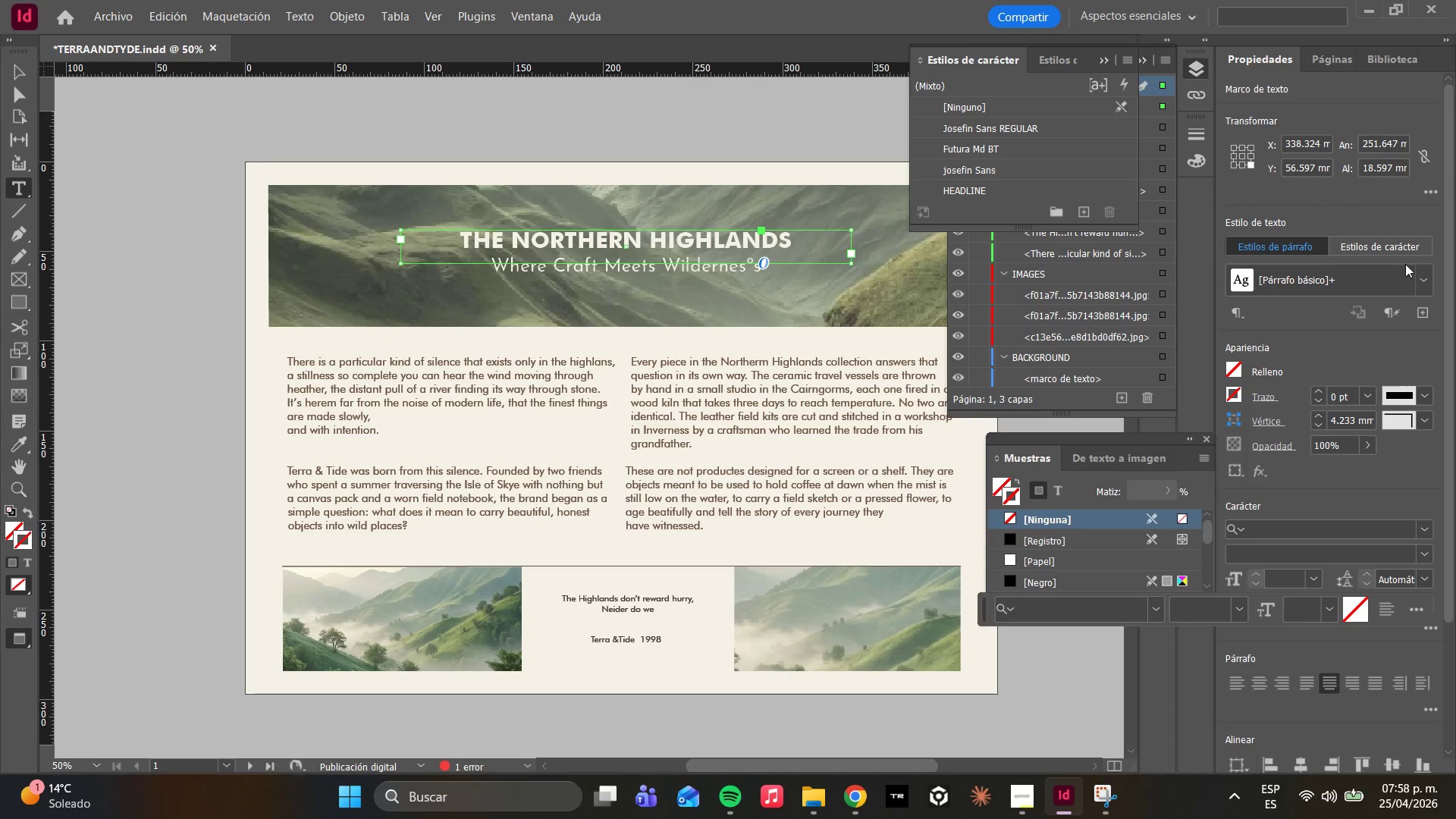 
double_click([1397, 249])
 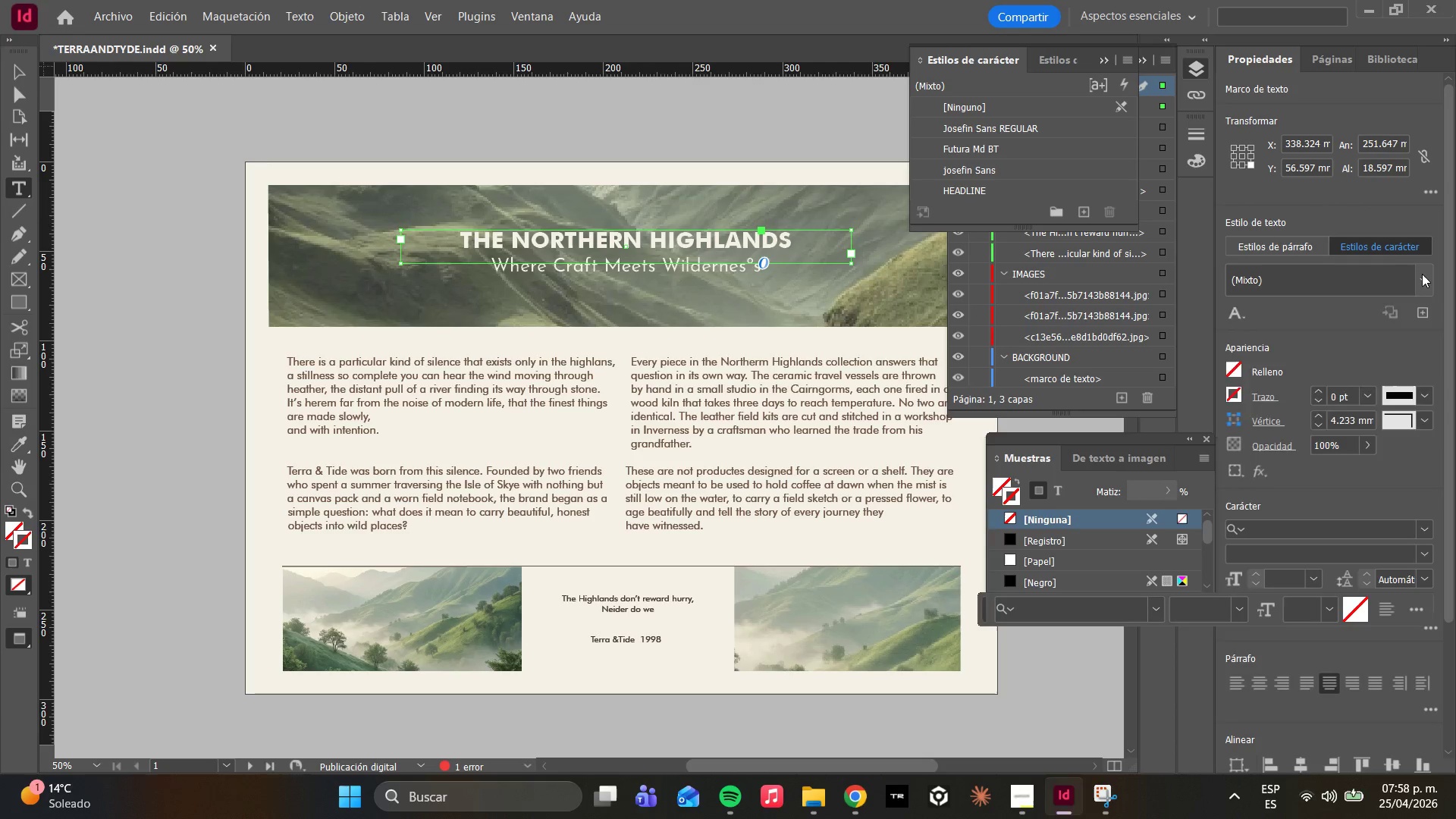 
left_click_drag(start_coordinate=[1422, 274], to_coordinate=[1291, 450])
 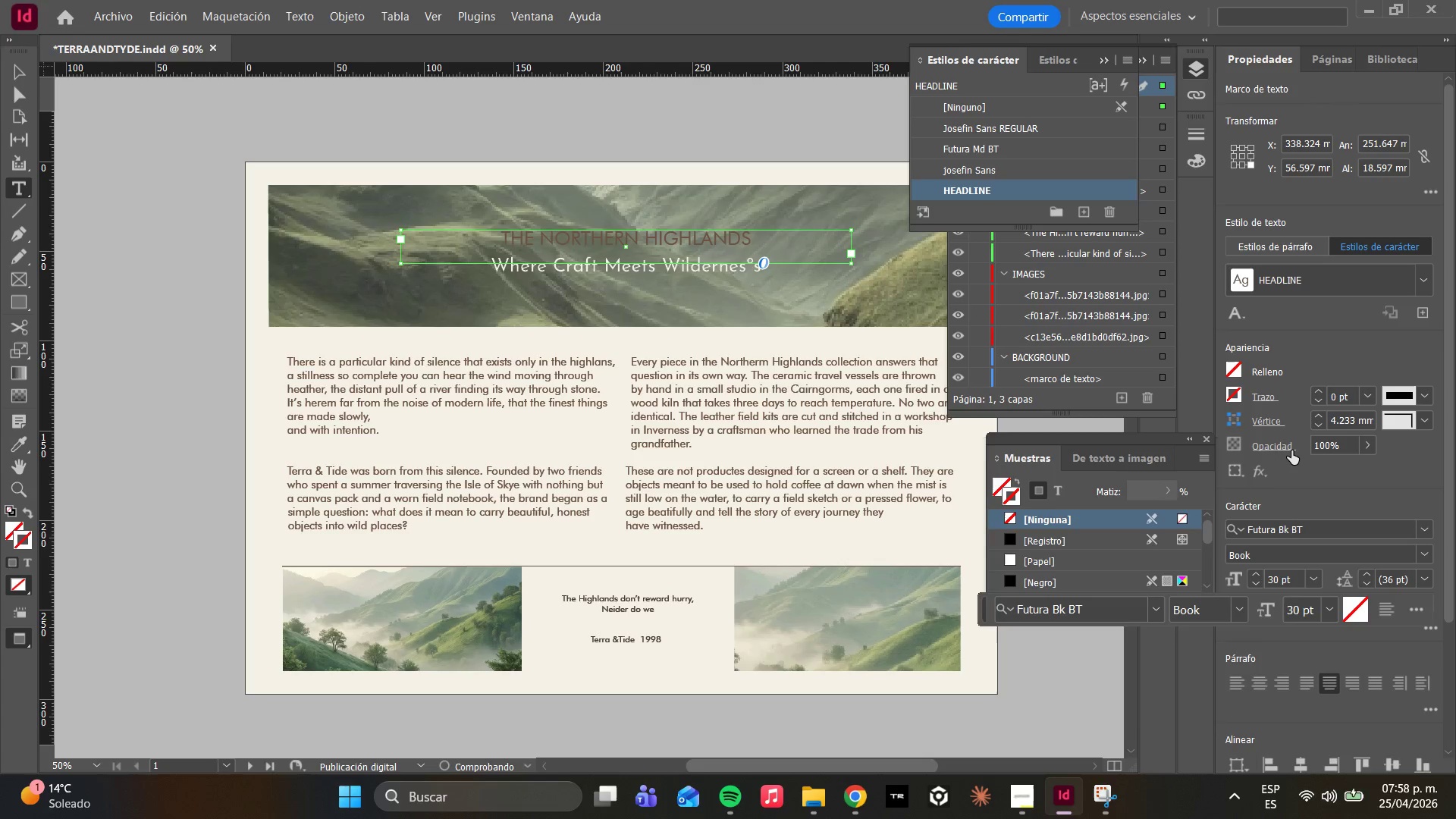 
left_click([1291, 450])
 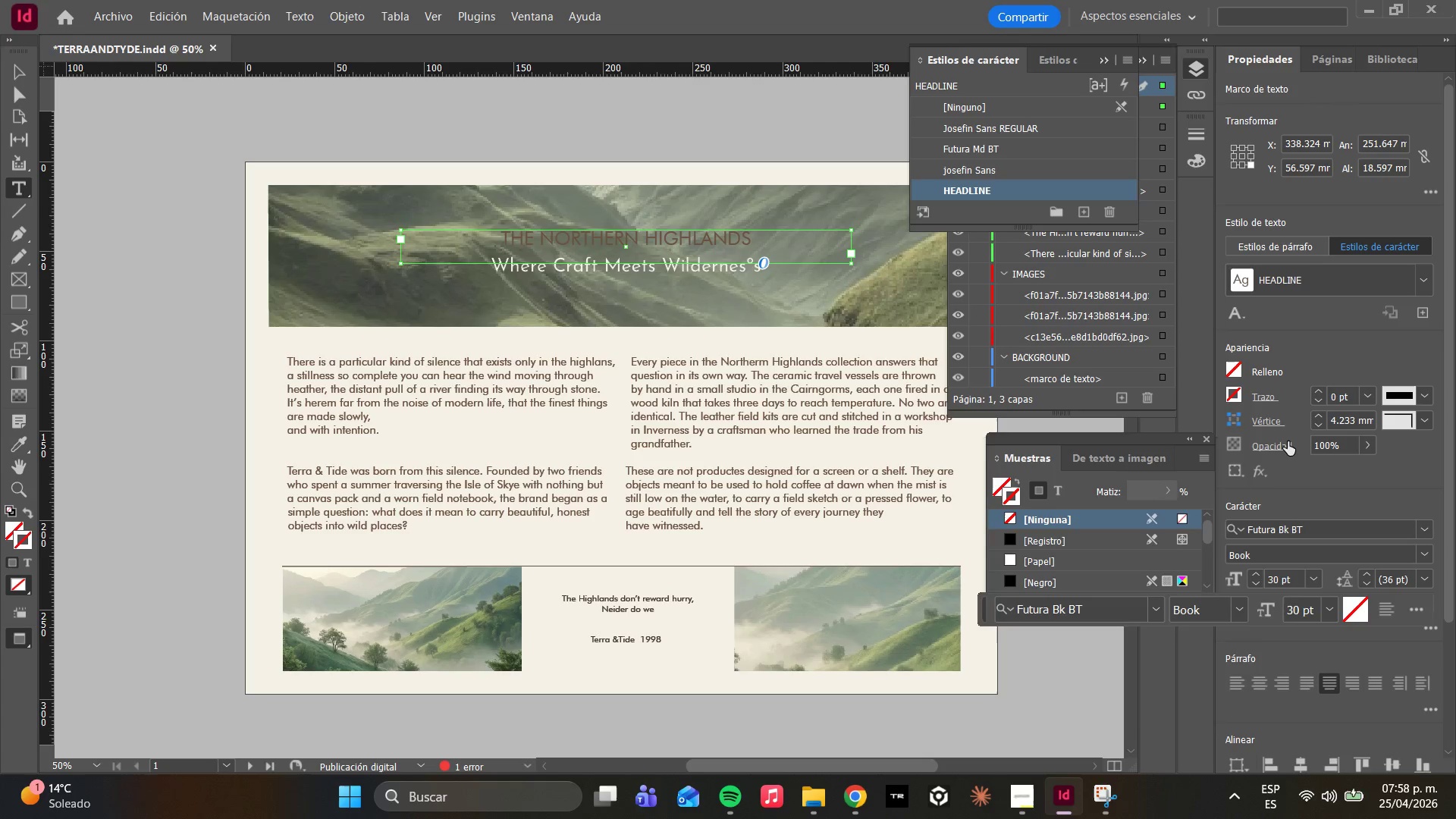 
key(Control+ControlLeft)
 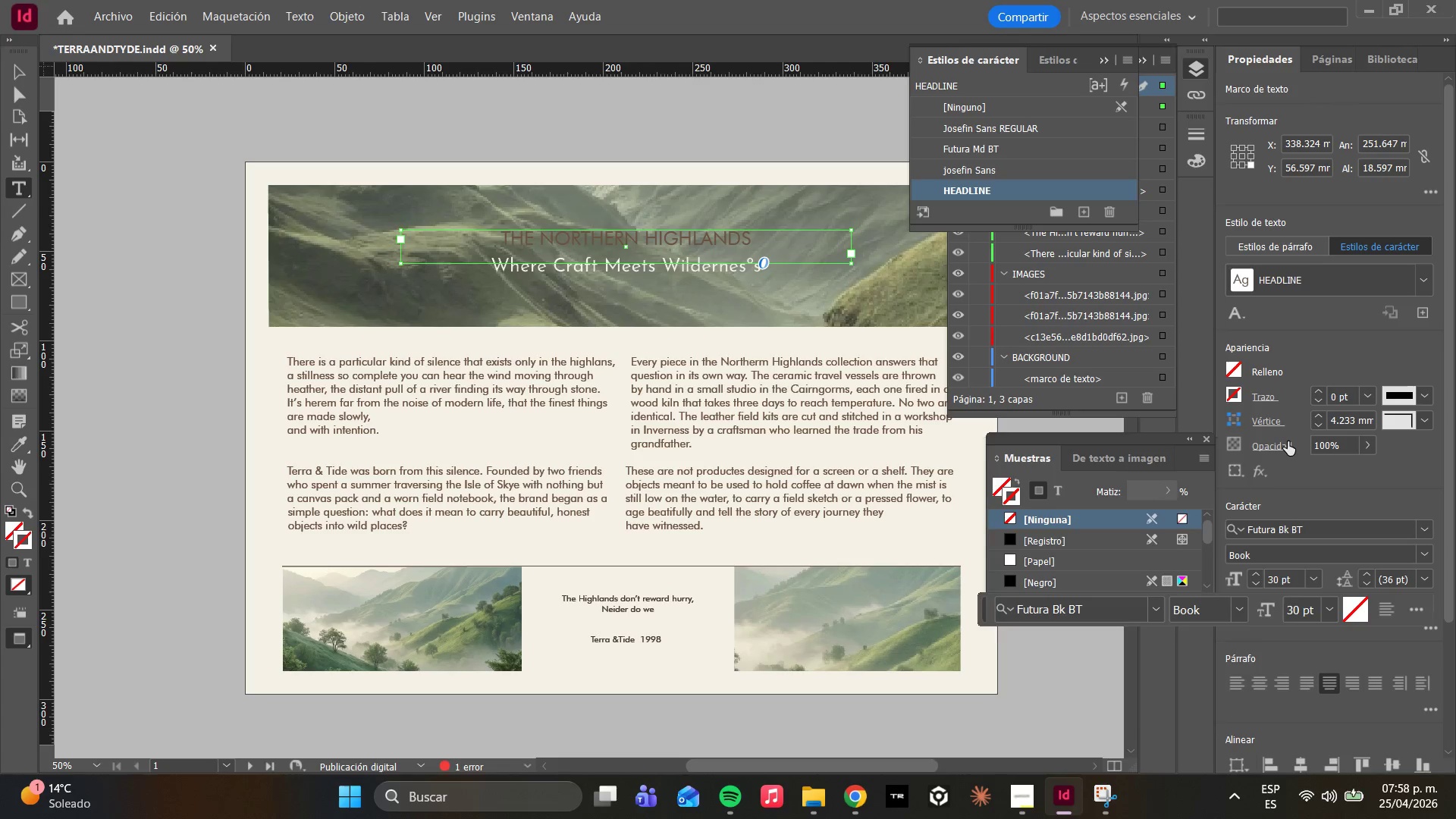 
key(Control+Z)
 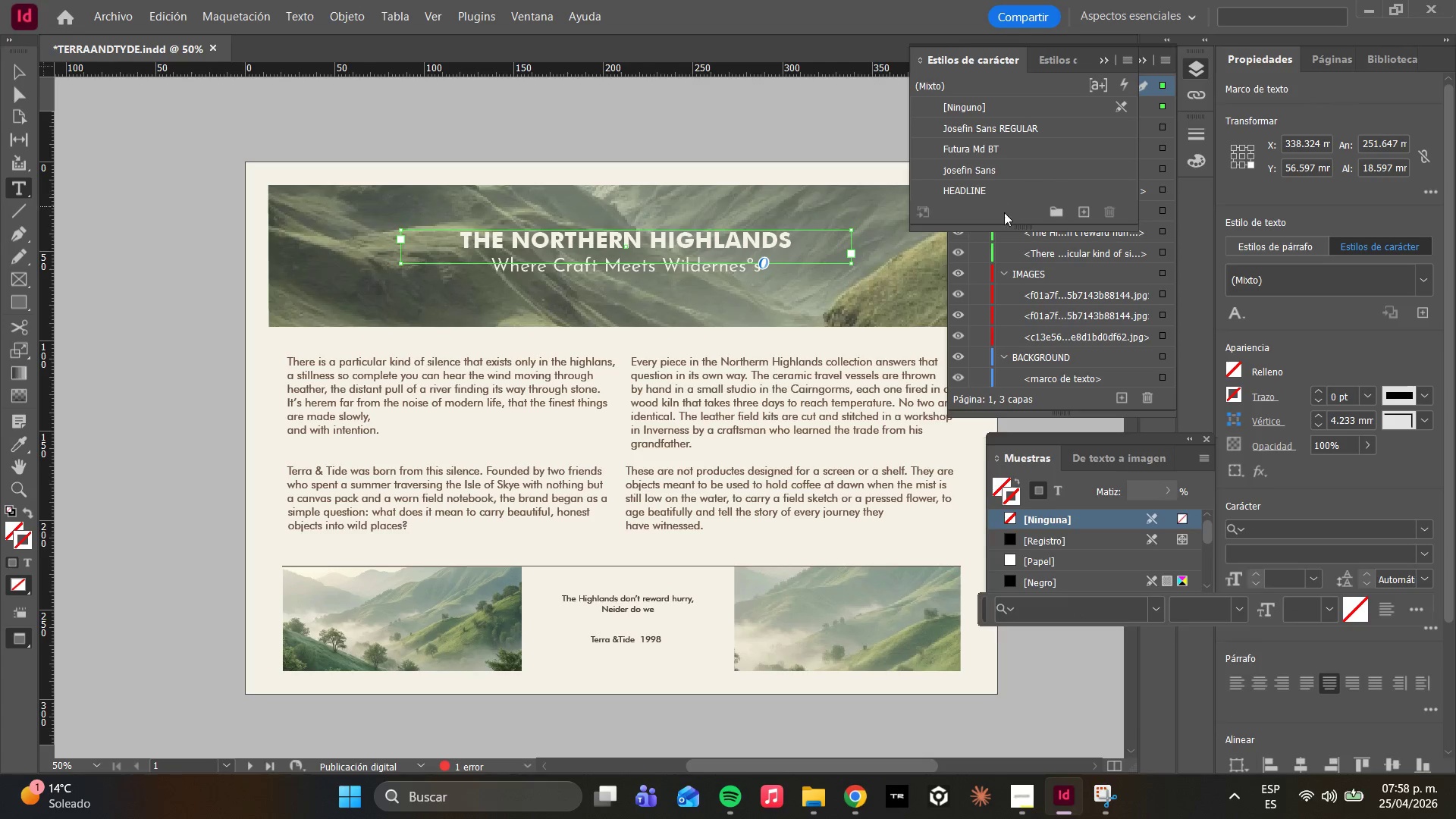 
left_click([987, 193])
 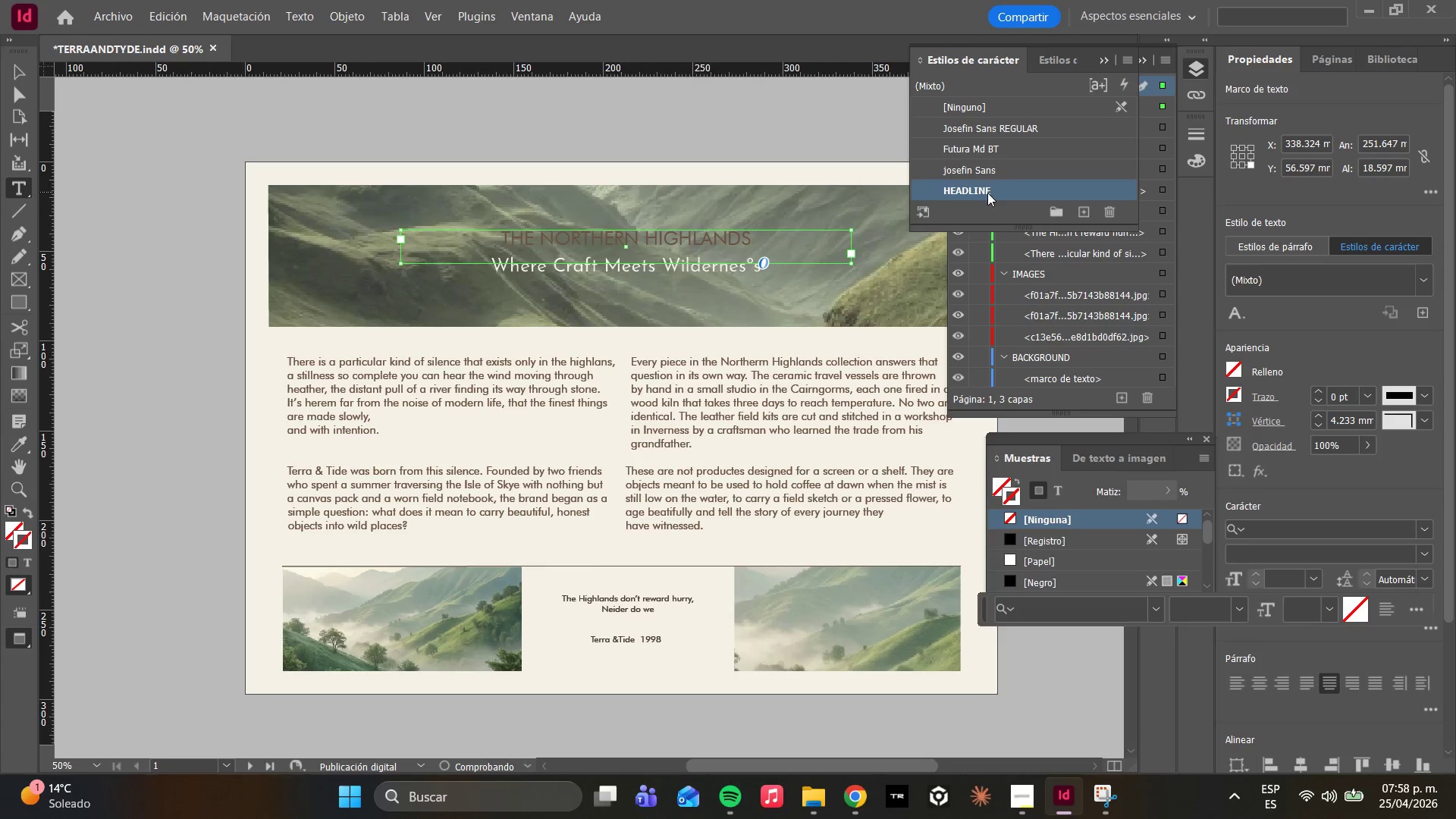 
right_click([987, 193])
 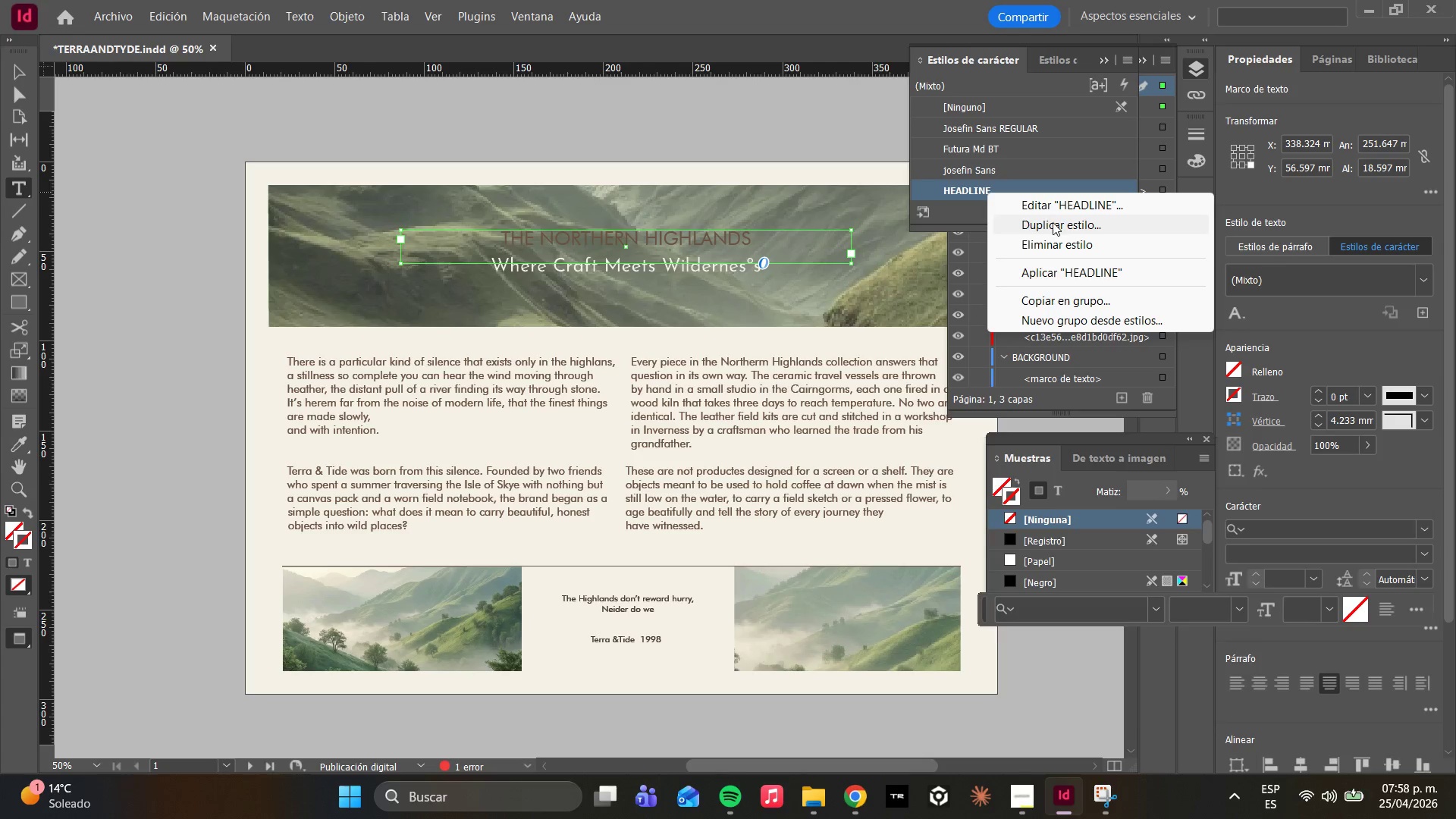 
left_click([1043, 202])
 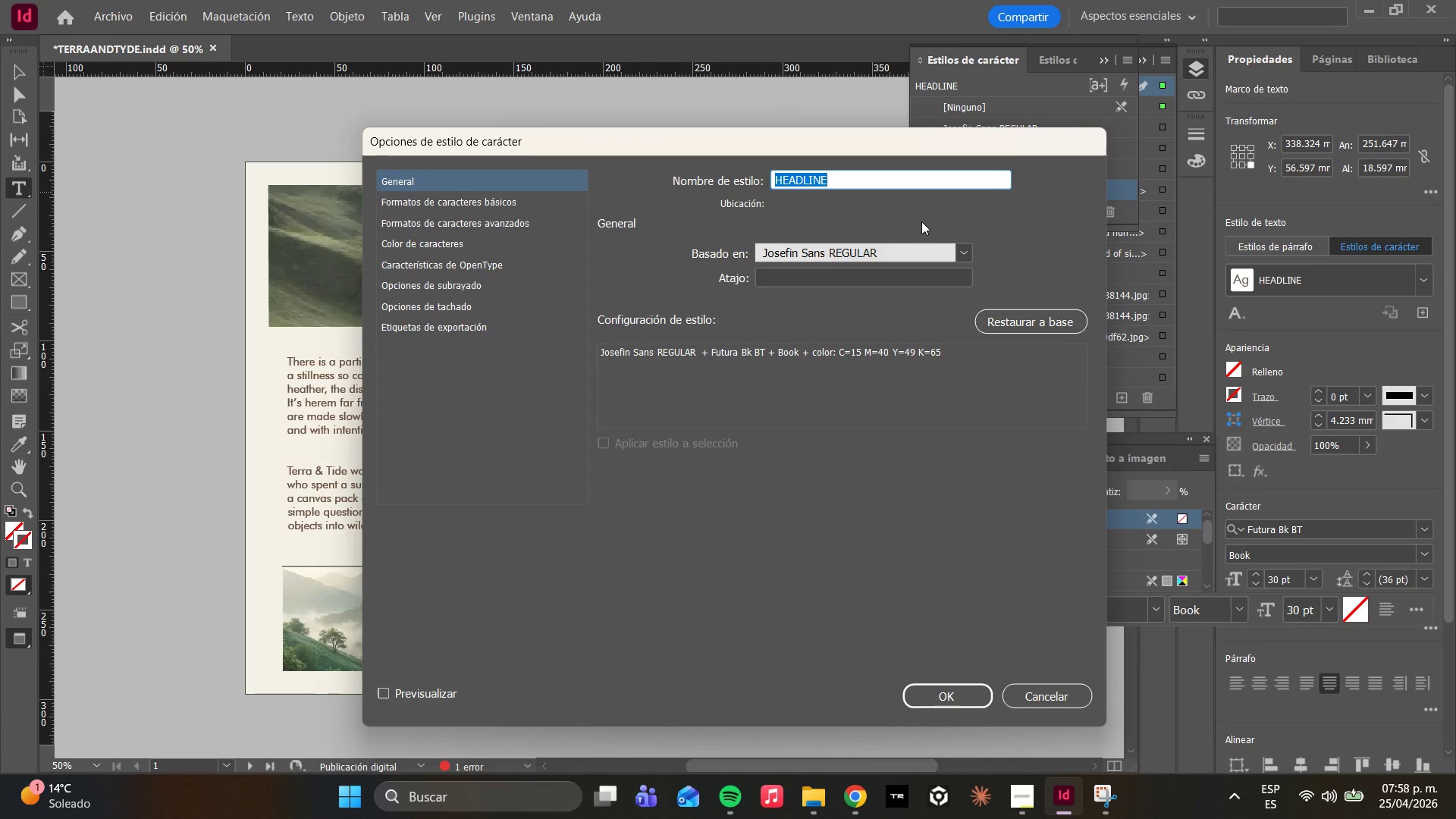 
left_click([960, 255])
 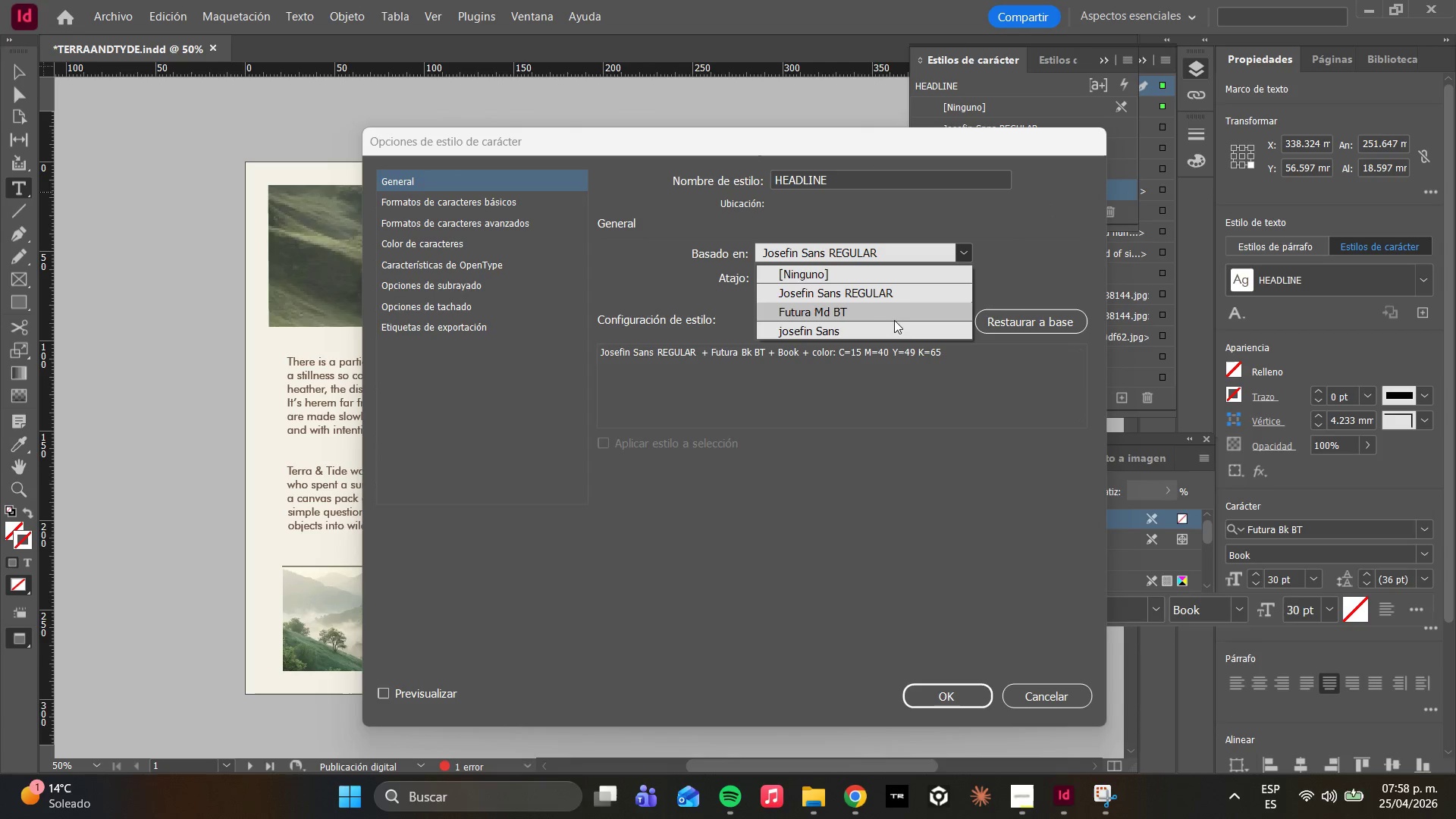 
left_click([890, 317])
 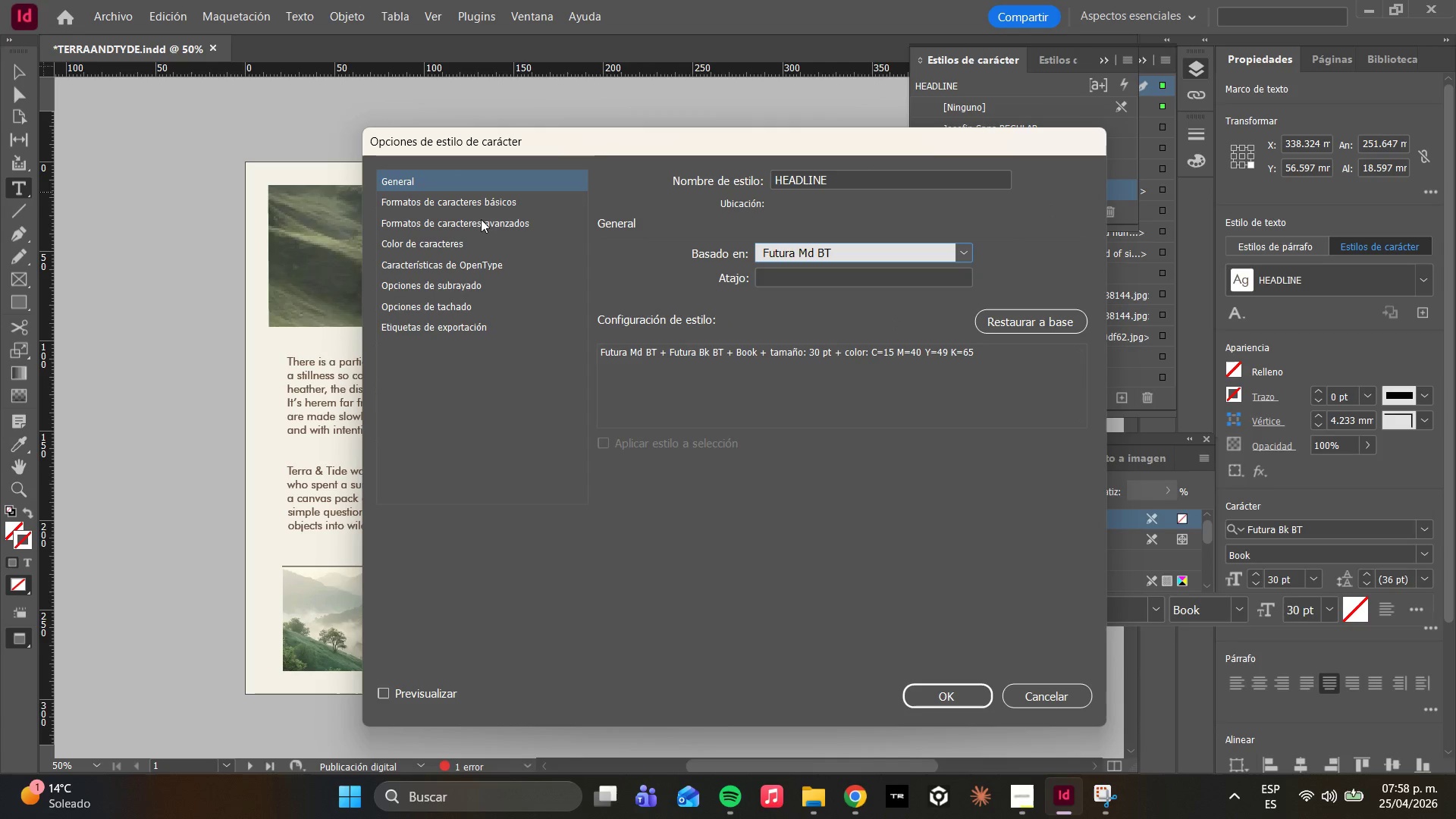 
left_click([477, 215])
 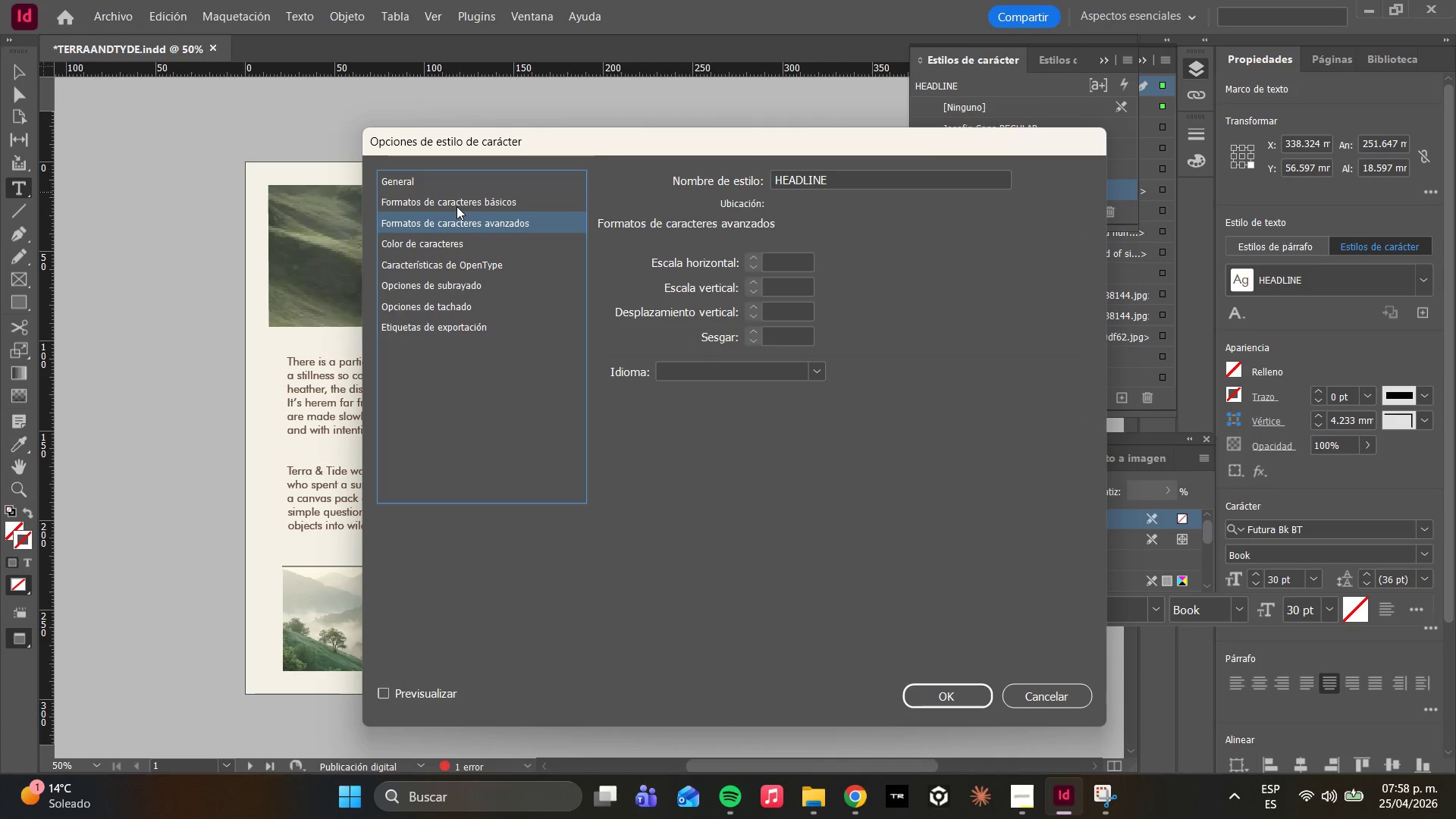 
left_click([457, 206])
 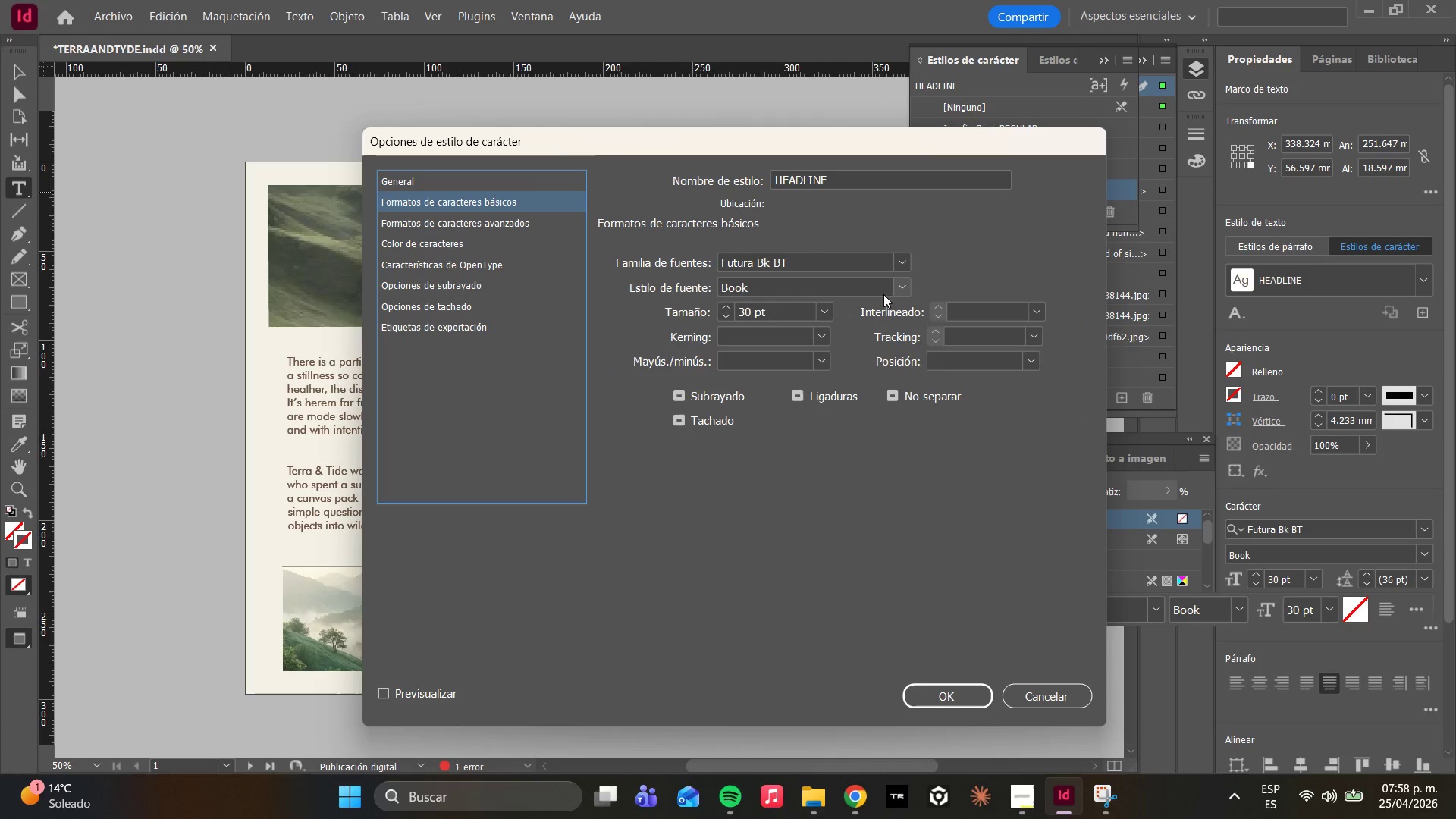 
left_click([902, 300])
 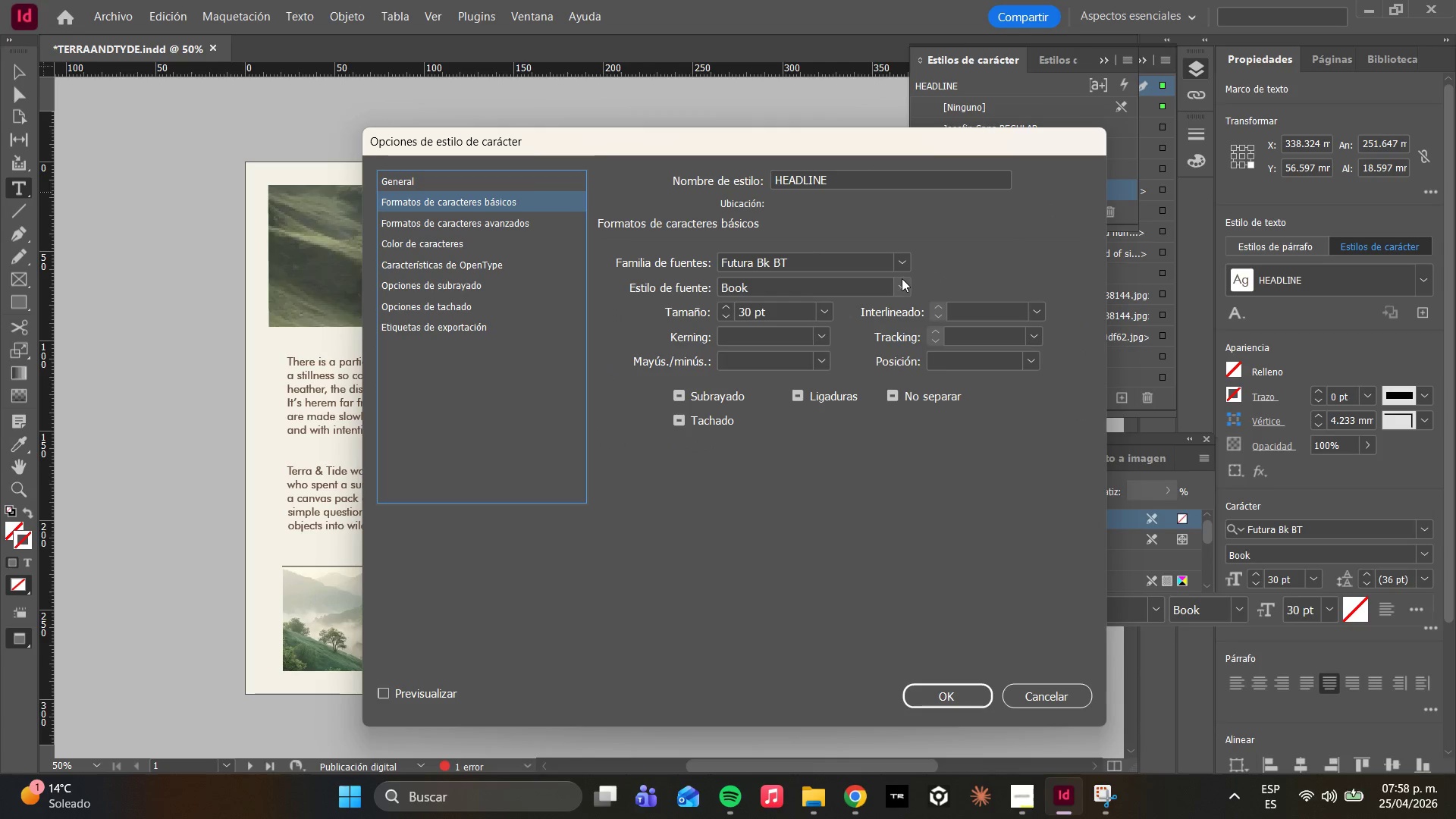 
triple_click([902, 283])
 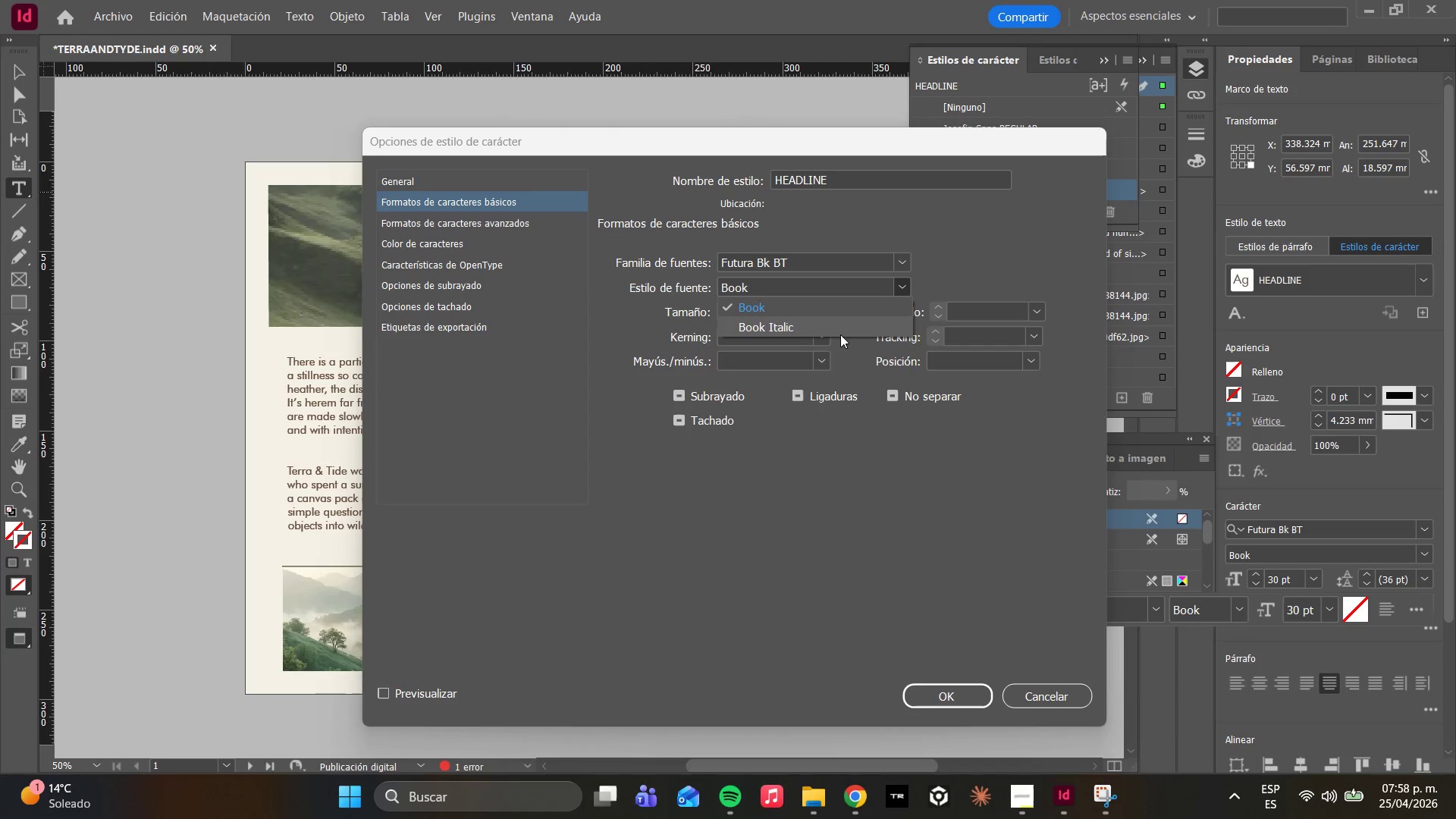 
left_click_drag(start_coordinate=[705, 585], to_coordinate=[714, 584])
 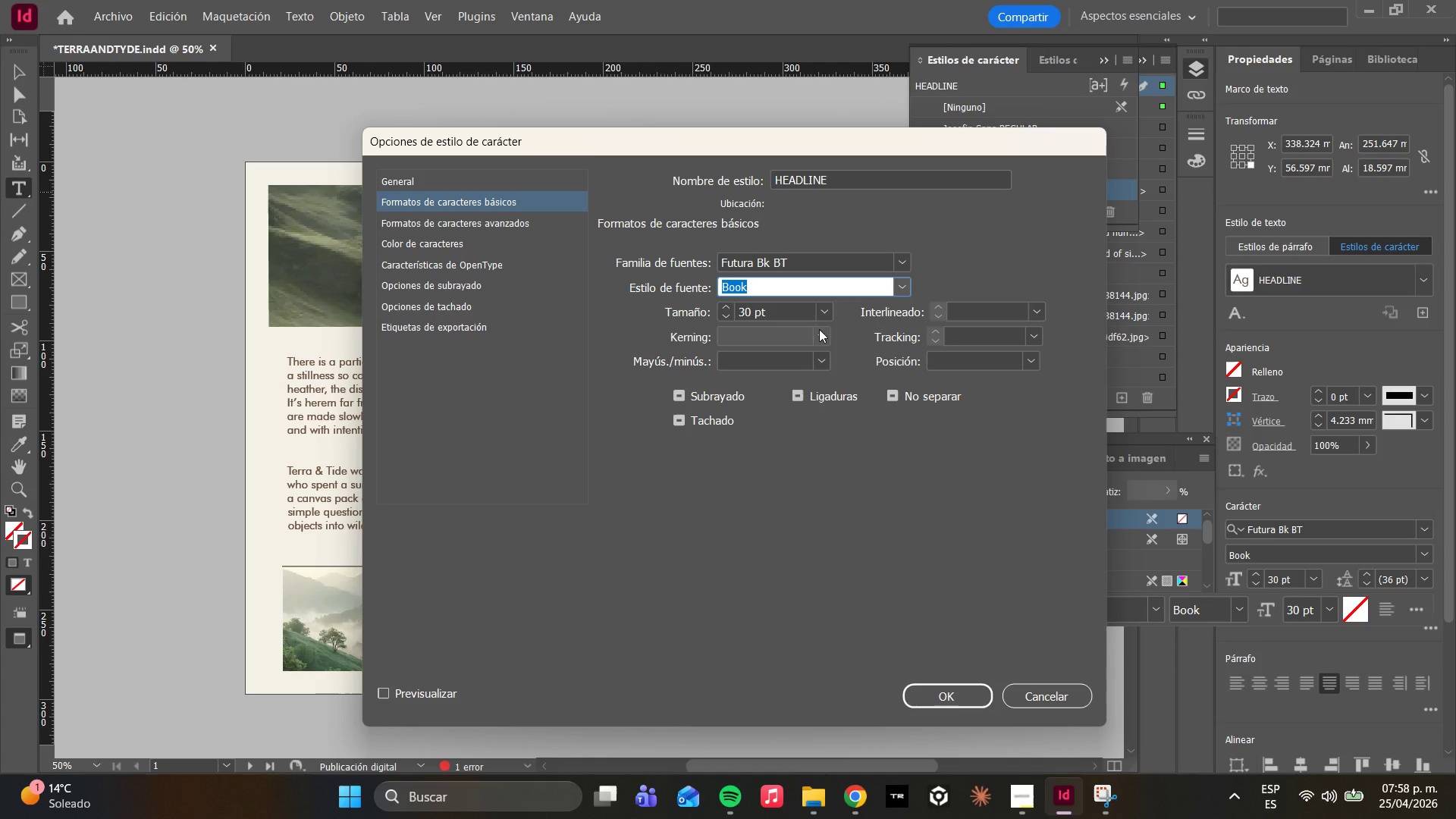 
left_click([825, 309])
 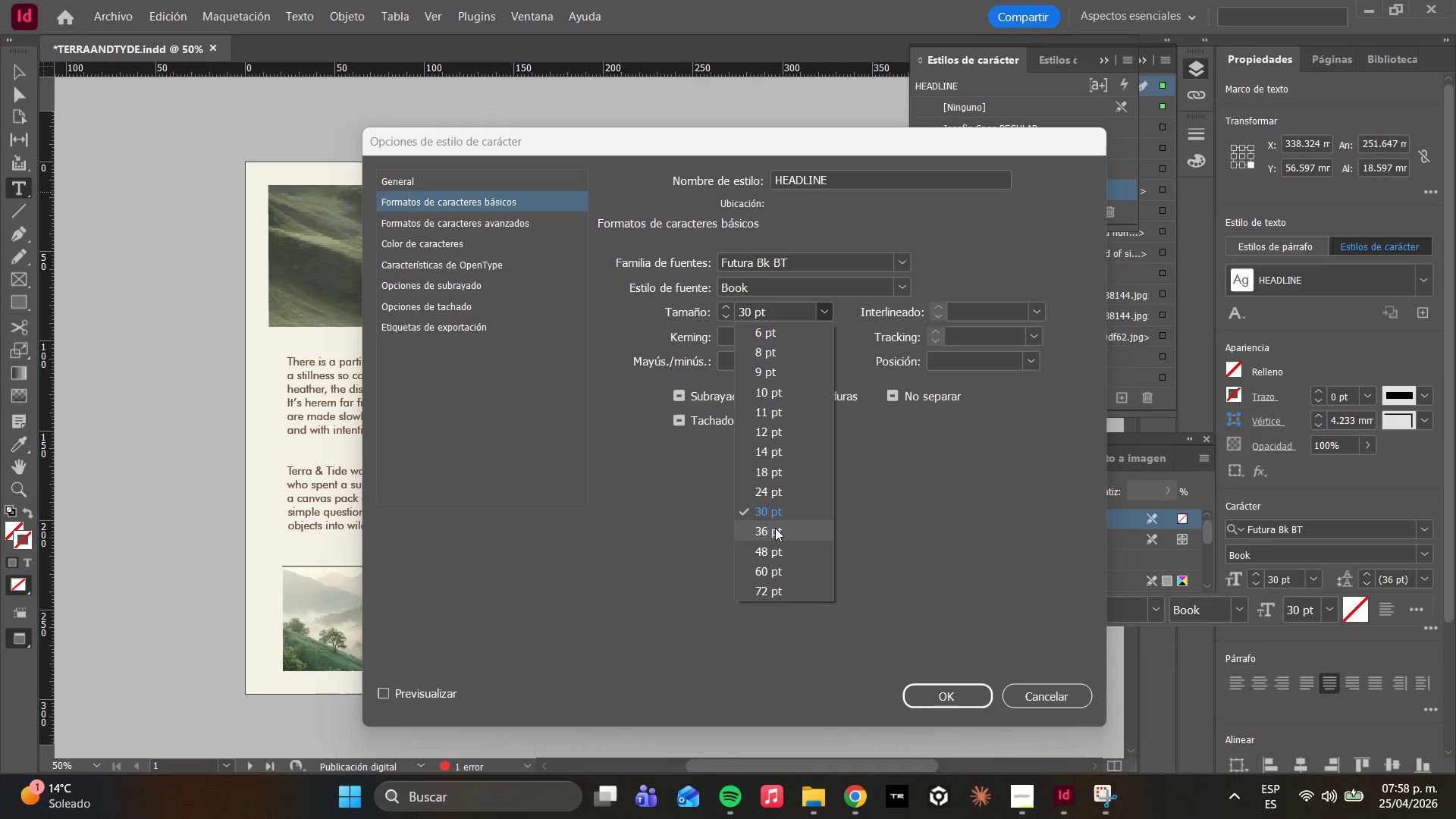 
left_click([775, 527])
 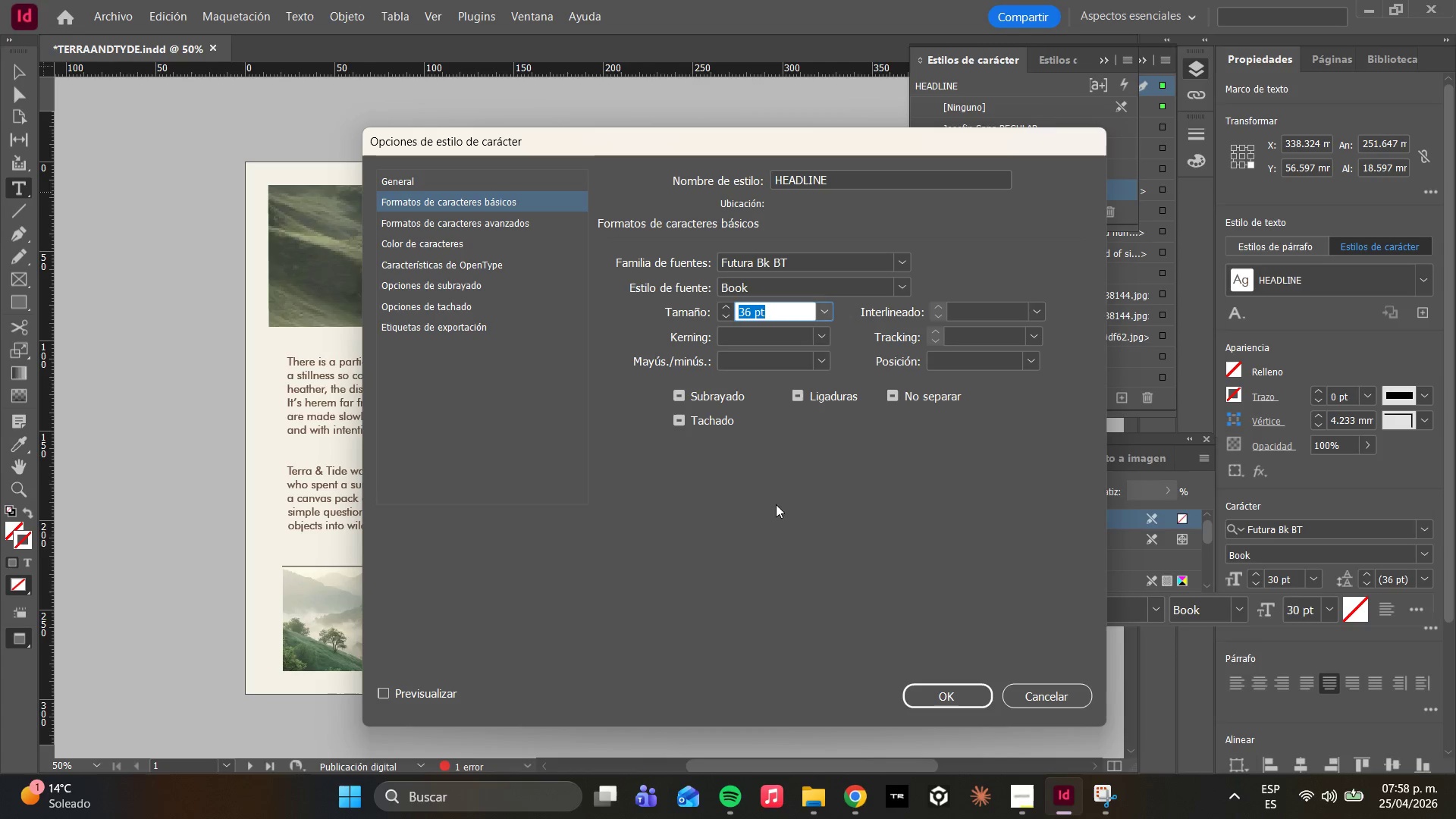 
left_click([786, 483])
 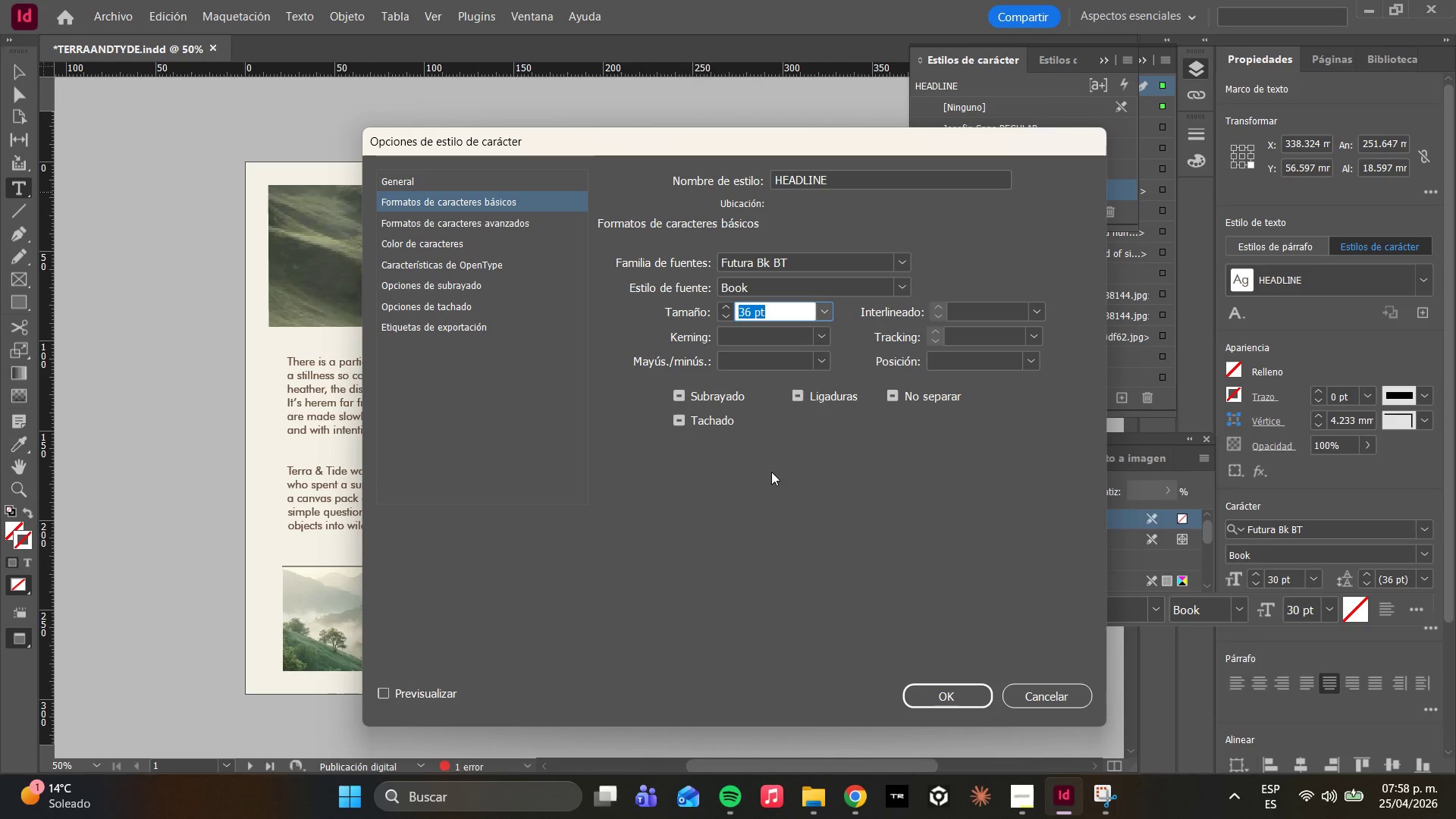 
double_click([770, 444])
 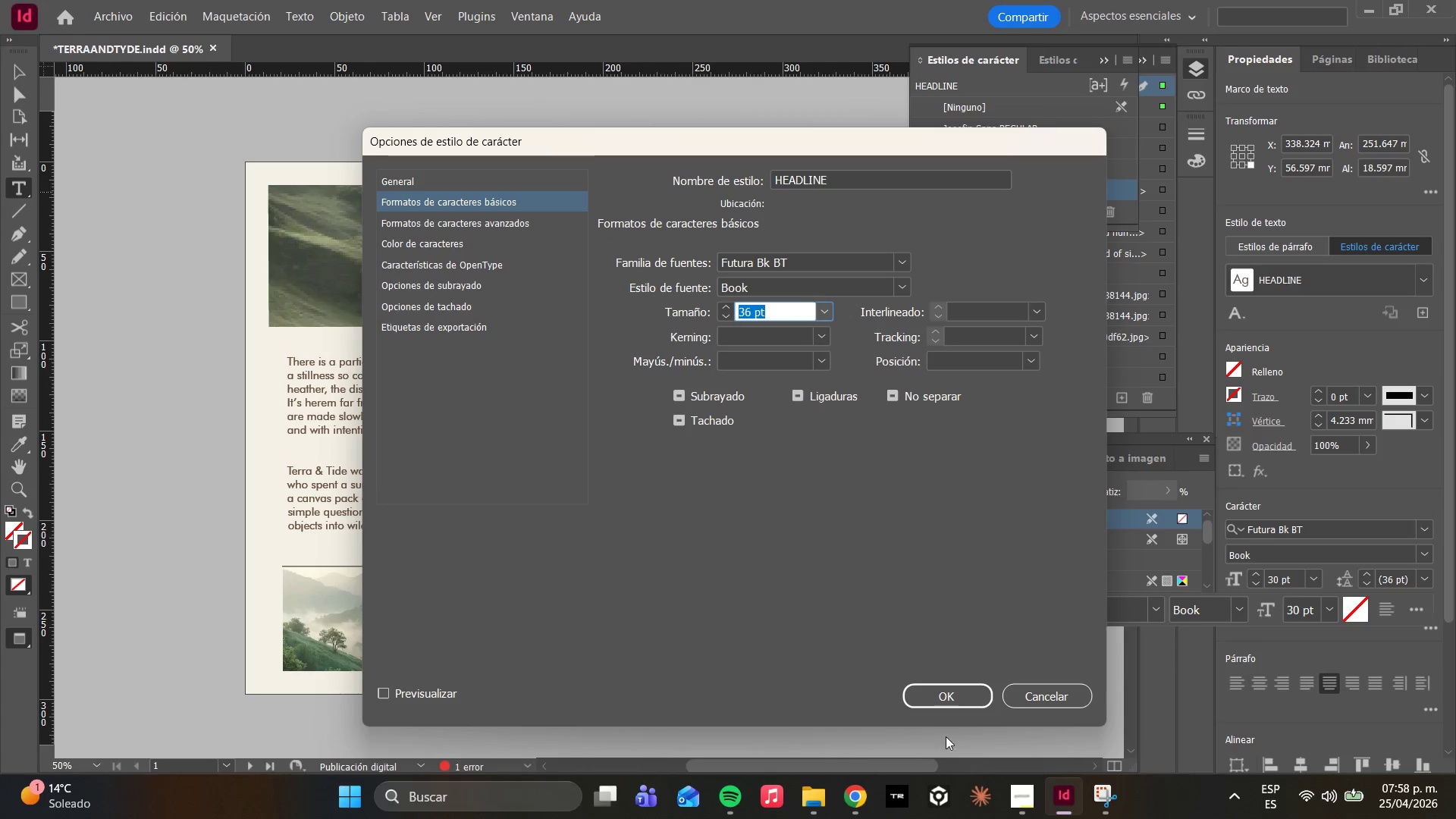 
left_click([908, 689])
 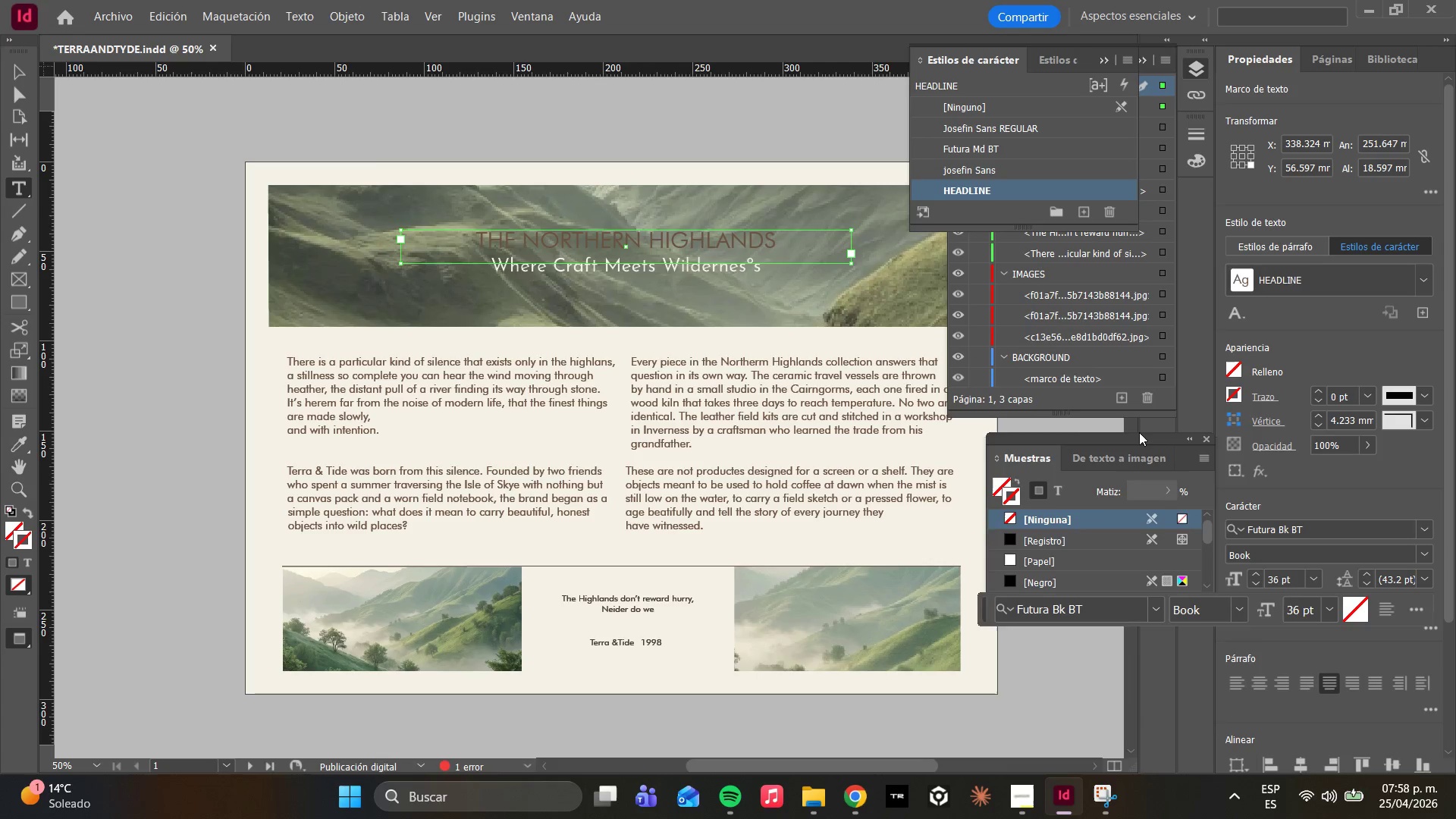 
scroll: coordinate [1028, 536], scroll_direction: down, amount: 5.0
 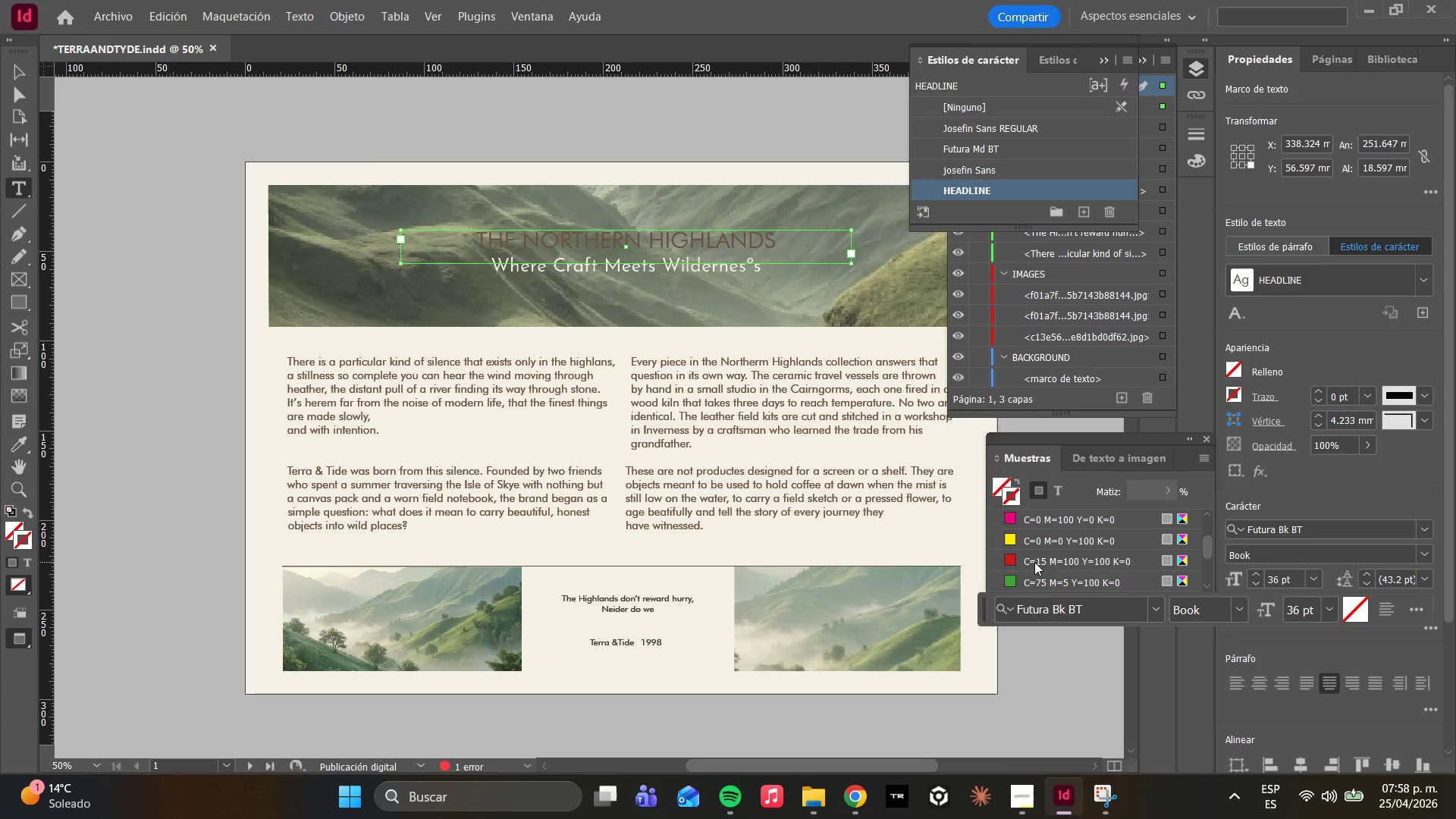 
scroll: coordinate [1035, 562], scroll_direction: up, amount: 3.0
 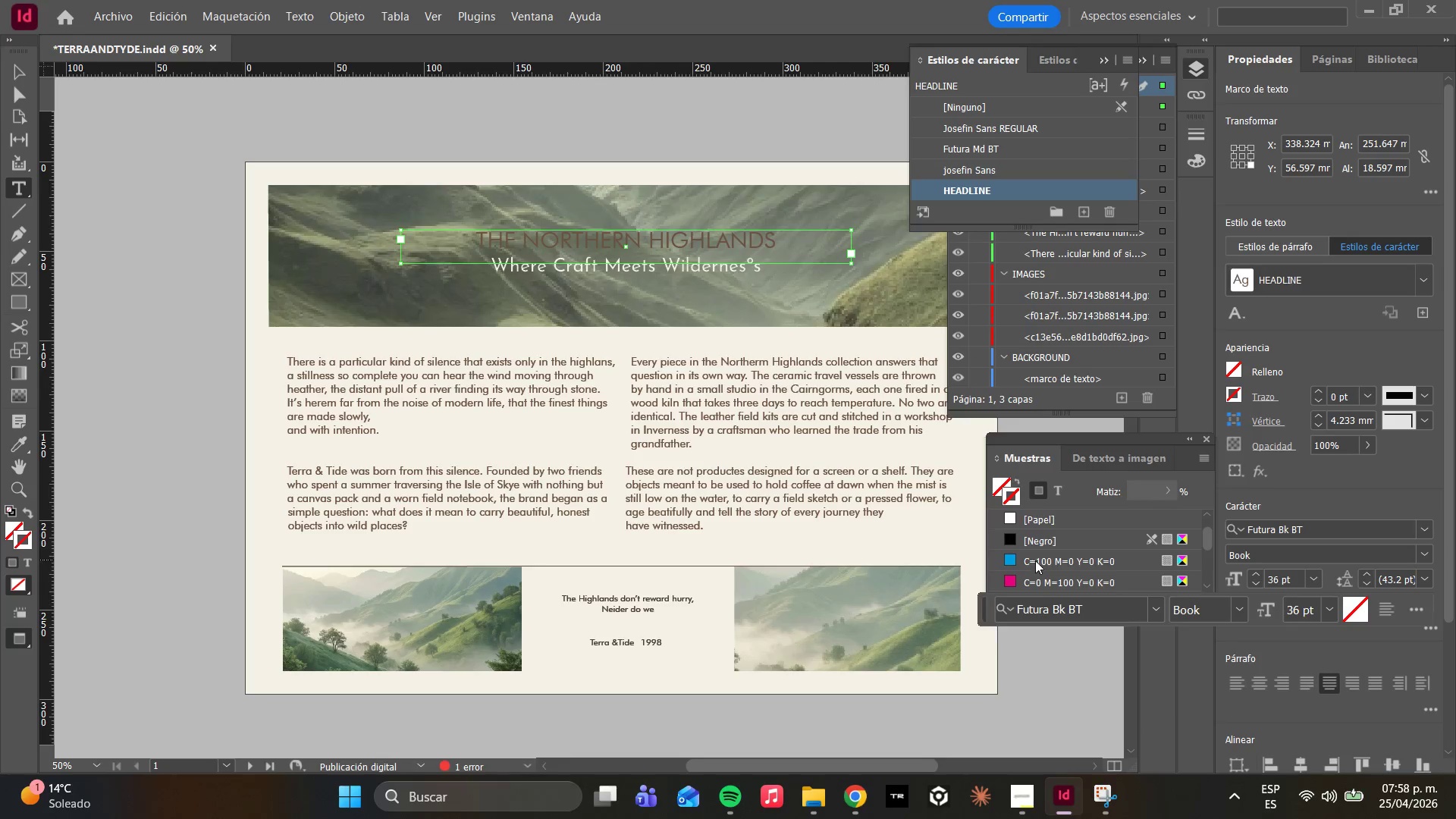 
scroll: coordinate [1037, 560], scroll_direction: down, amount: 14.0
 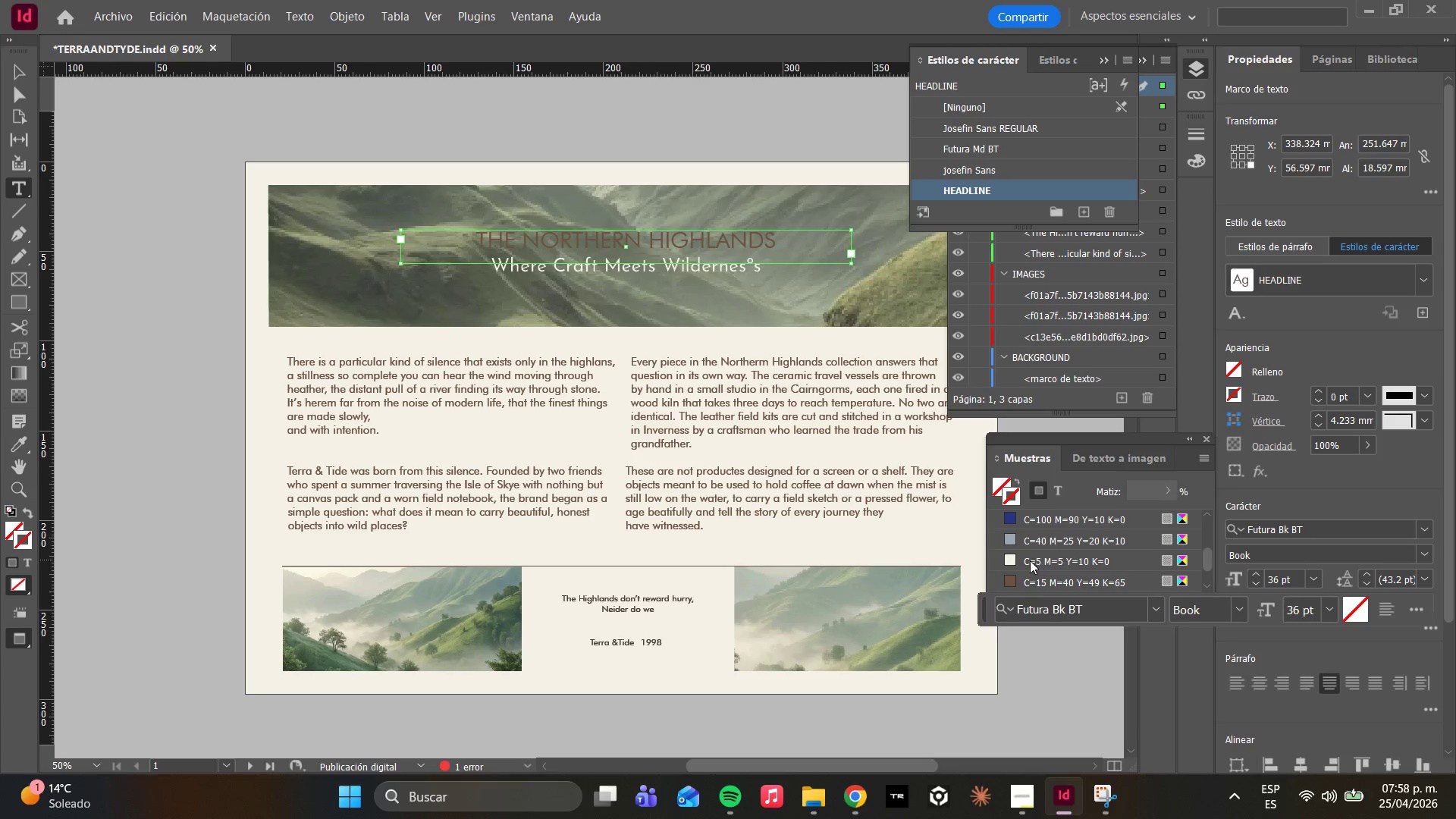 
left_click([1025, 560])
 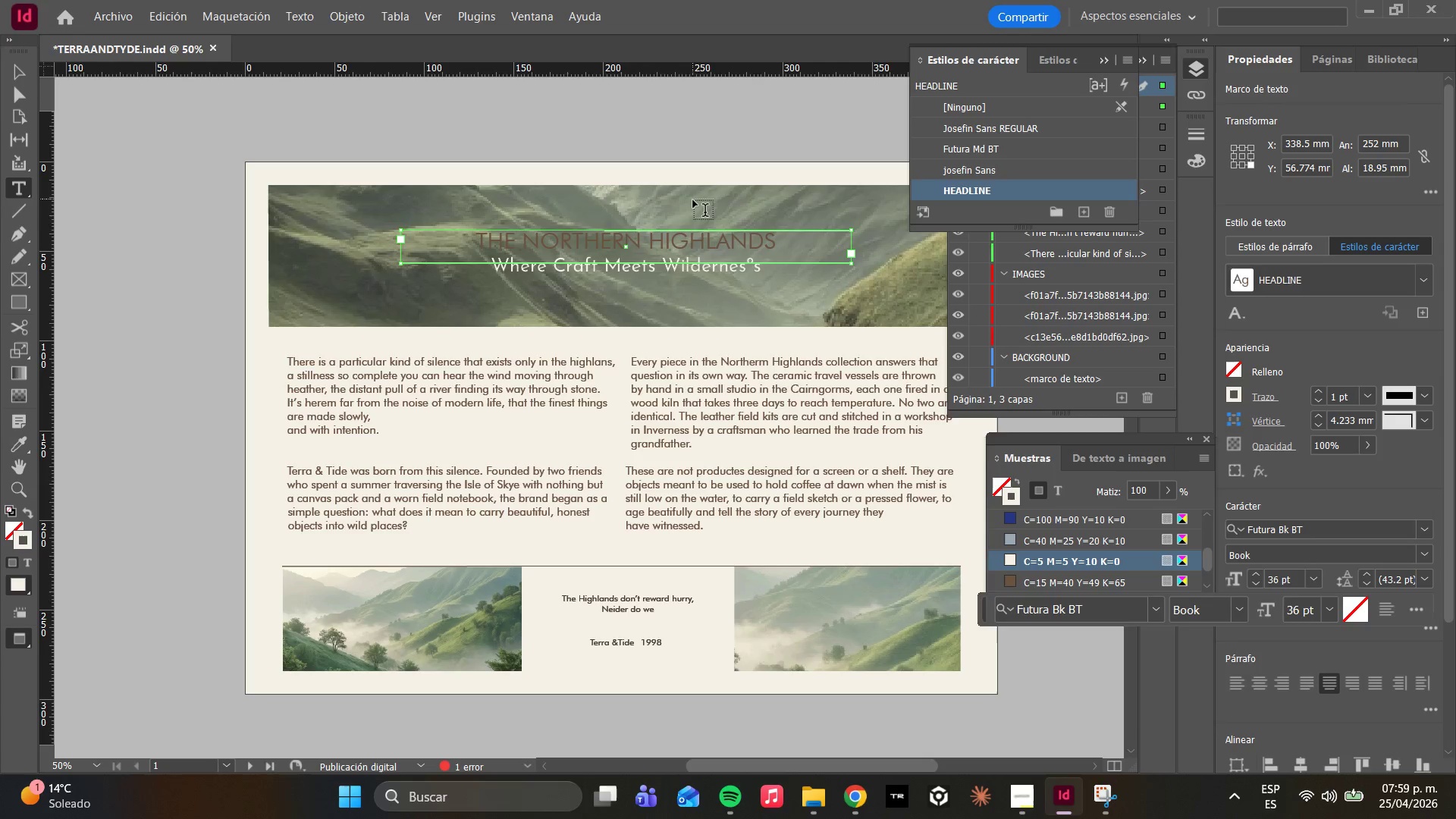 
double_click([688, 243])
 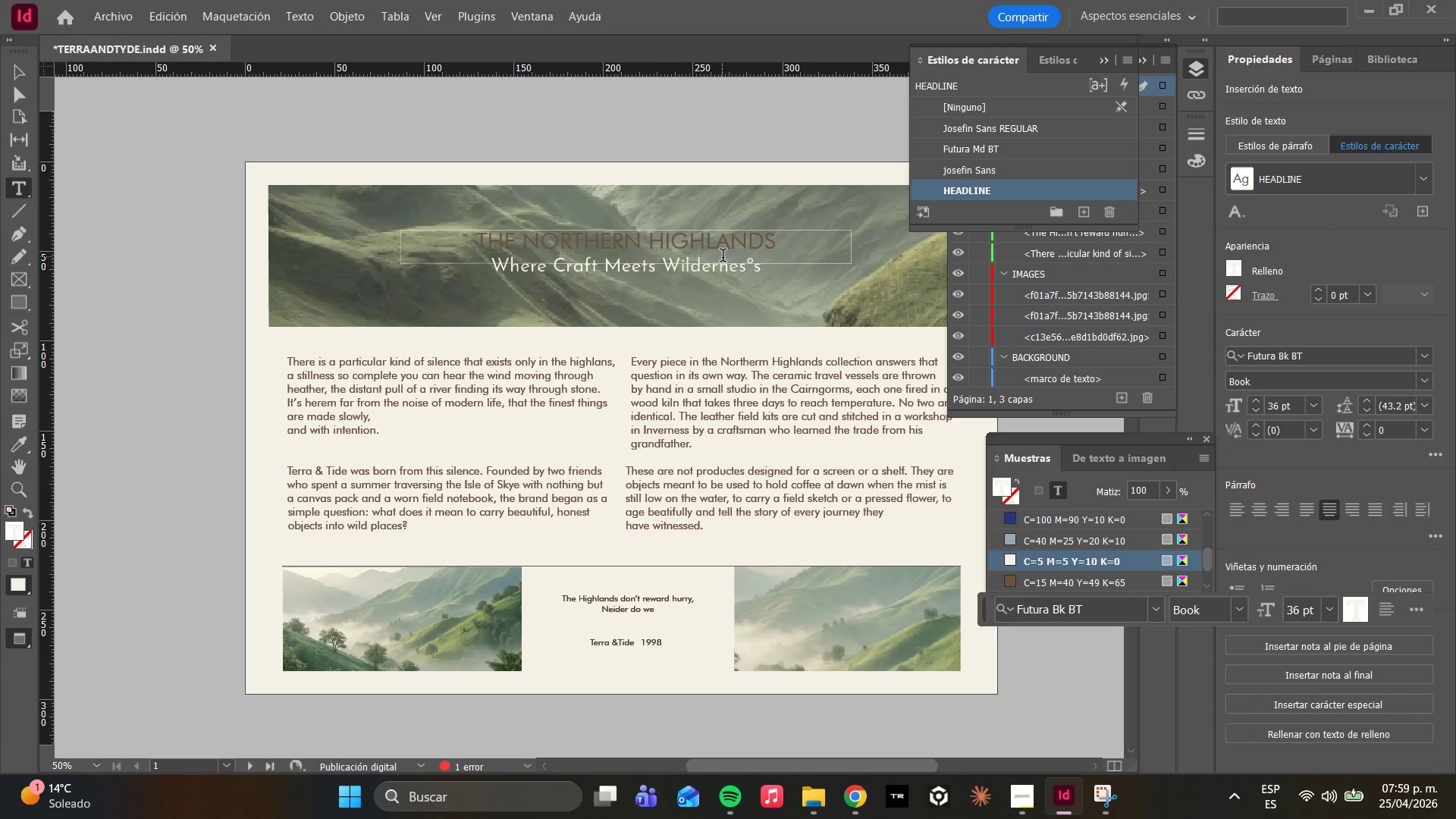 
key(Control+A)
 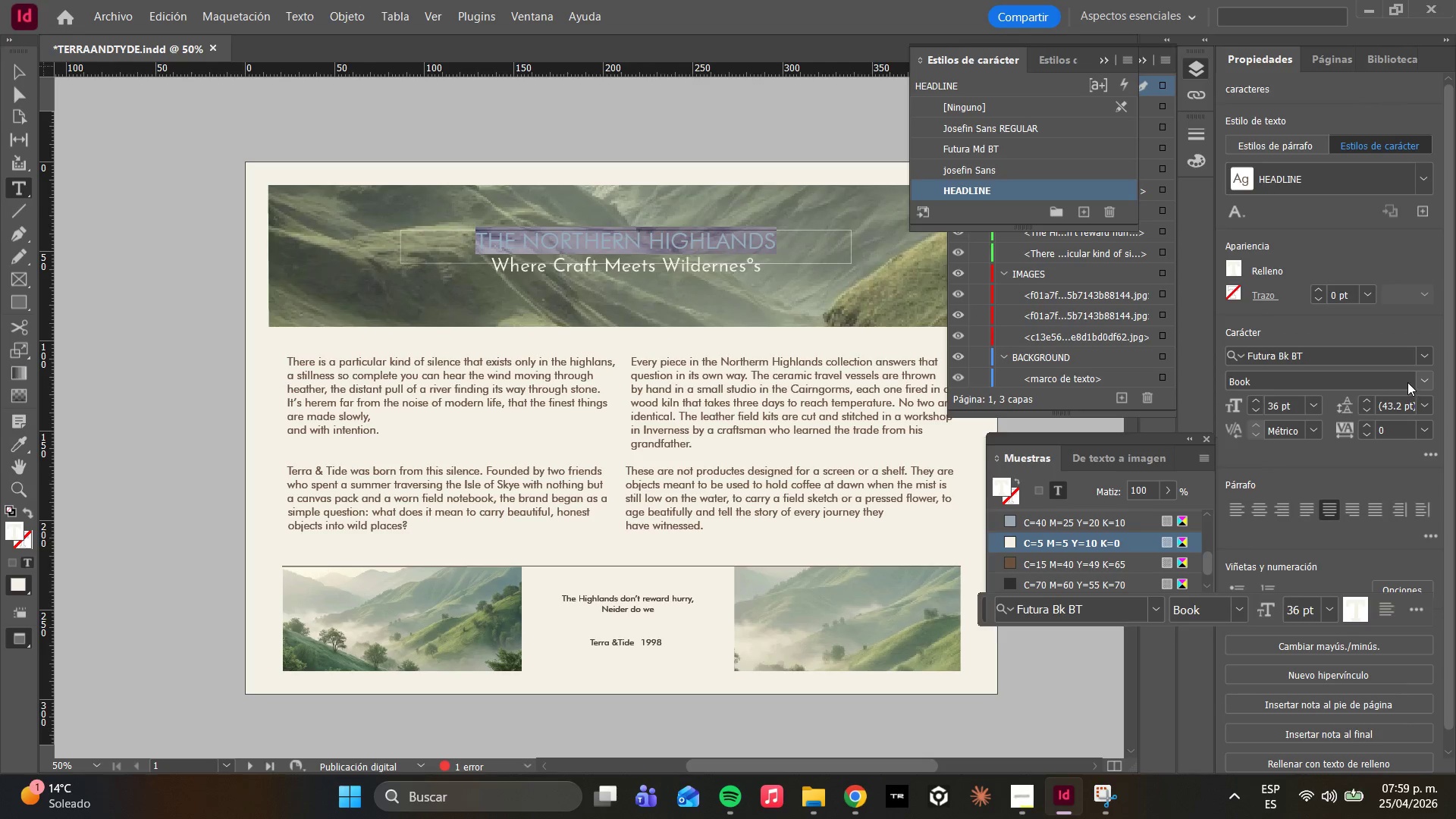 
wait(6.11)
 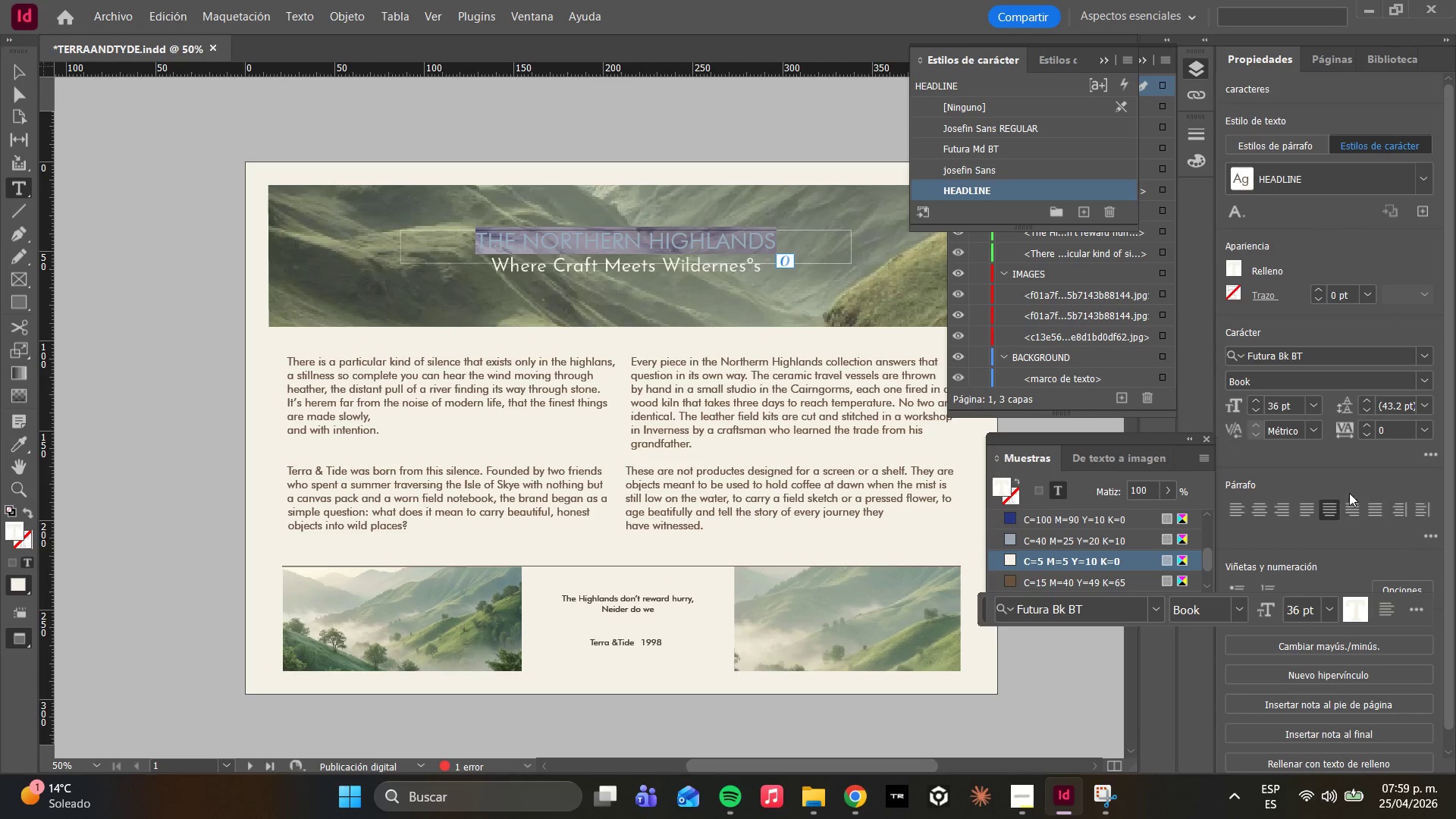 
left_click([1342, 422])
 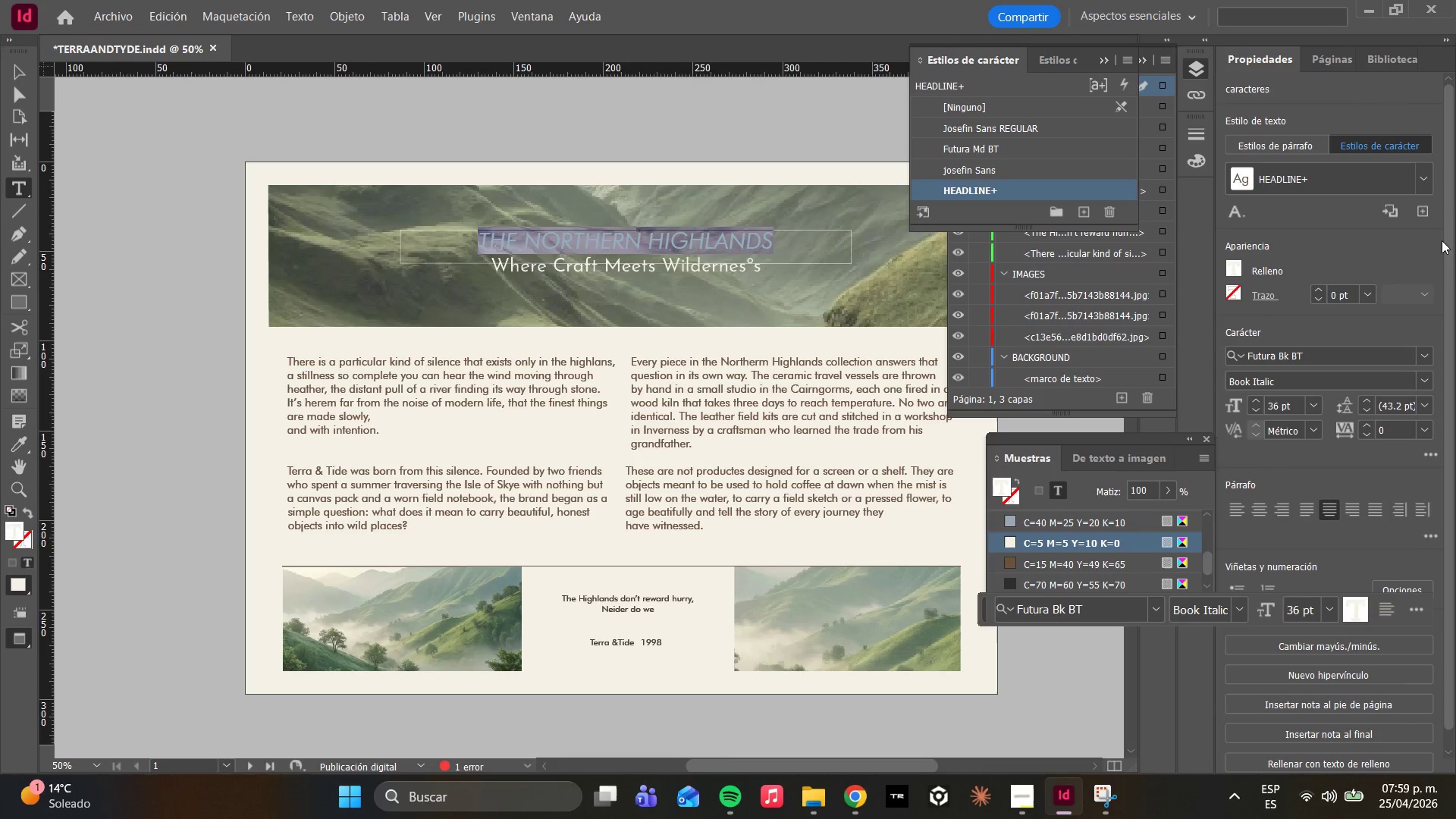 
left_click([1431, 362])
 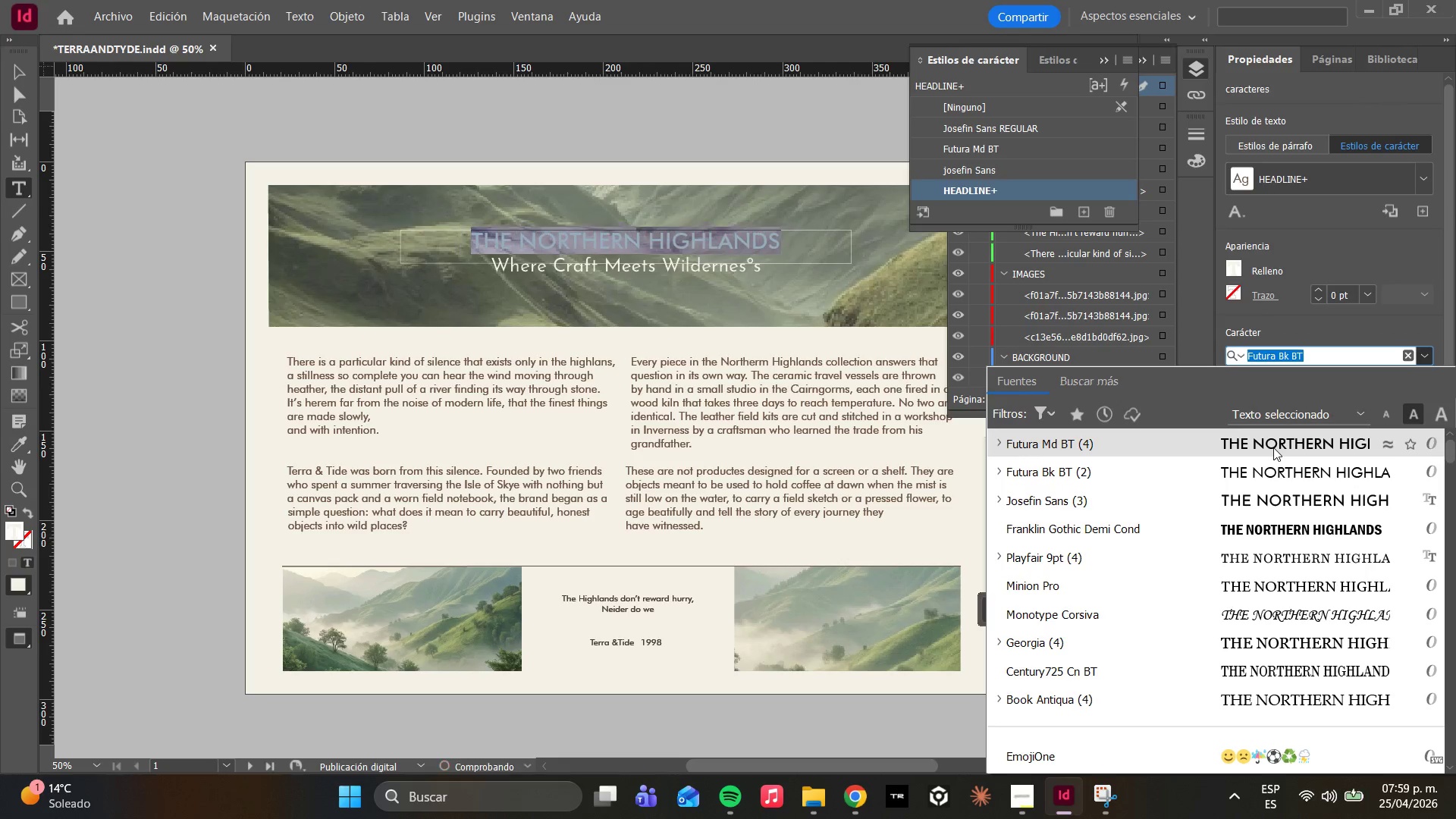 
left_click([1273, 447])
 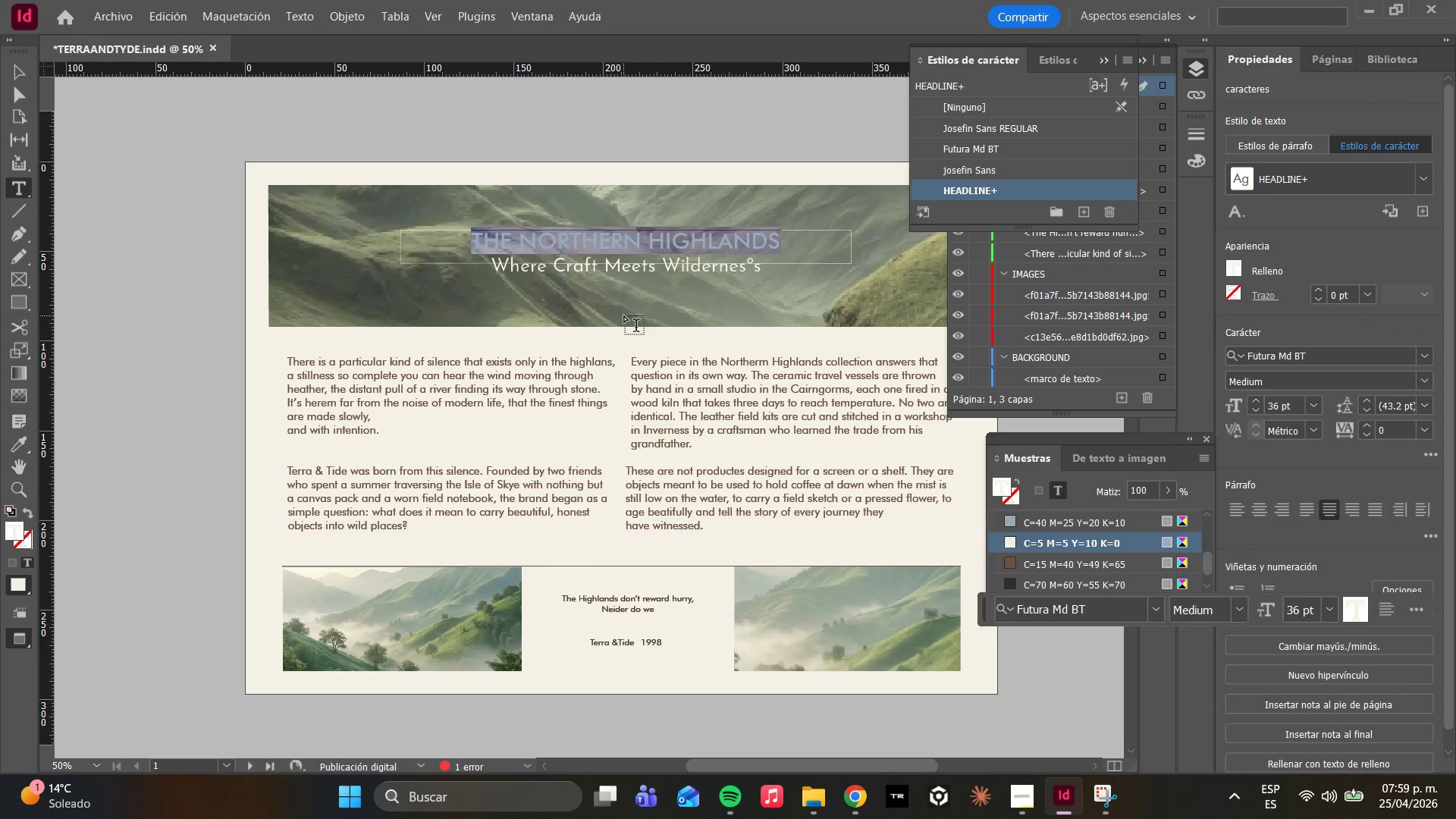 
left_click([669, 286])
 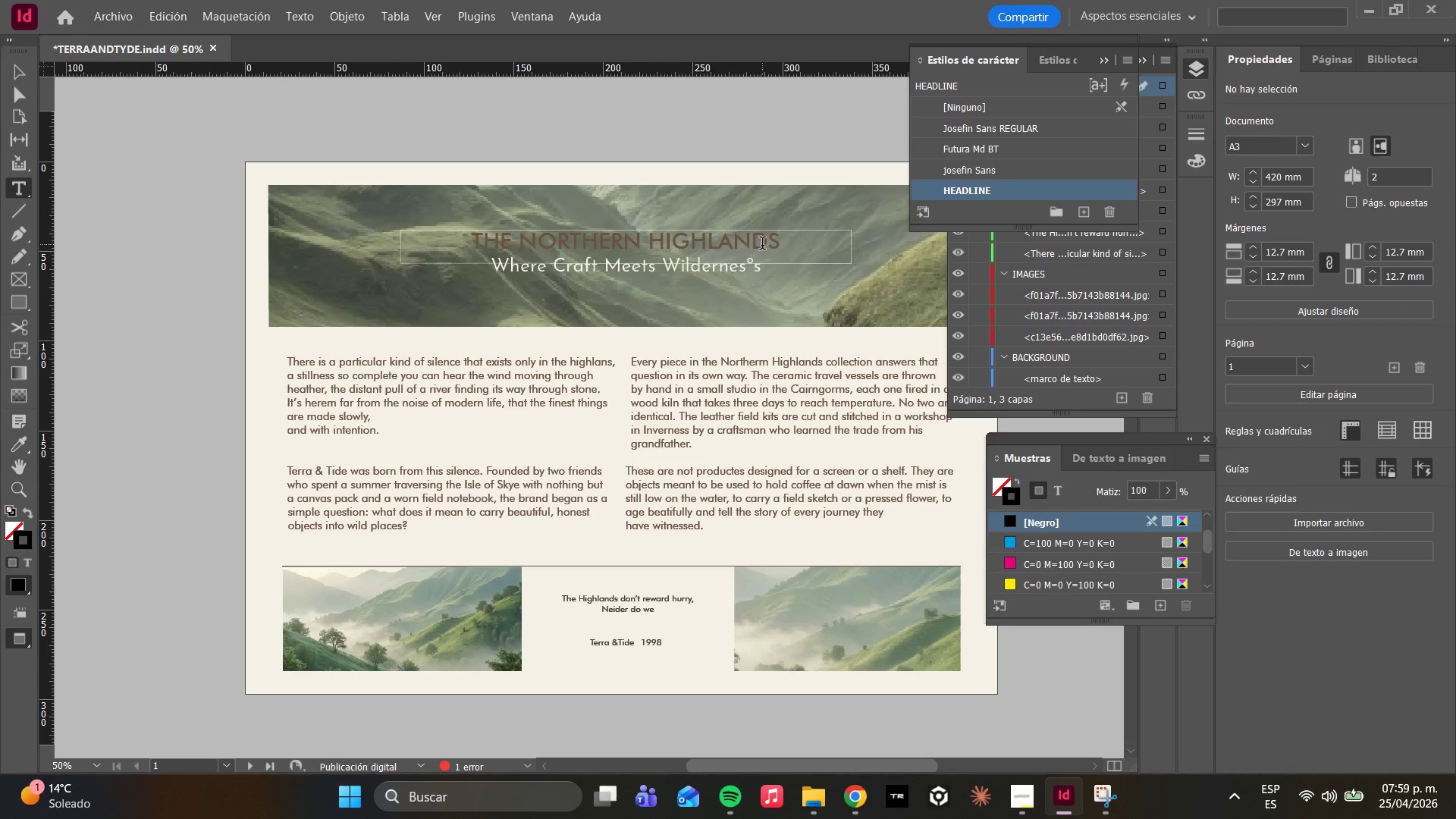 
left_click_drag(start_coordinate=[791, 246], to_coordinate=[475, 250])
 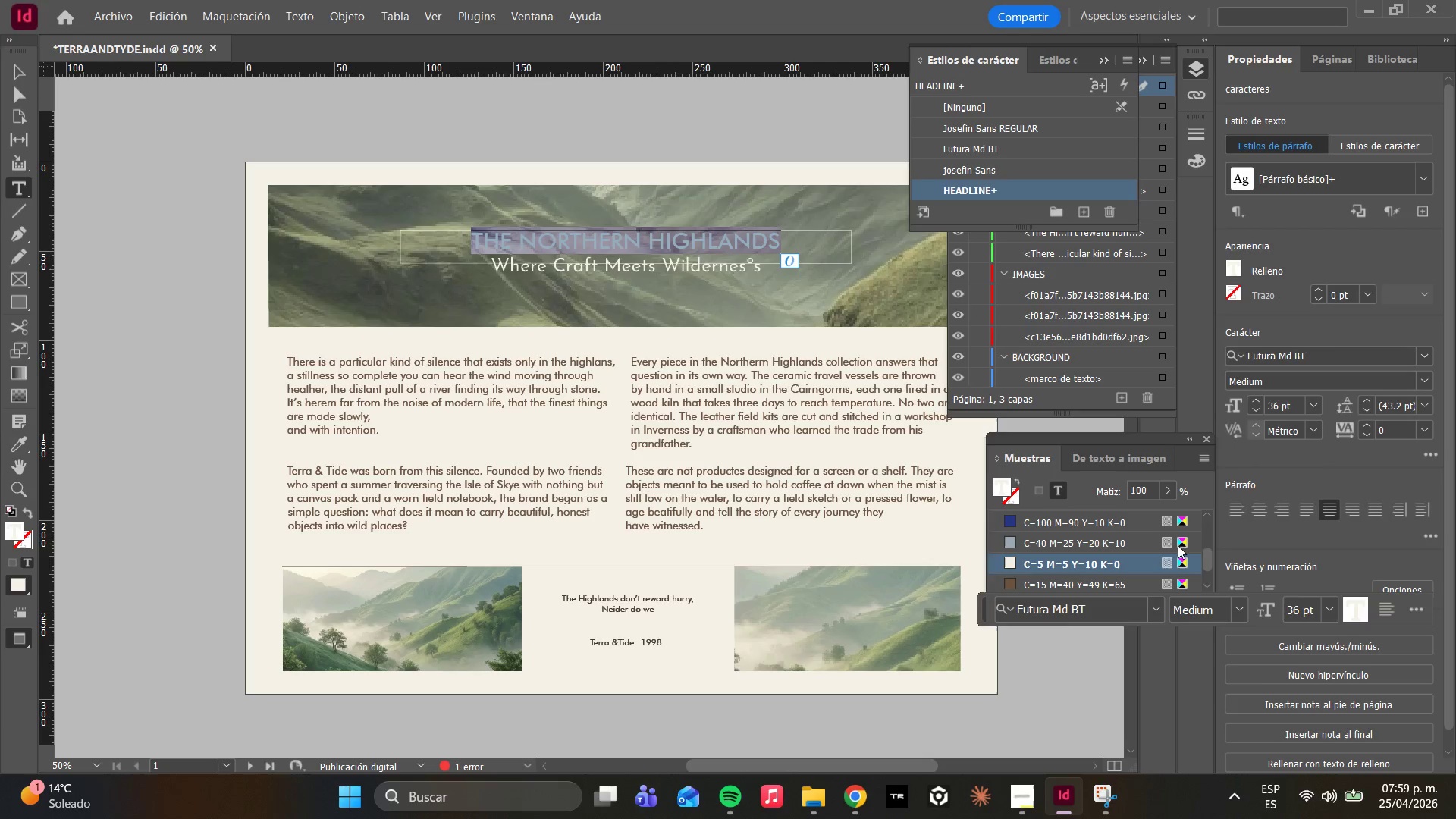 
scroll: coordinate [1175, 540], scroll_direction: down, amount: 4.0
 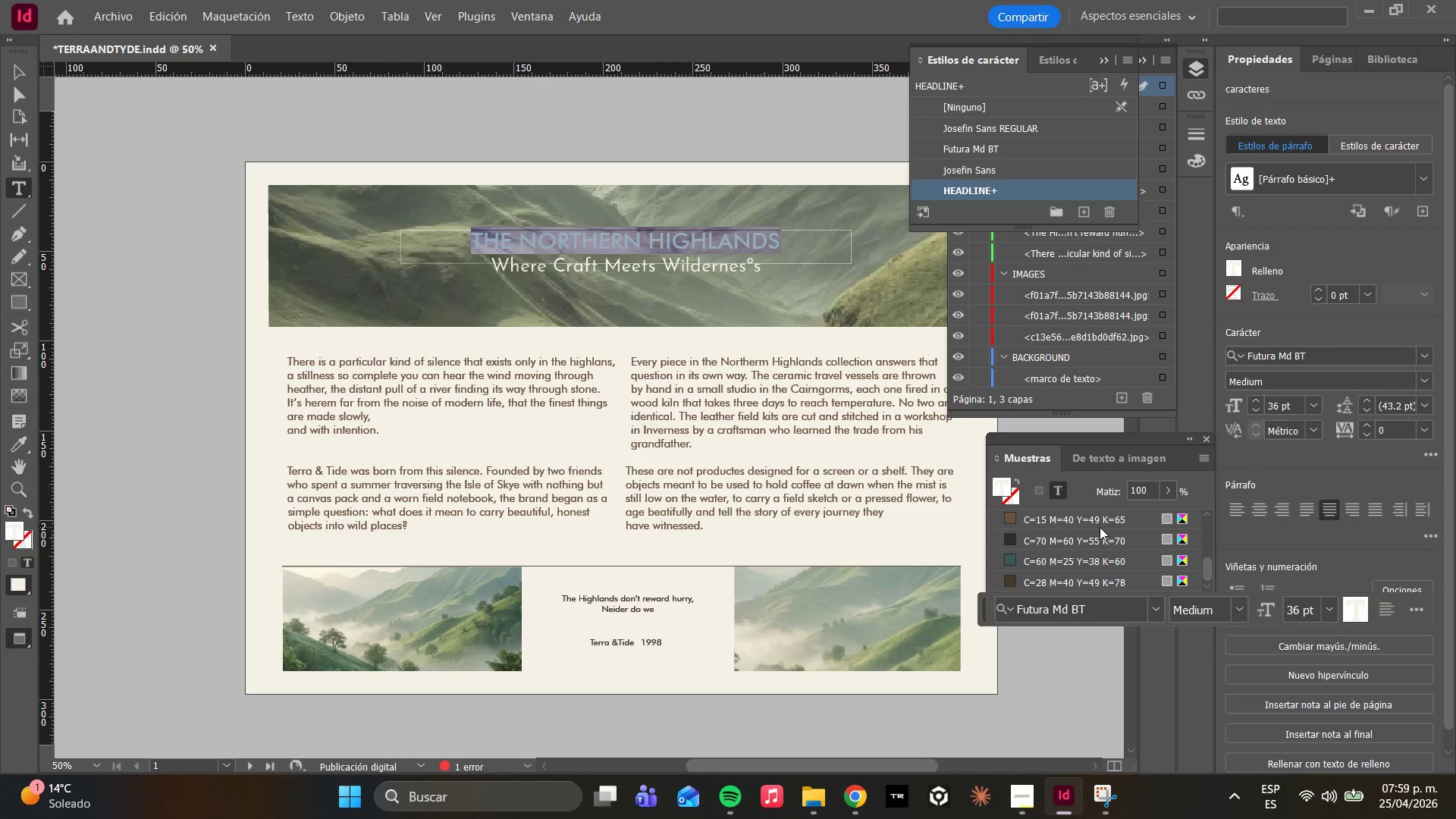 
scroll: coordinate [1100, 527], scroll_direction: up, amount: 2.0
 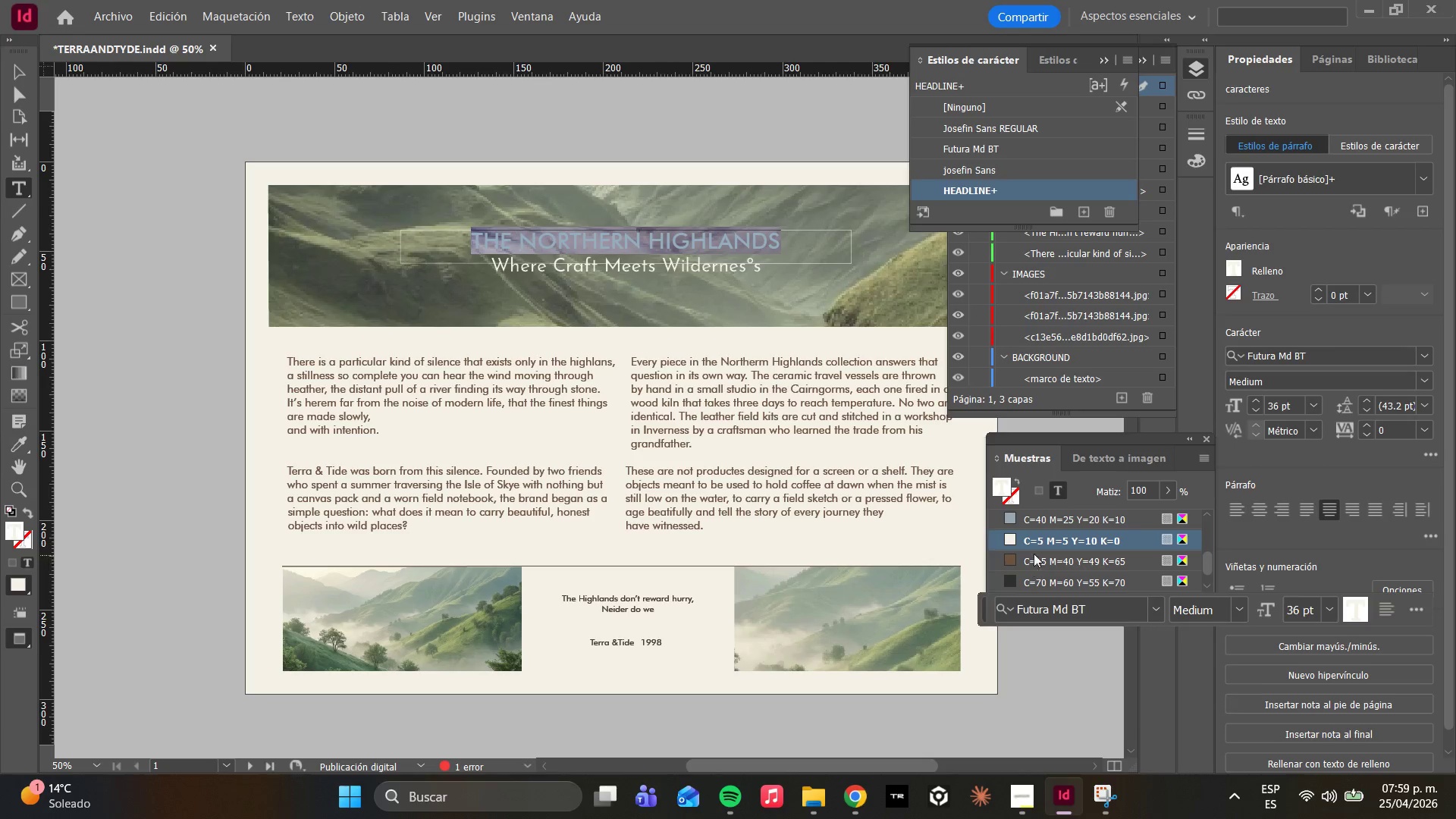 
left_click([1032, 543])
 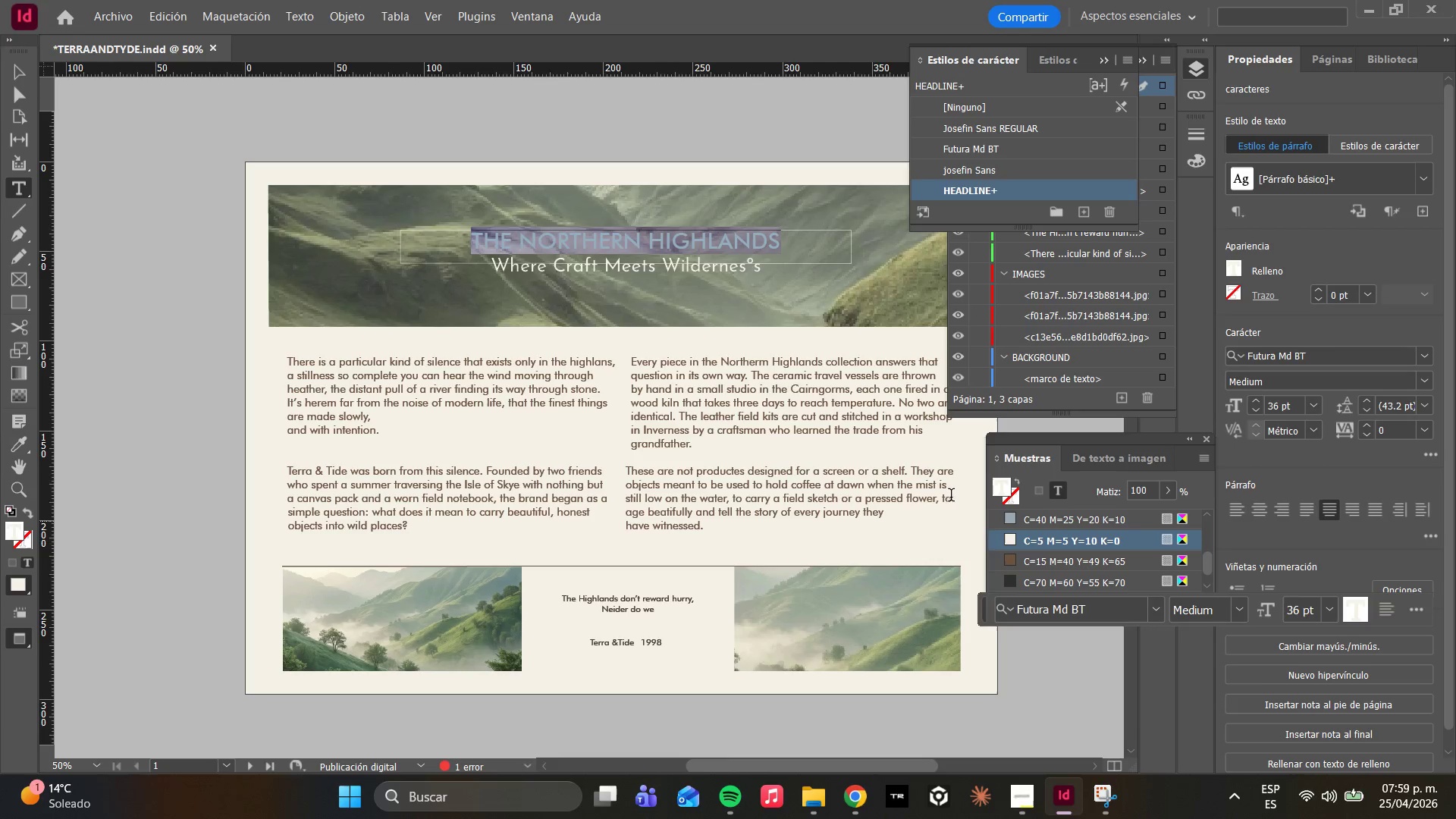 
left_click([547, 262])
 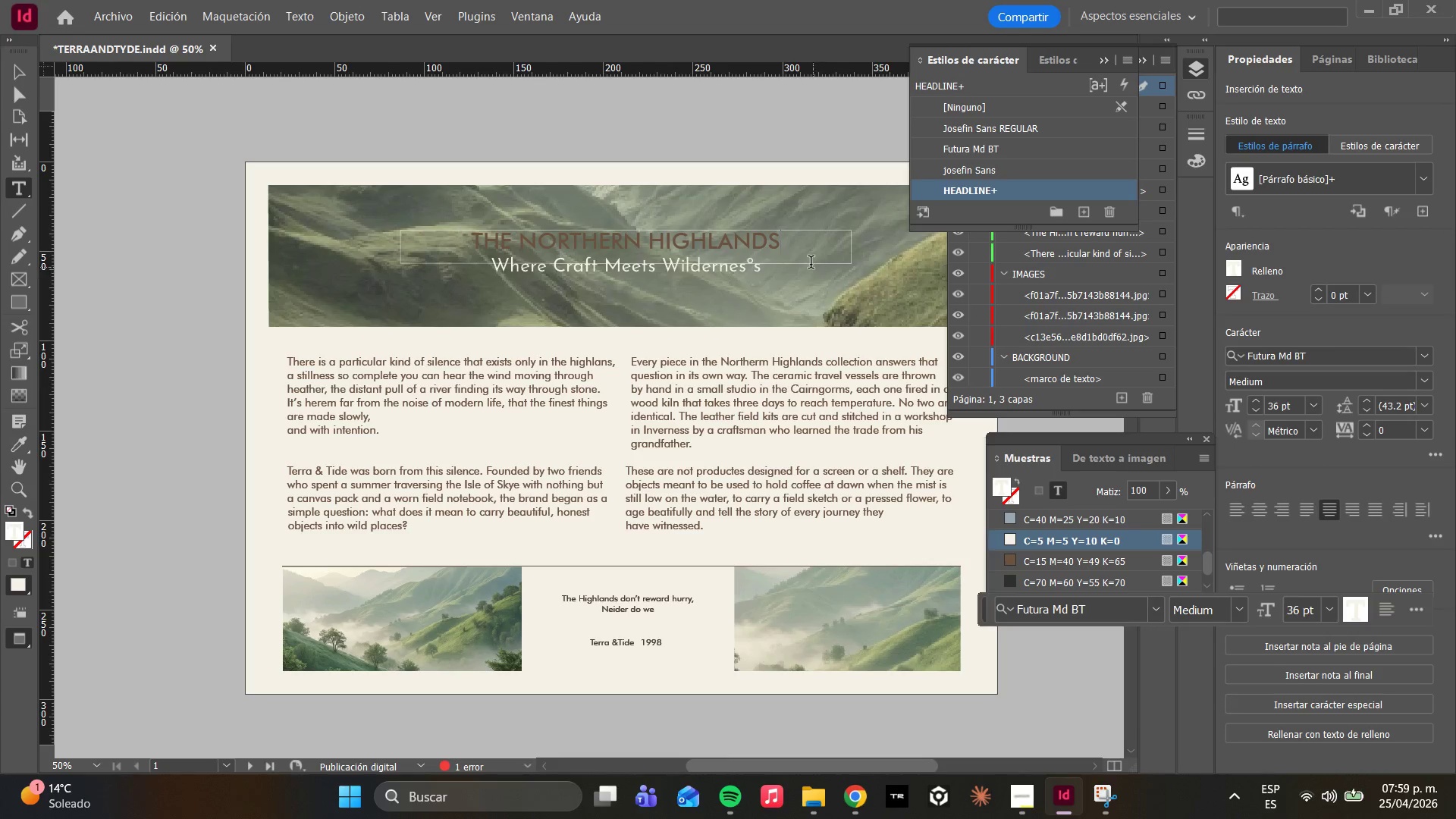 
left_click_drag(start_coordinate=[795, 240], to_coordinate=[471, 183])
 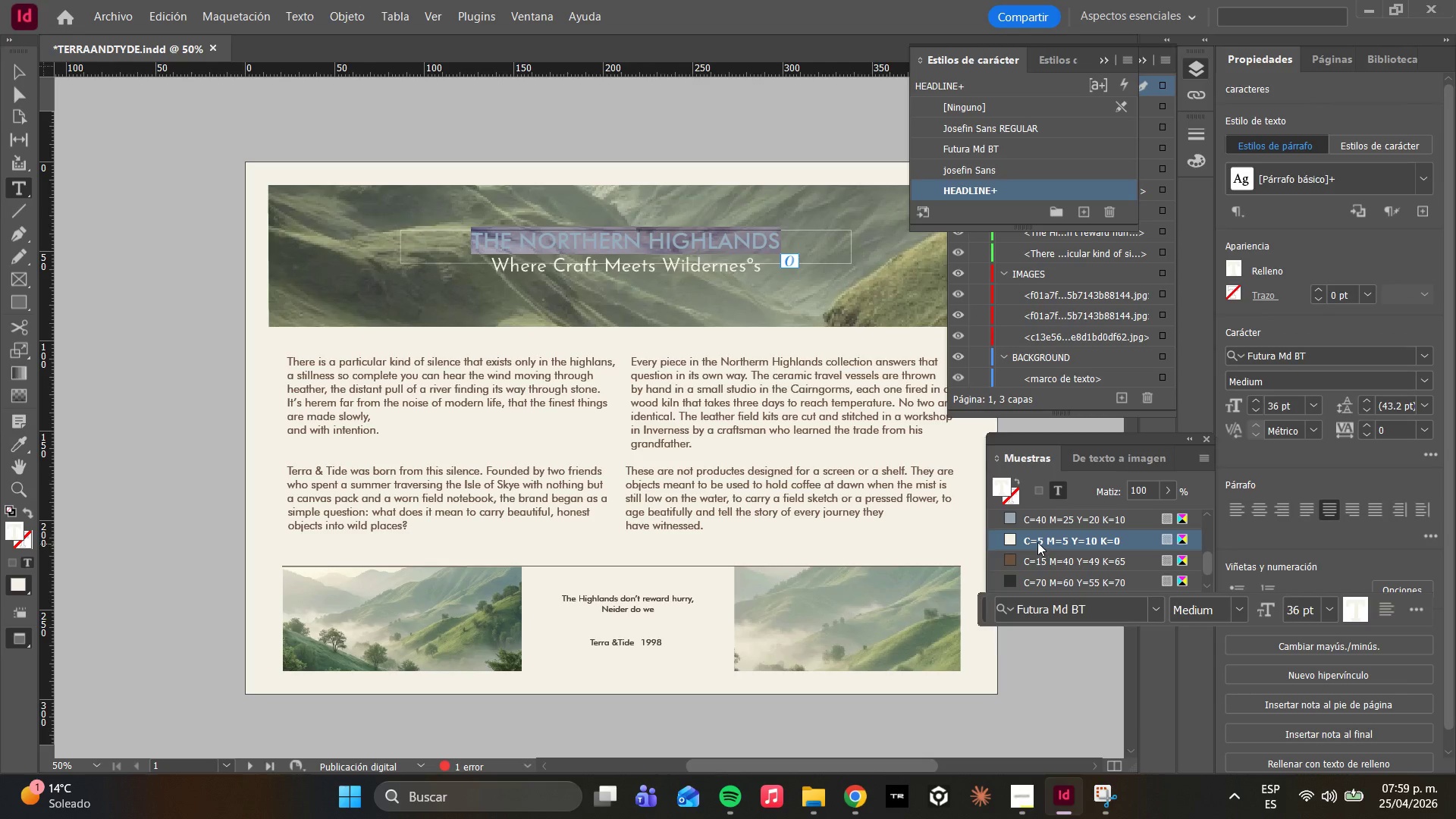 
scroll: coordinate [1037, 542], scroll_direction: down, amount: 5.0
 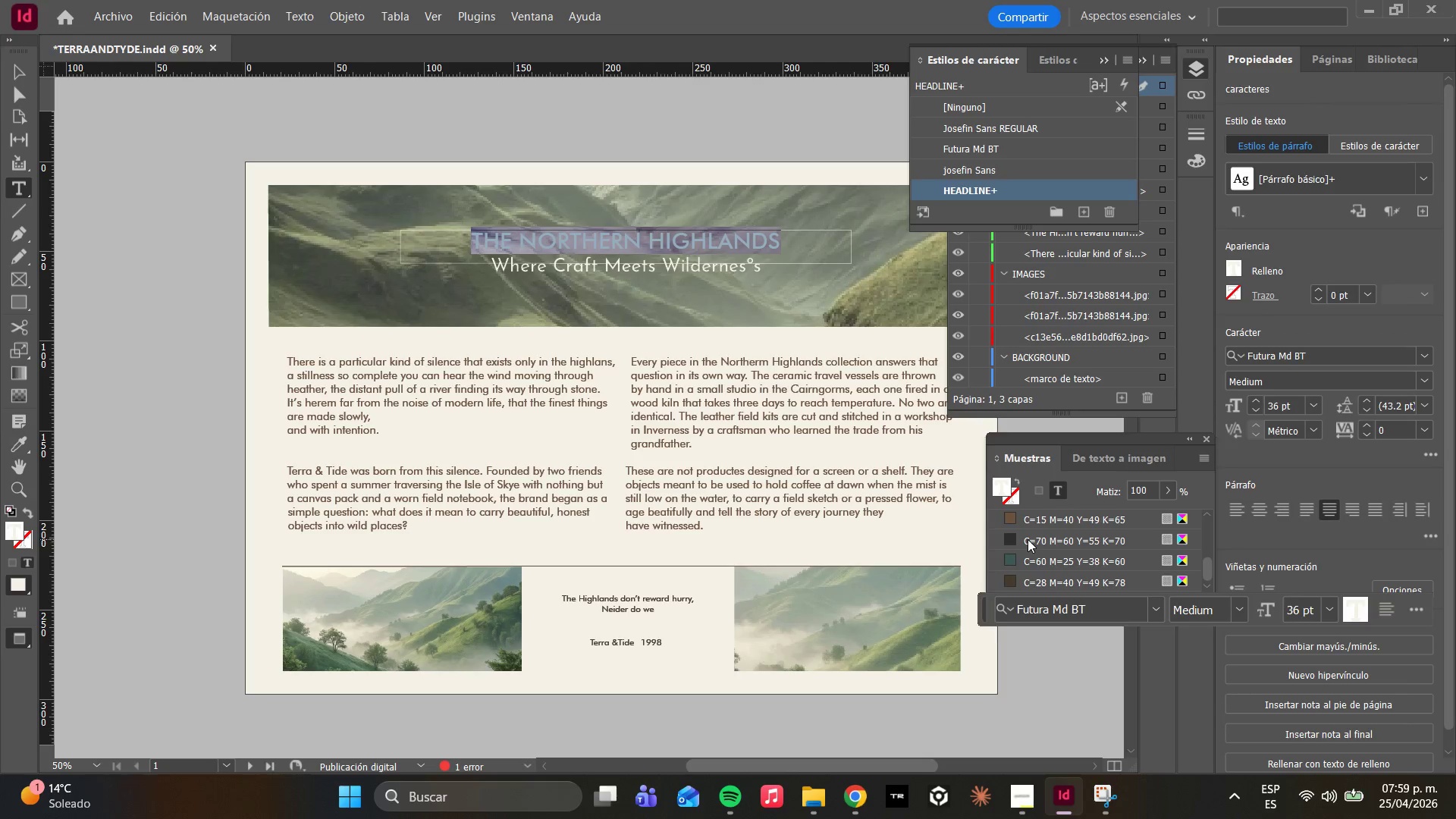 
scroll: coordinate [1028, 539], scroll_direction: up, amount: 2.0
 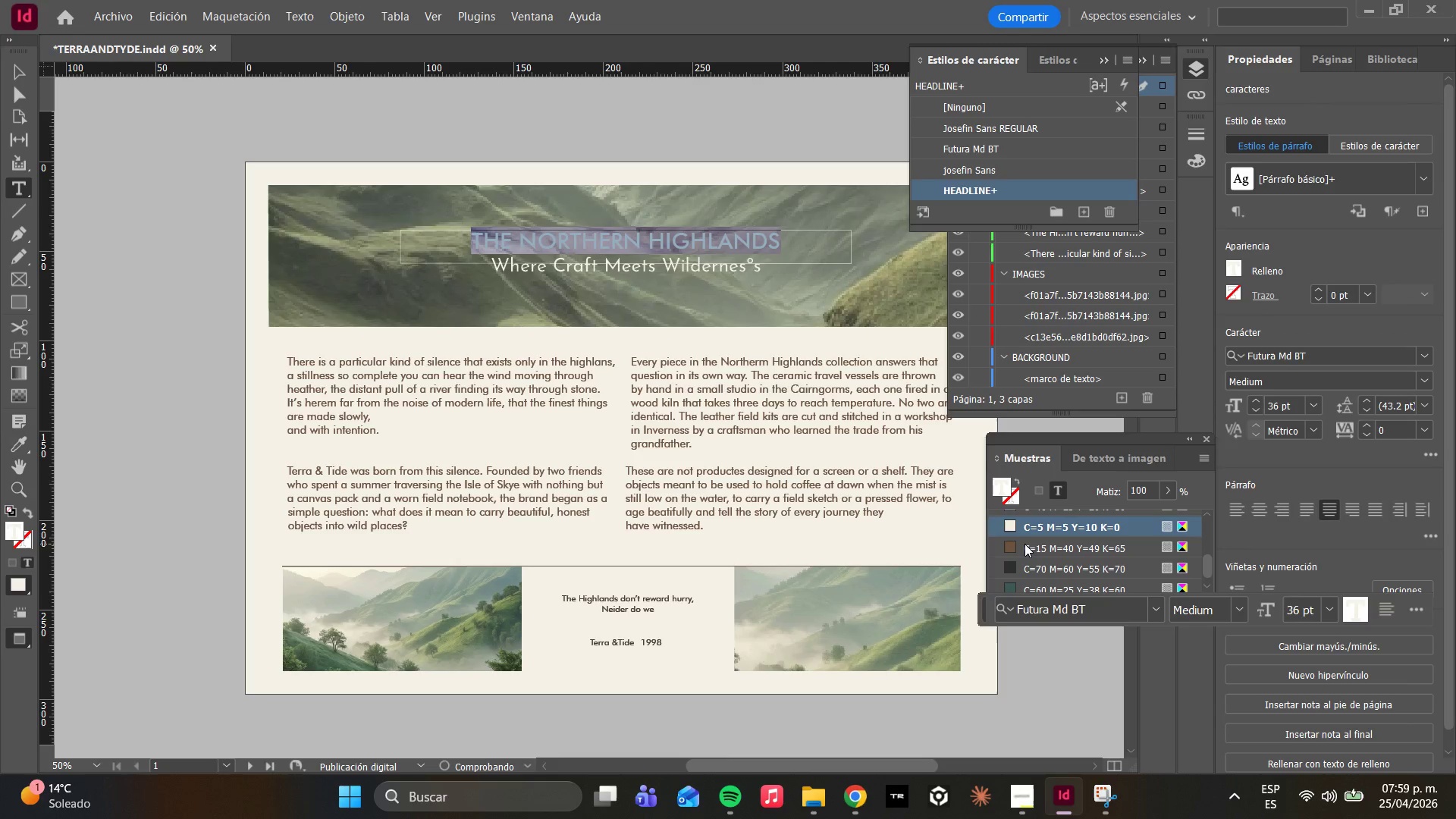 
double_click([1025, 544])
 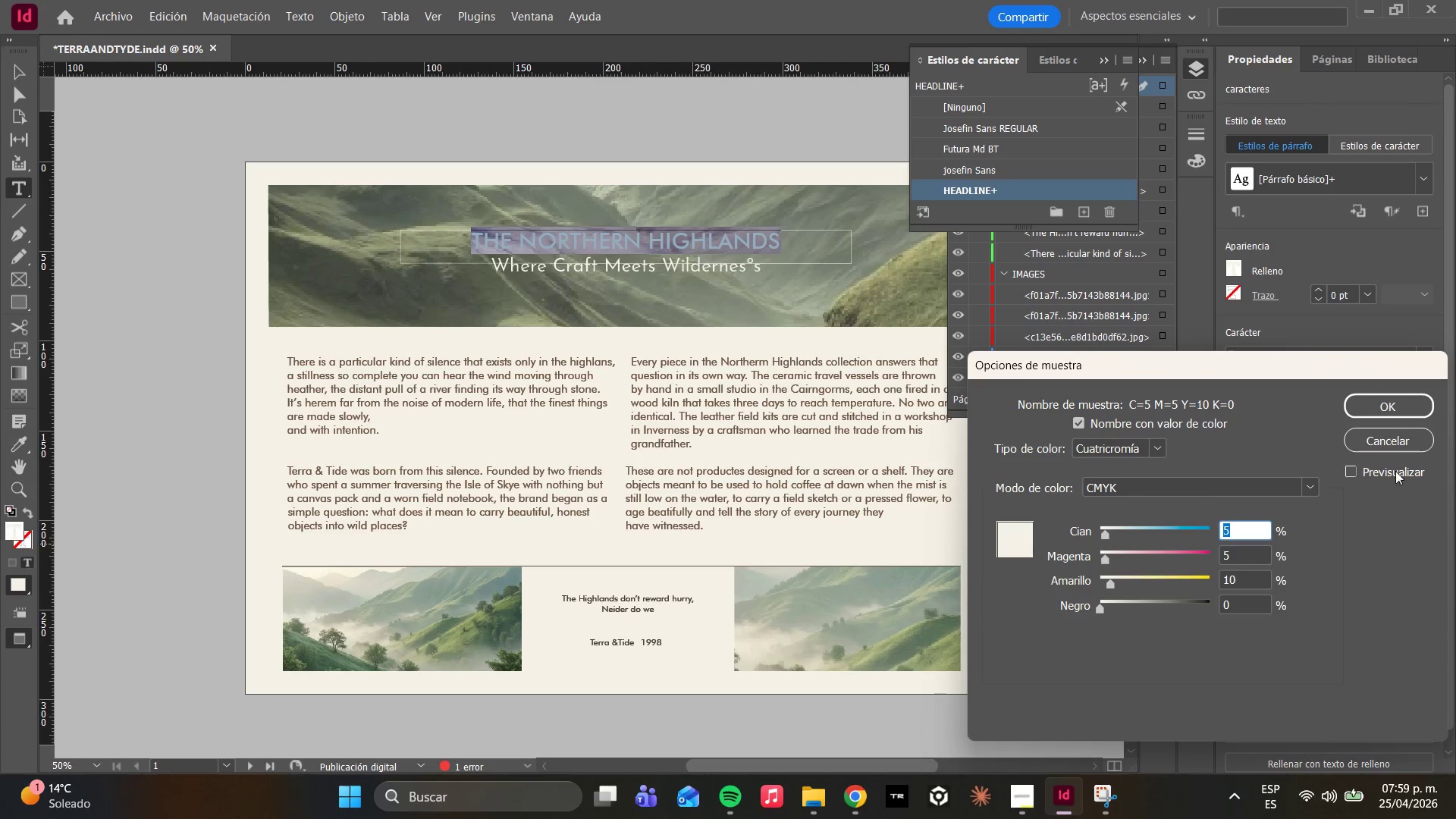 
left_click([1385, 442])
 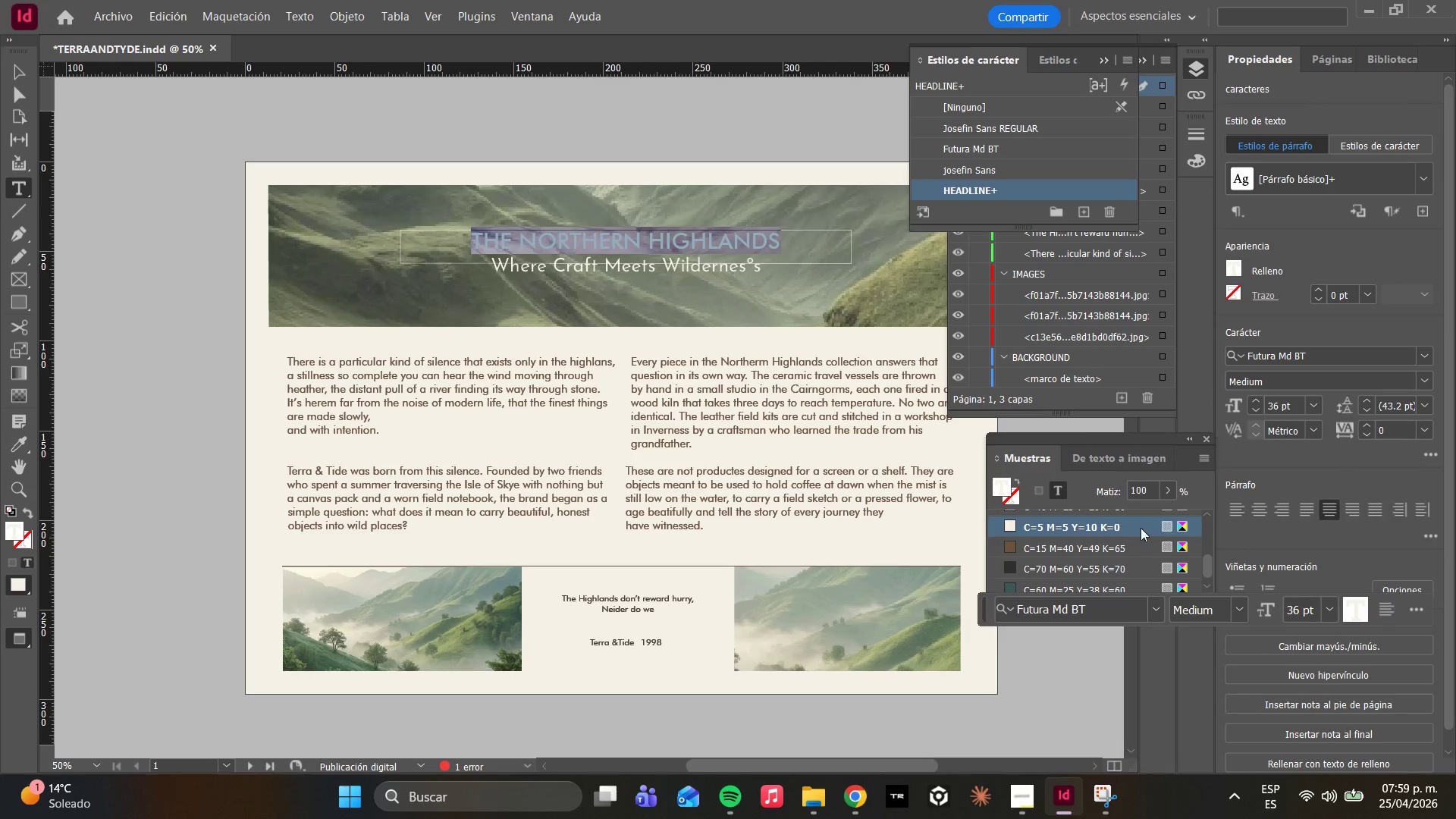 
left_click([1134, 527])
 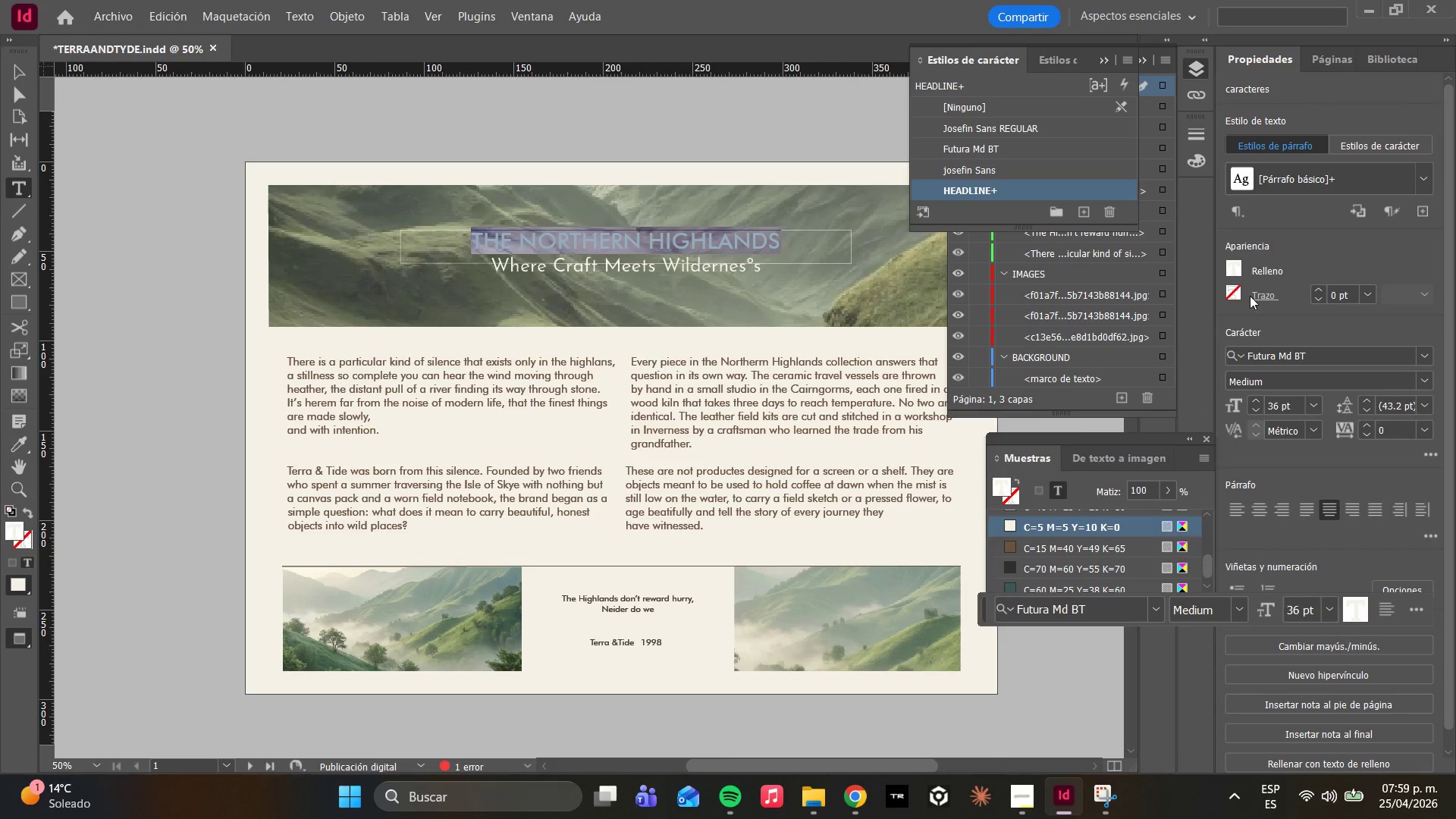 
left_click([1232, 297])
 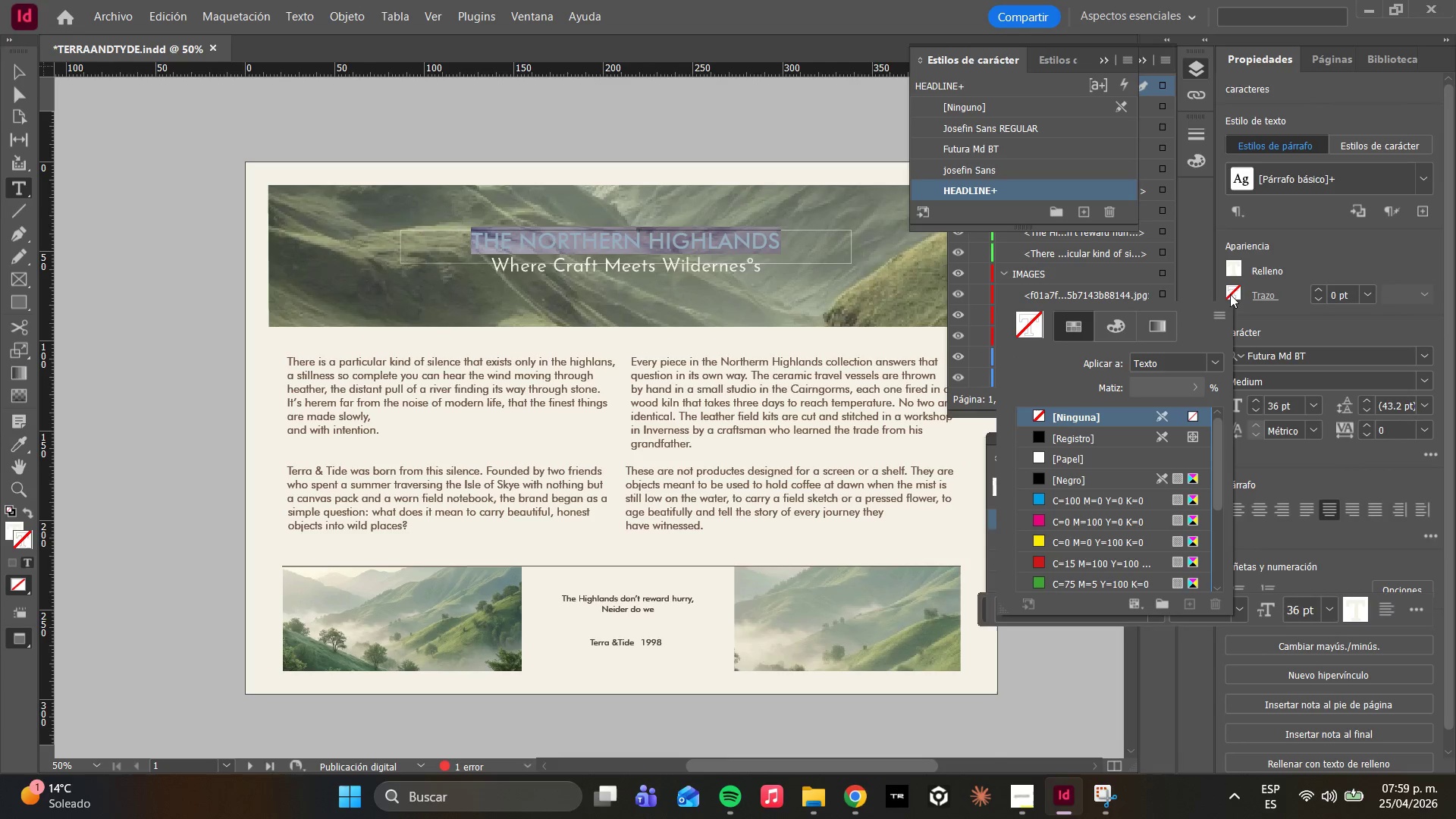 
mouse_move([1215, 284])
 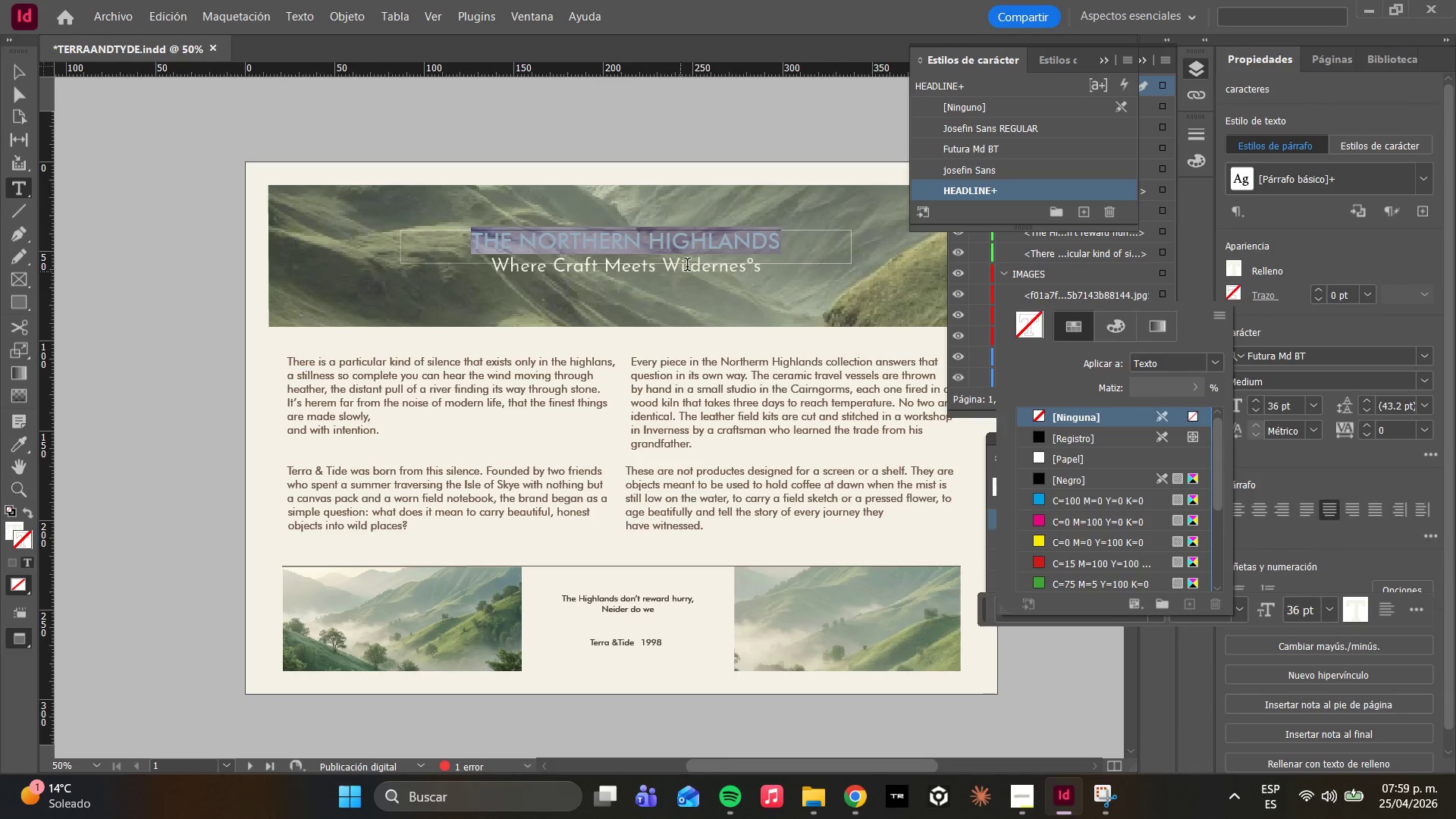 
left_click([687, 266])
 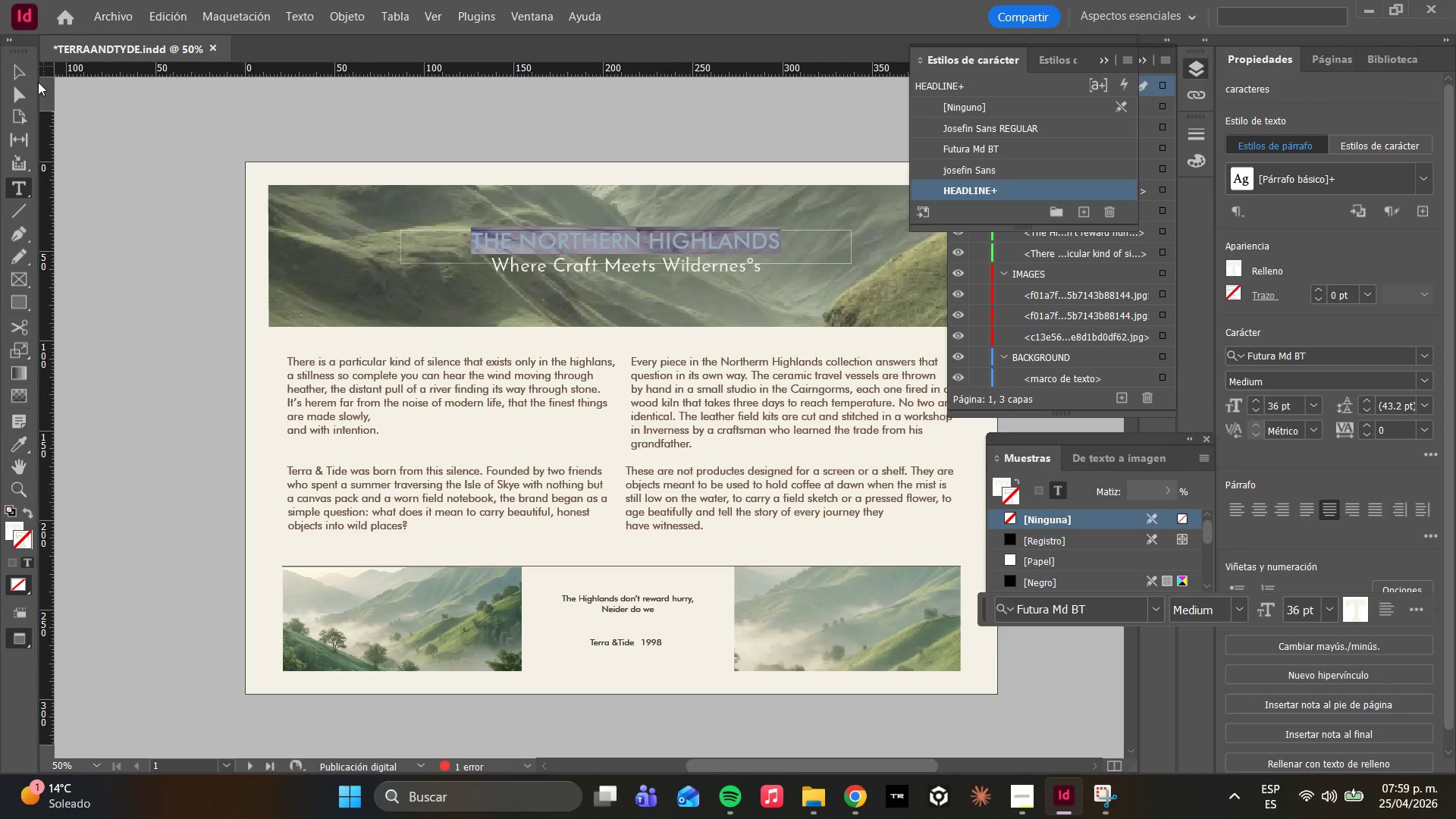 
left_click([20, 96])
 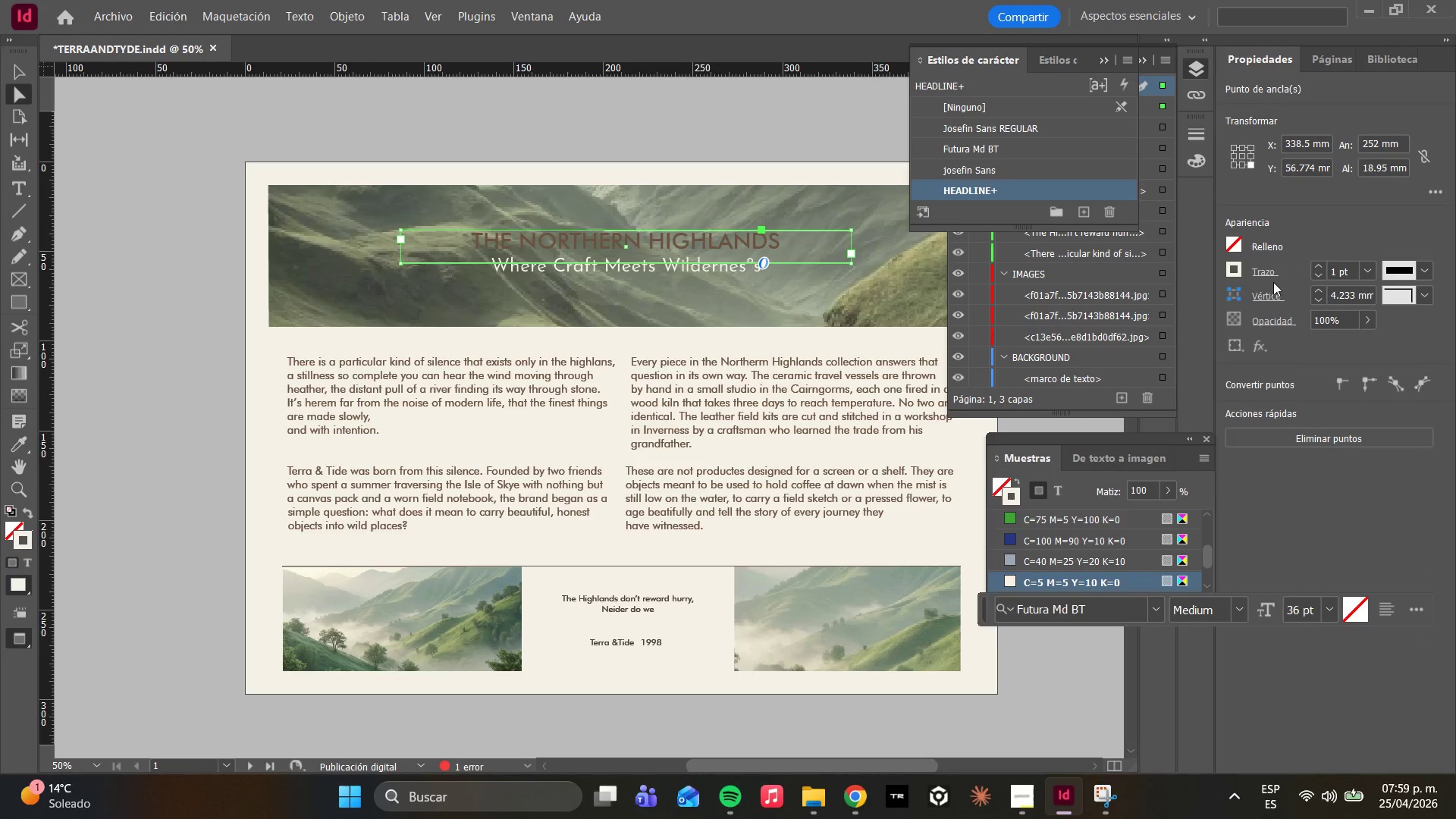 
left_click([1228, 271])
 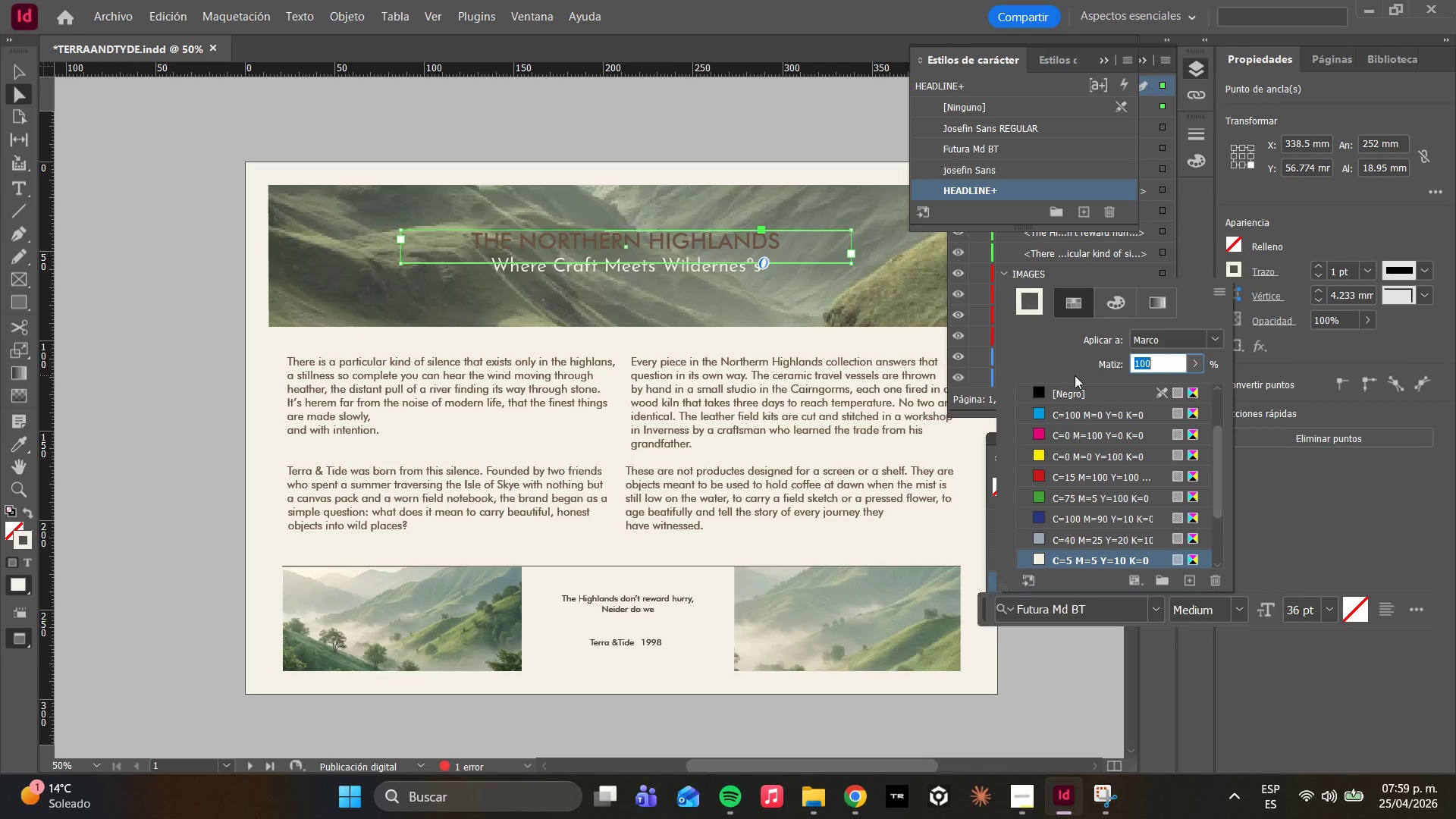 
scroll: coordinate [1087, 412], scroll_direction: up, amount: 6.0
 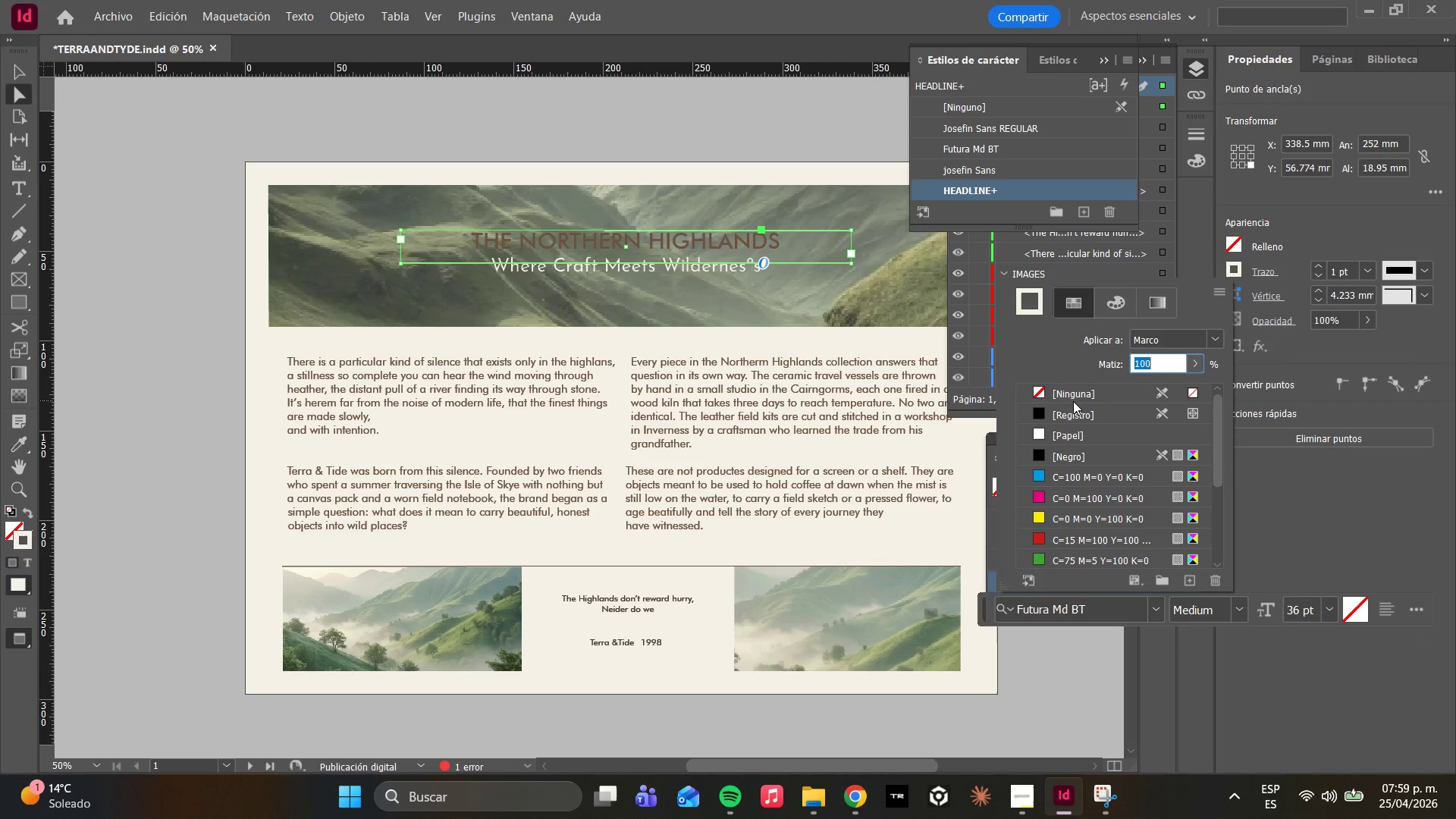 
left_click([1072, 399])
 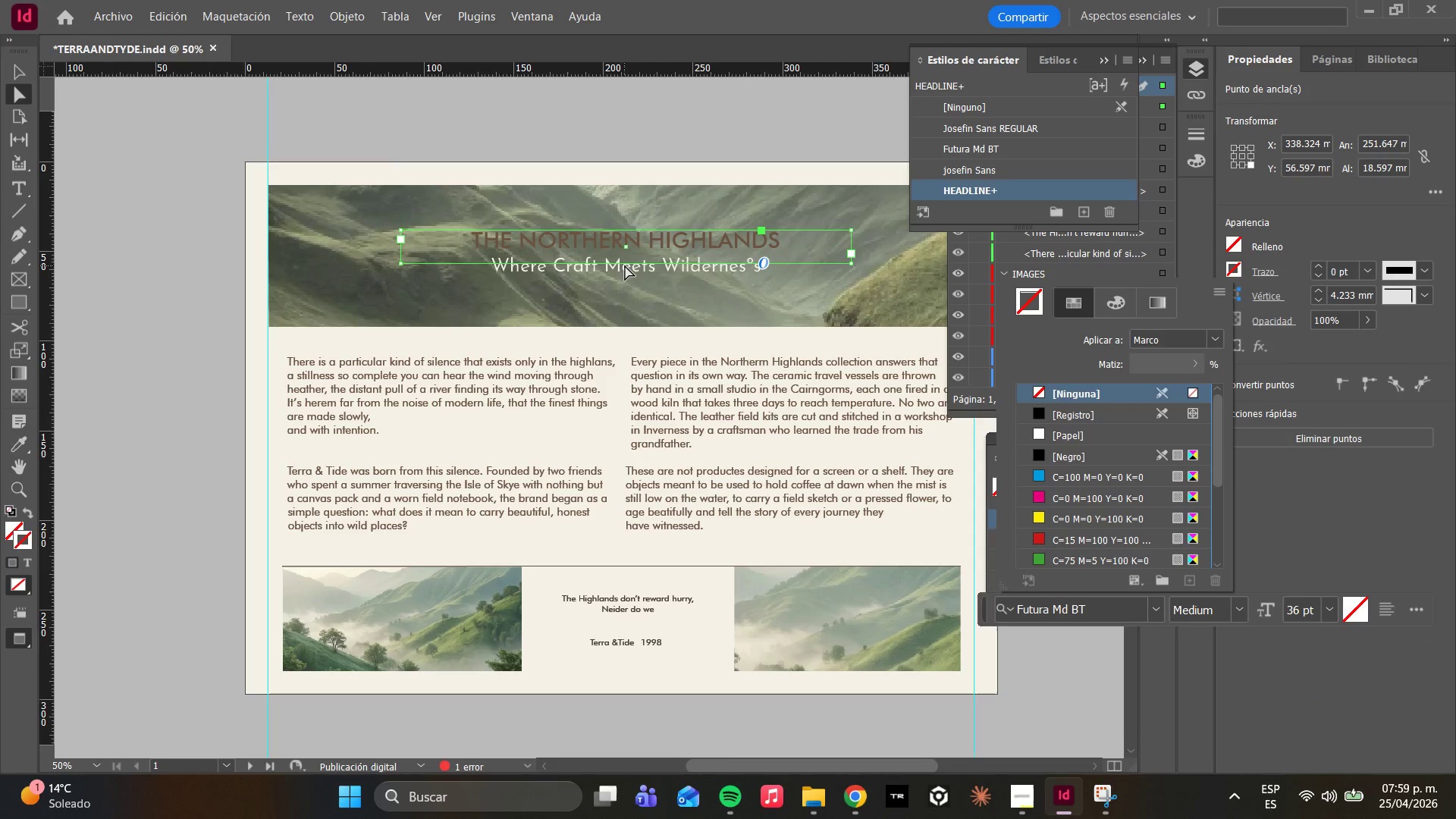 
left_click_drag(start_coordinate=[642, 243], to_coordinate=[664, 243])
 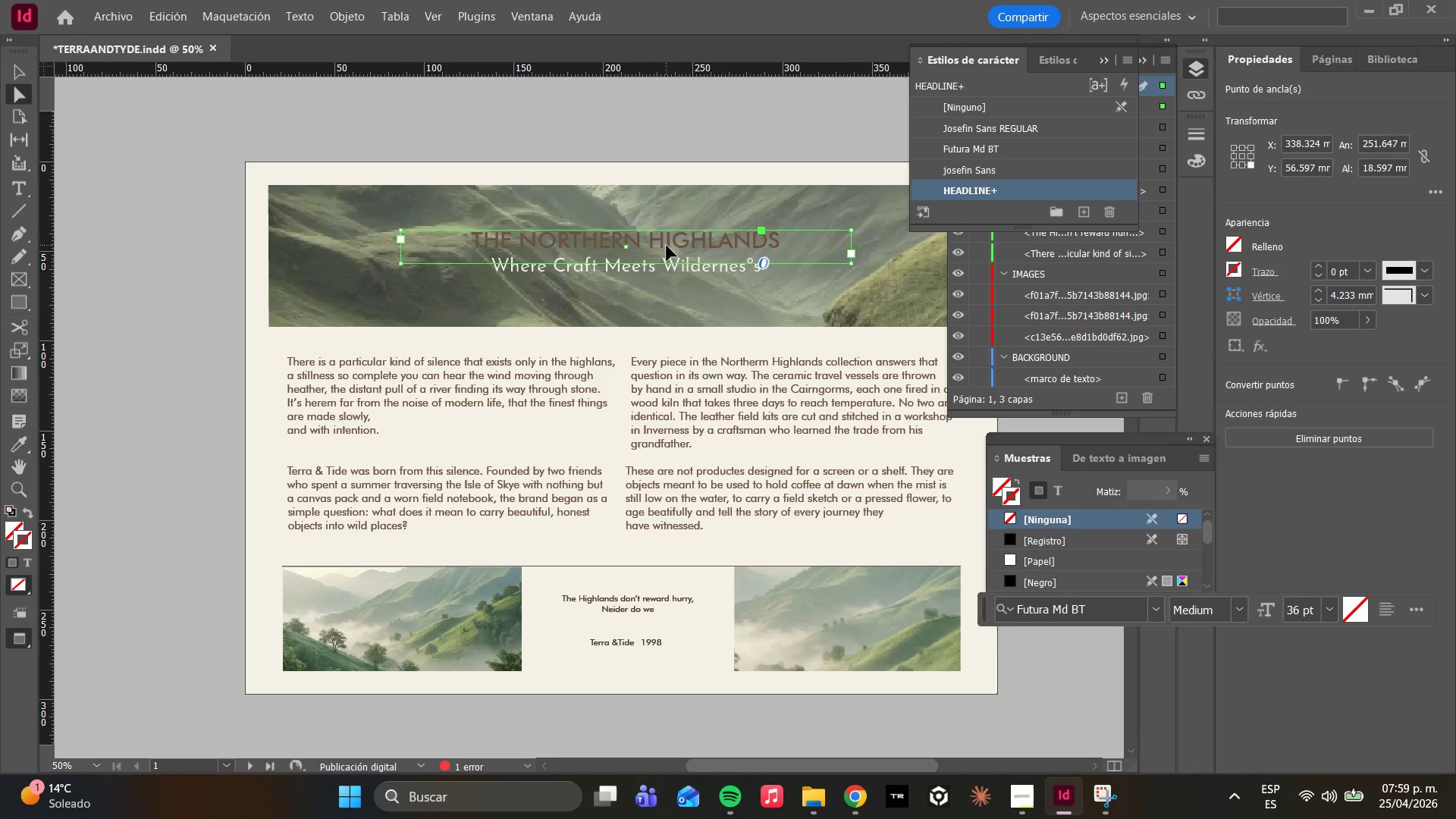 
left_click_drag(start_coordinate=[667, 246], to_coordinate=[664, 248])
 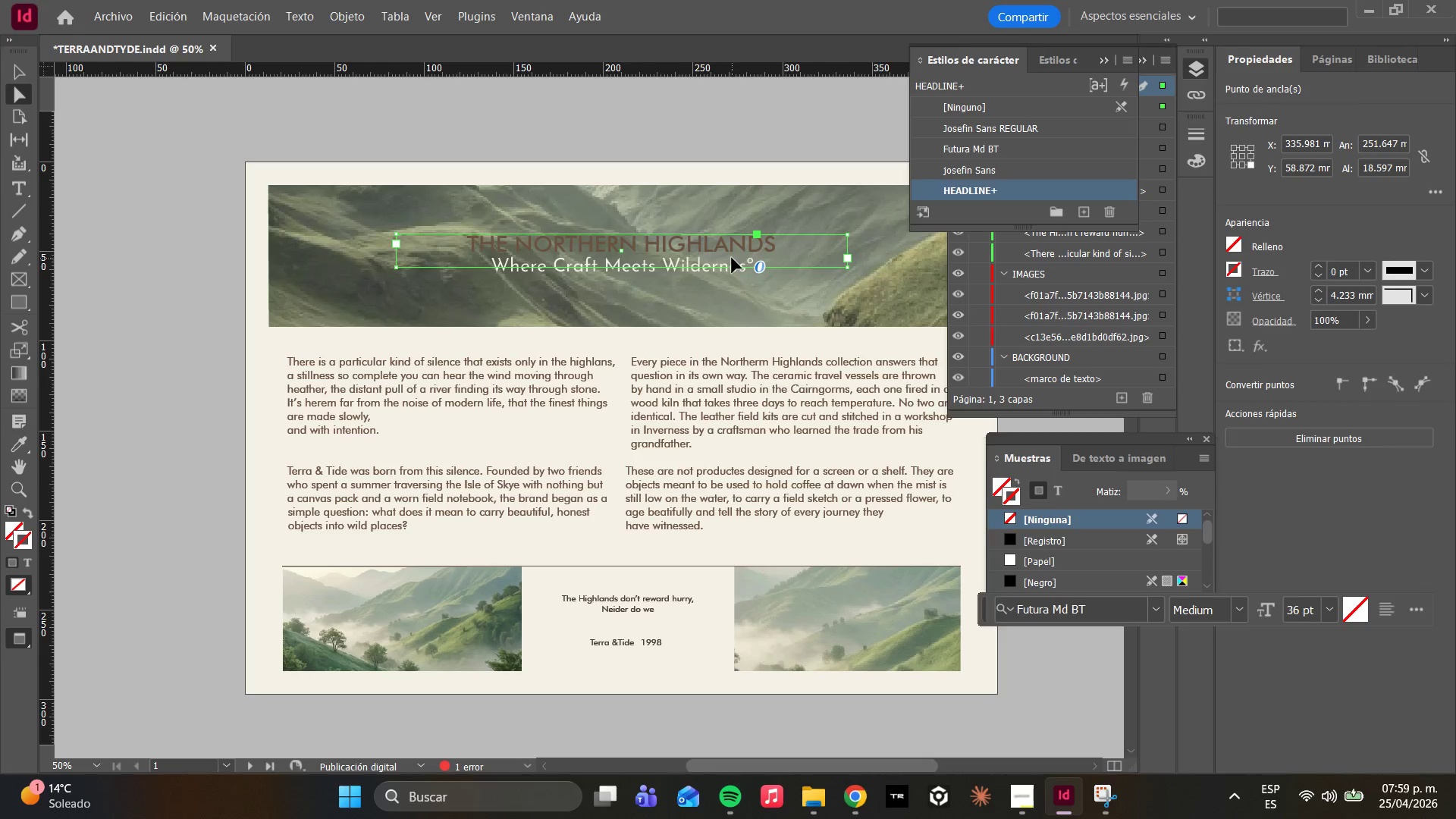 
double_click([732, 258])
 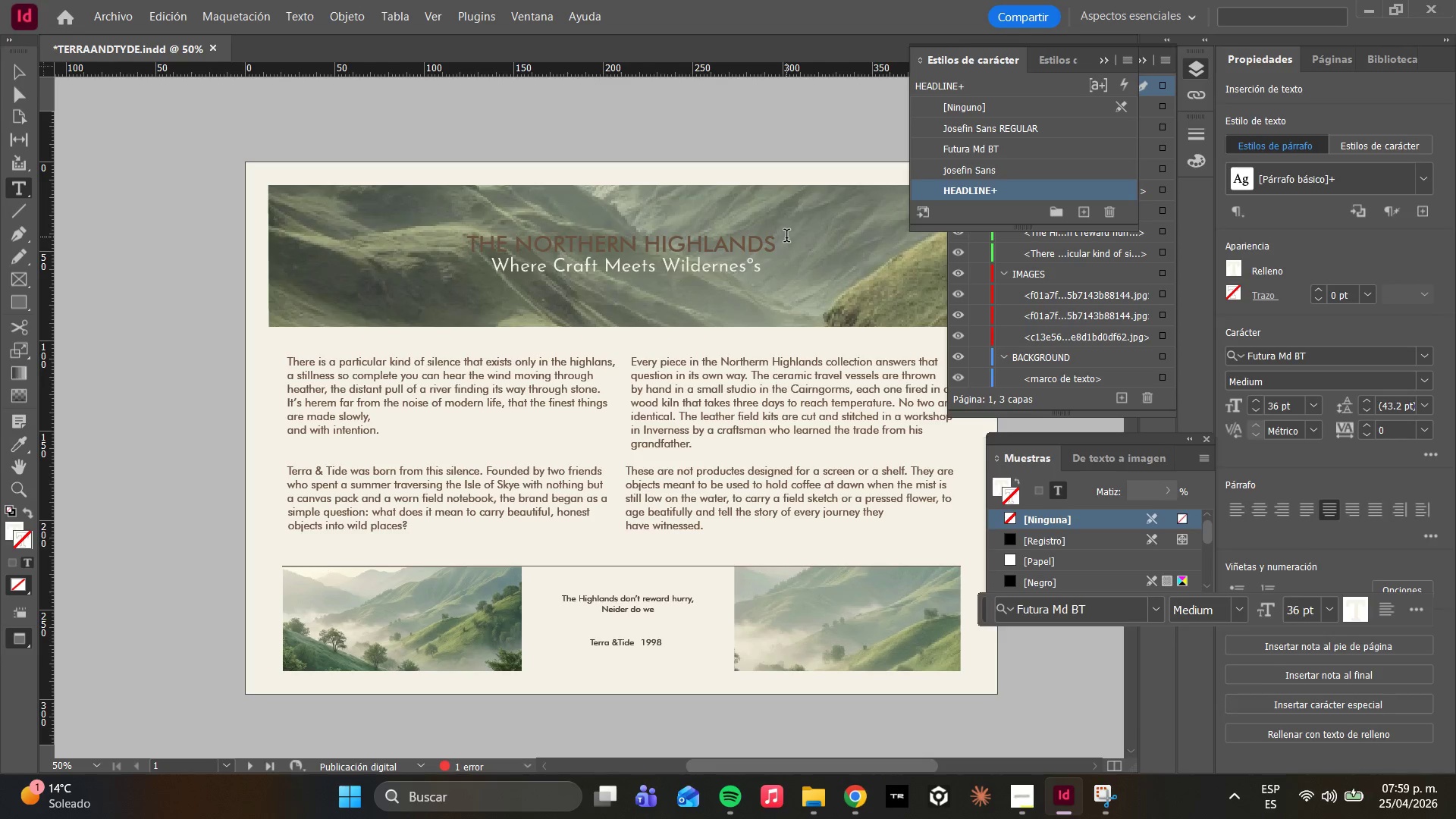 
key(Control+A)
 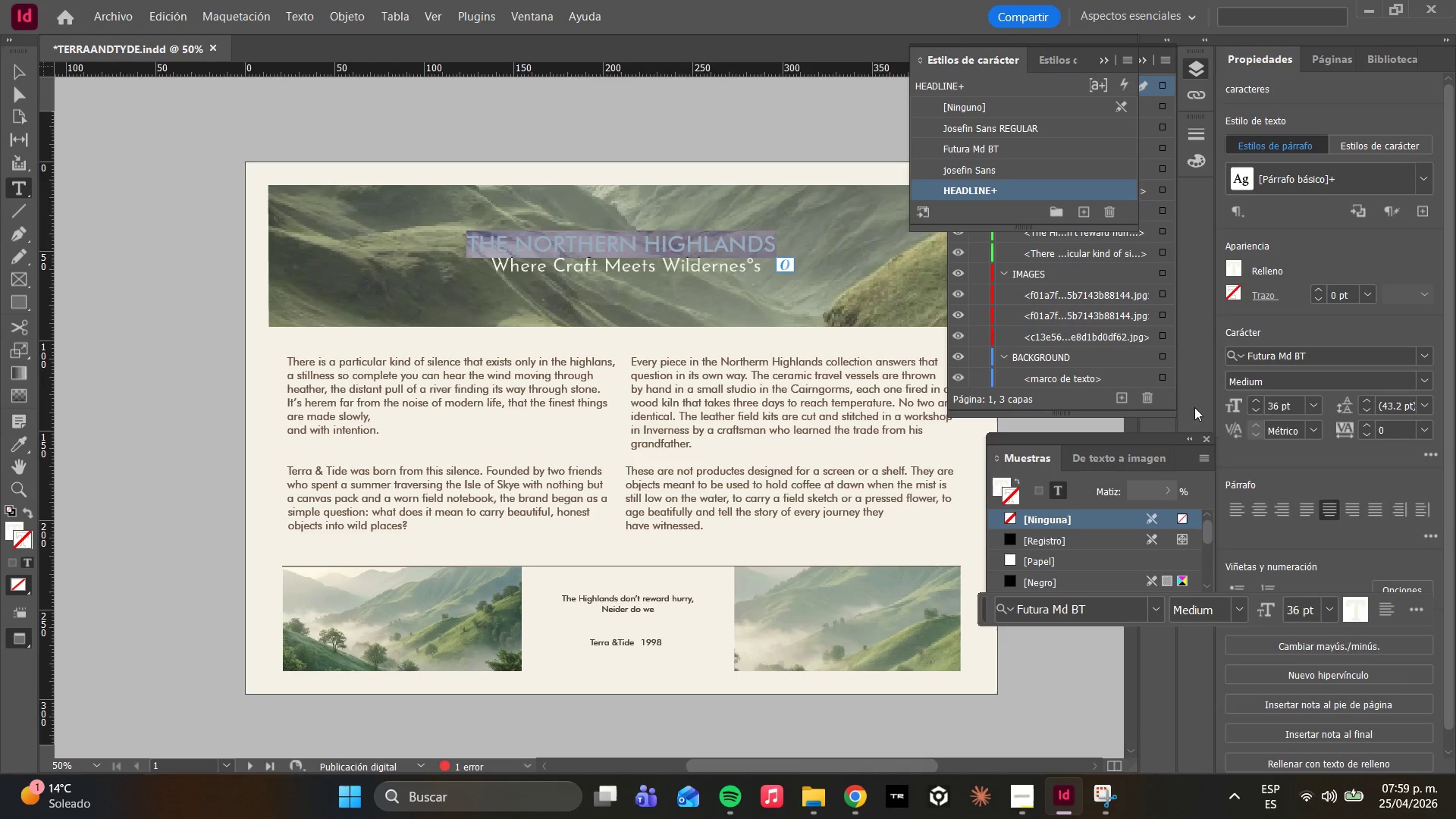 
scroll: coordinate [1097, 568], scroll_direction: down, amount: 13.0
 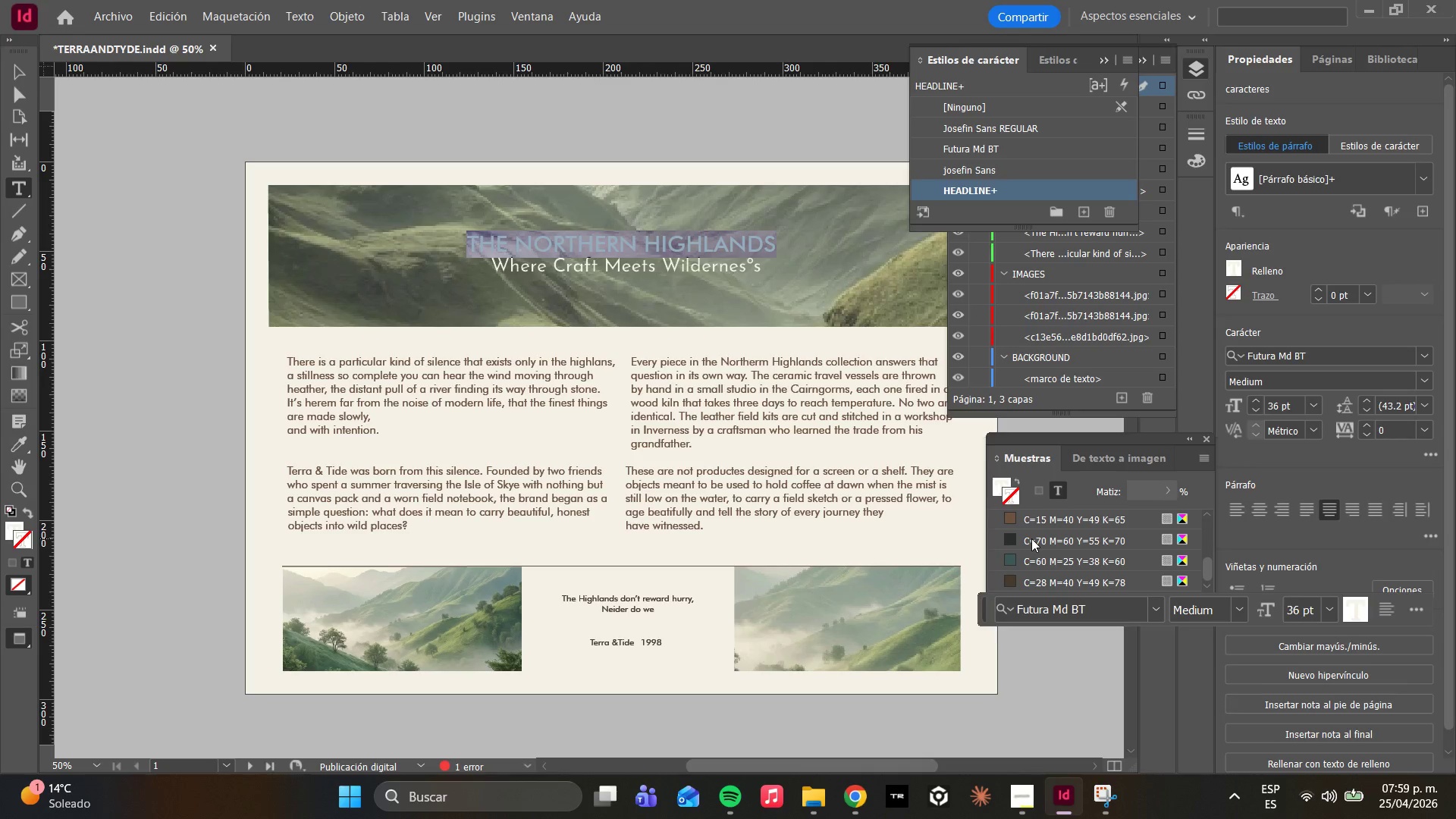 
scroll: coordinate [1033, 538], scroll_direction: up, amount: 1.0
 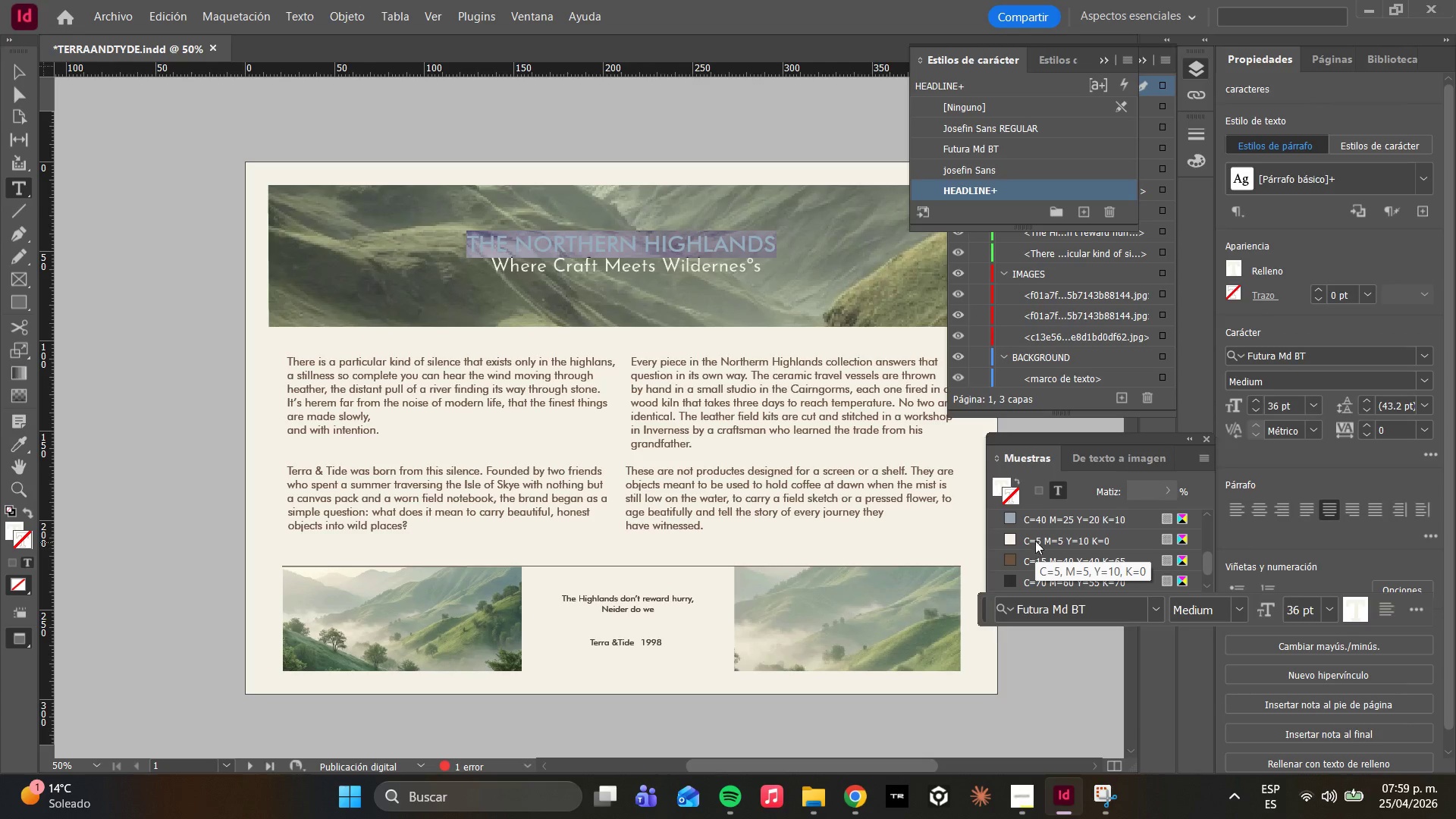 
left_click([1035, 538])
 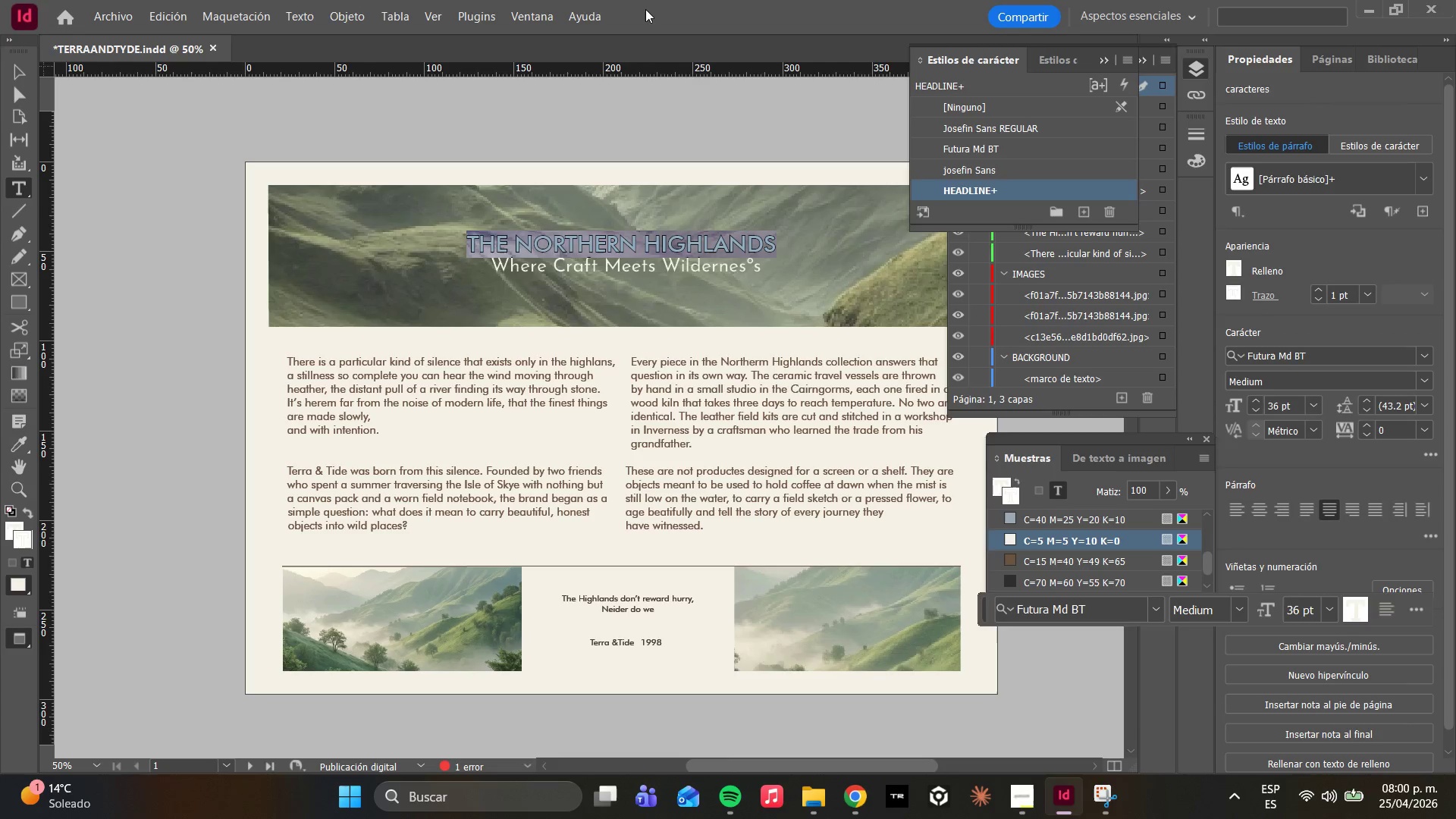 
key(Enter)
 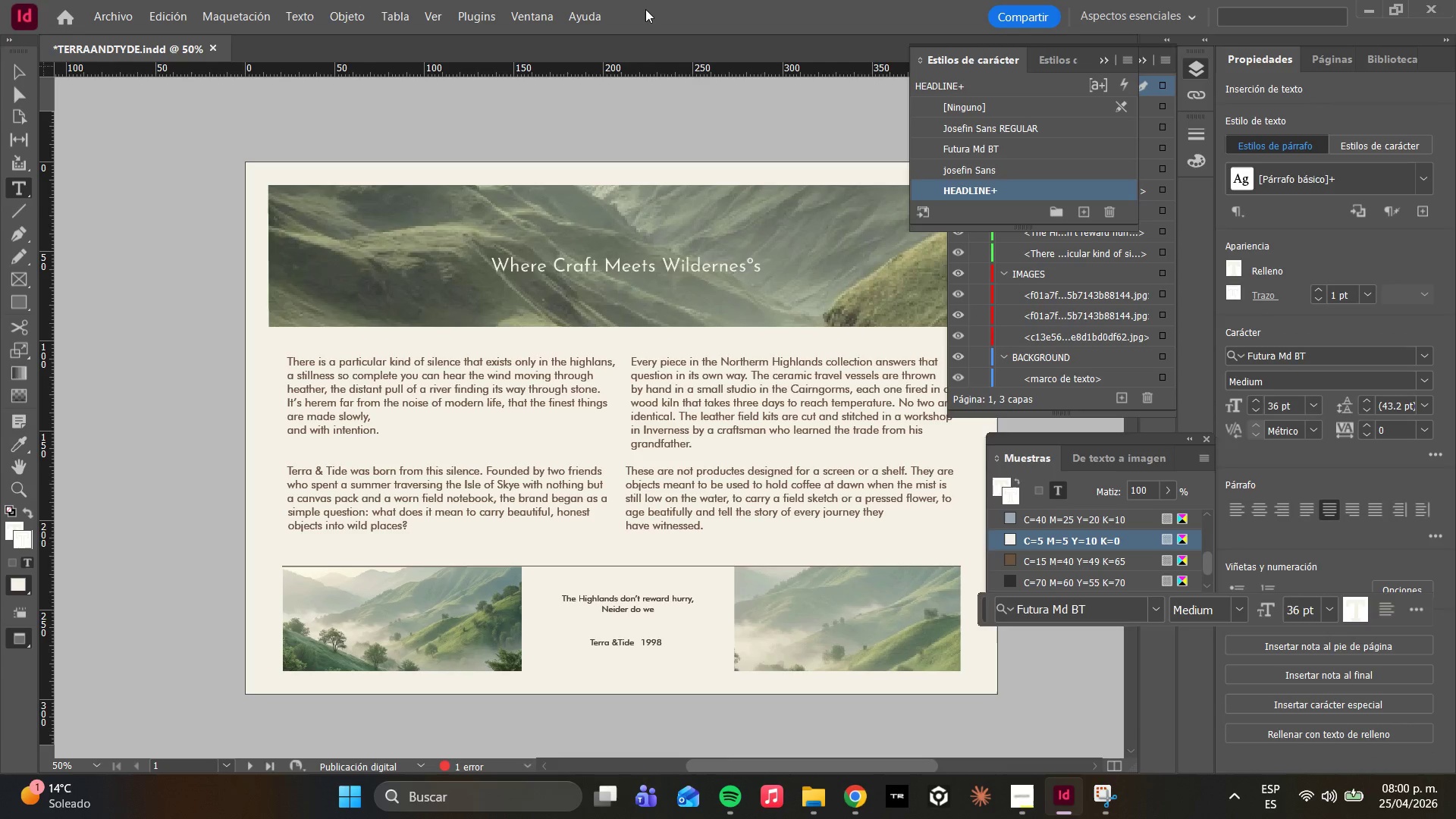 
key(Control+ControlLeft)
 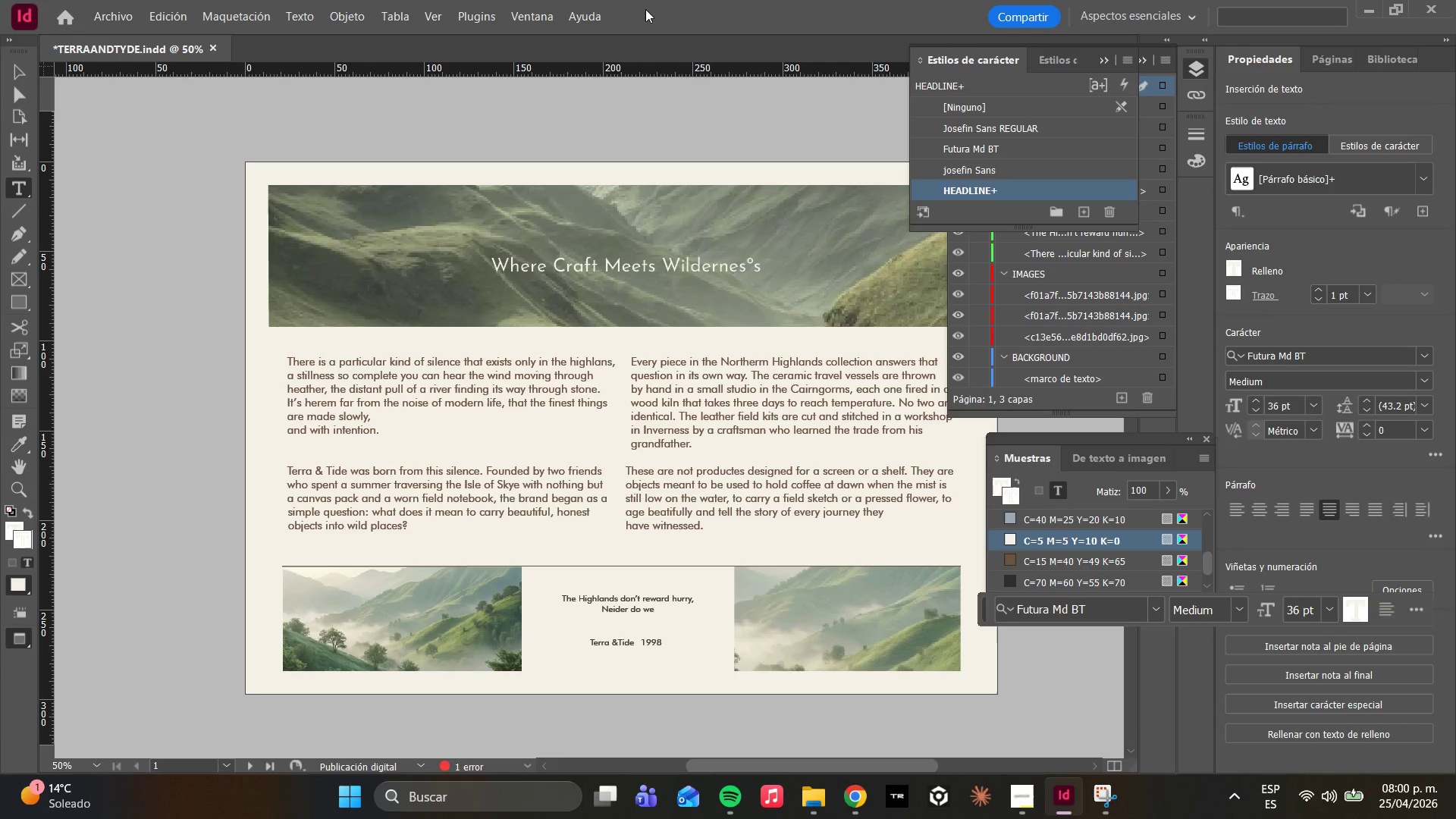 
key(Control+Z)
 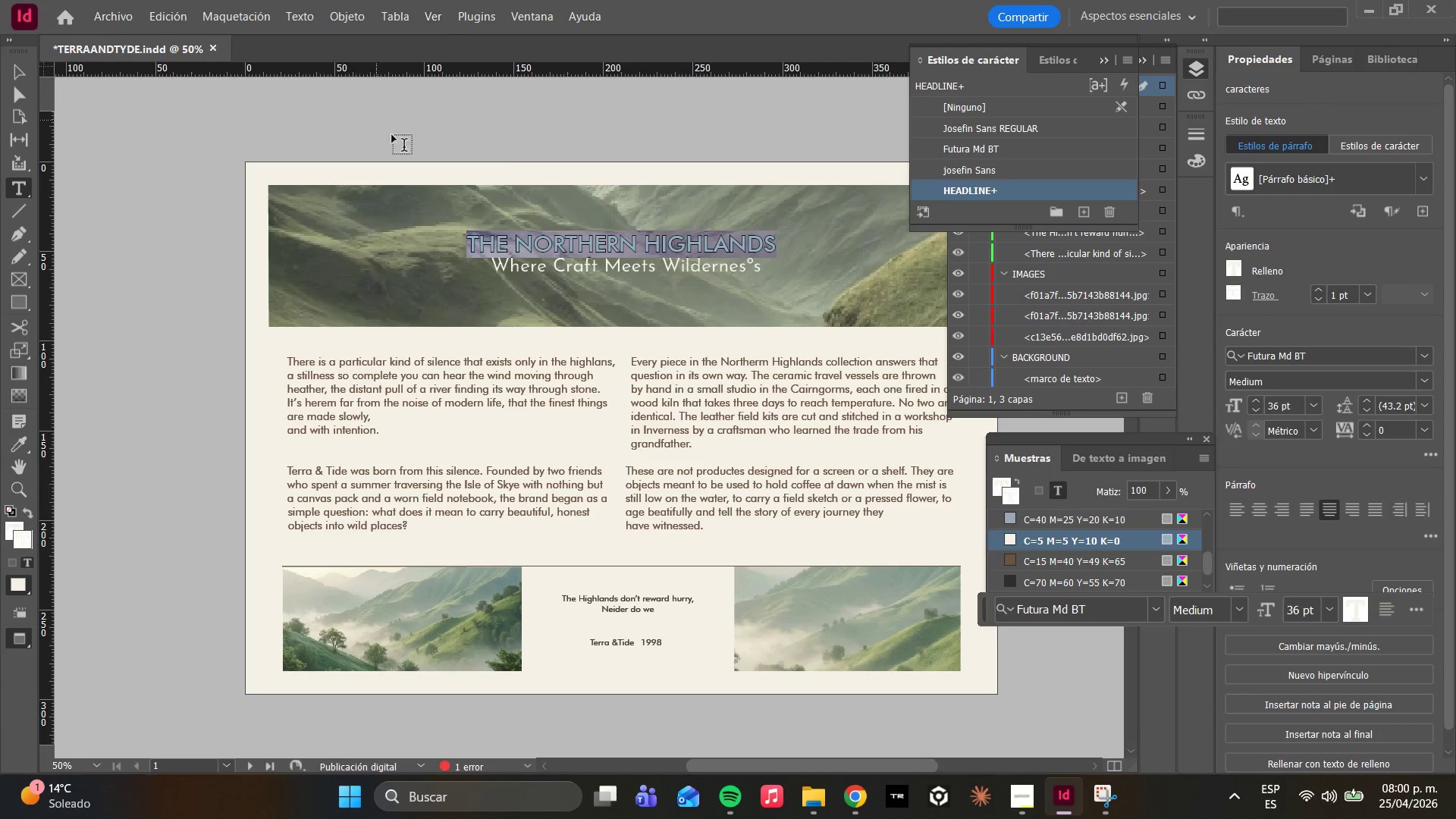 
left_click_drag(start_coordinate=[600, 217], to_coordinate=[604, 217])
 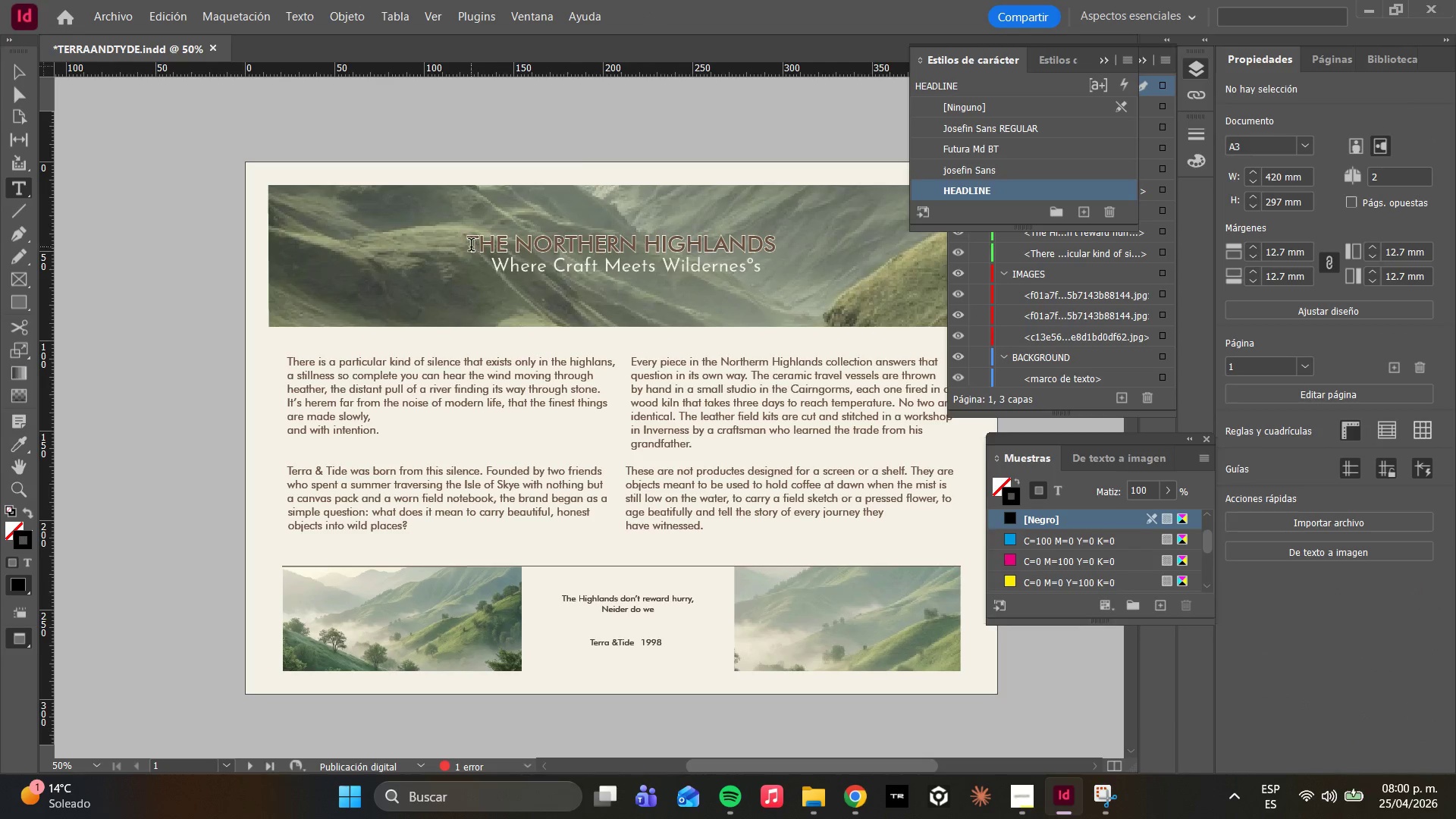 
left_click([468, 243])
 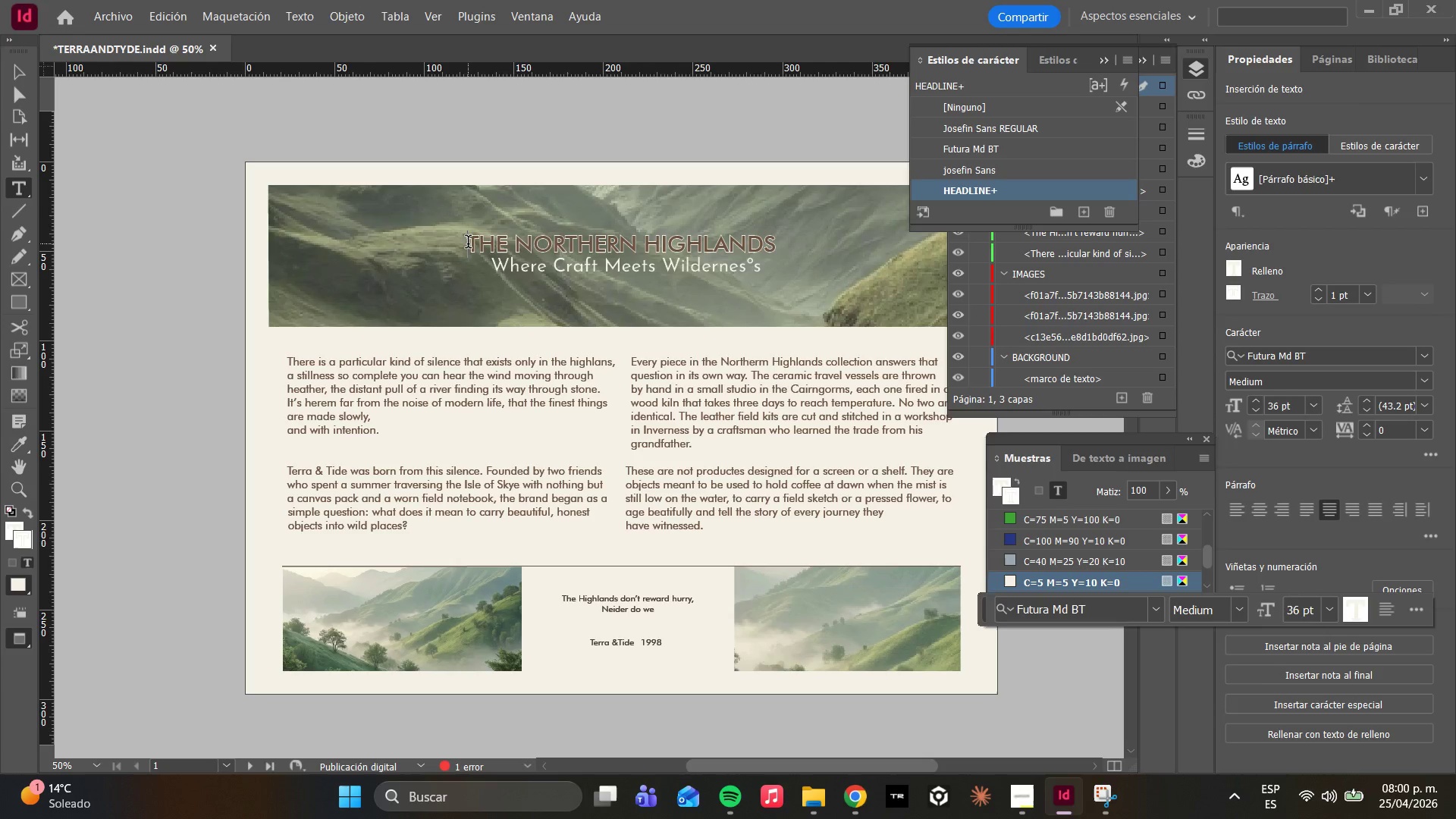 
key(Control+A)
 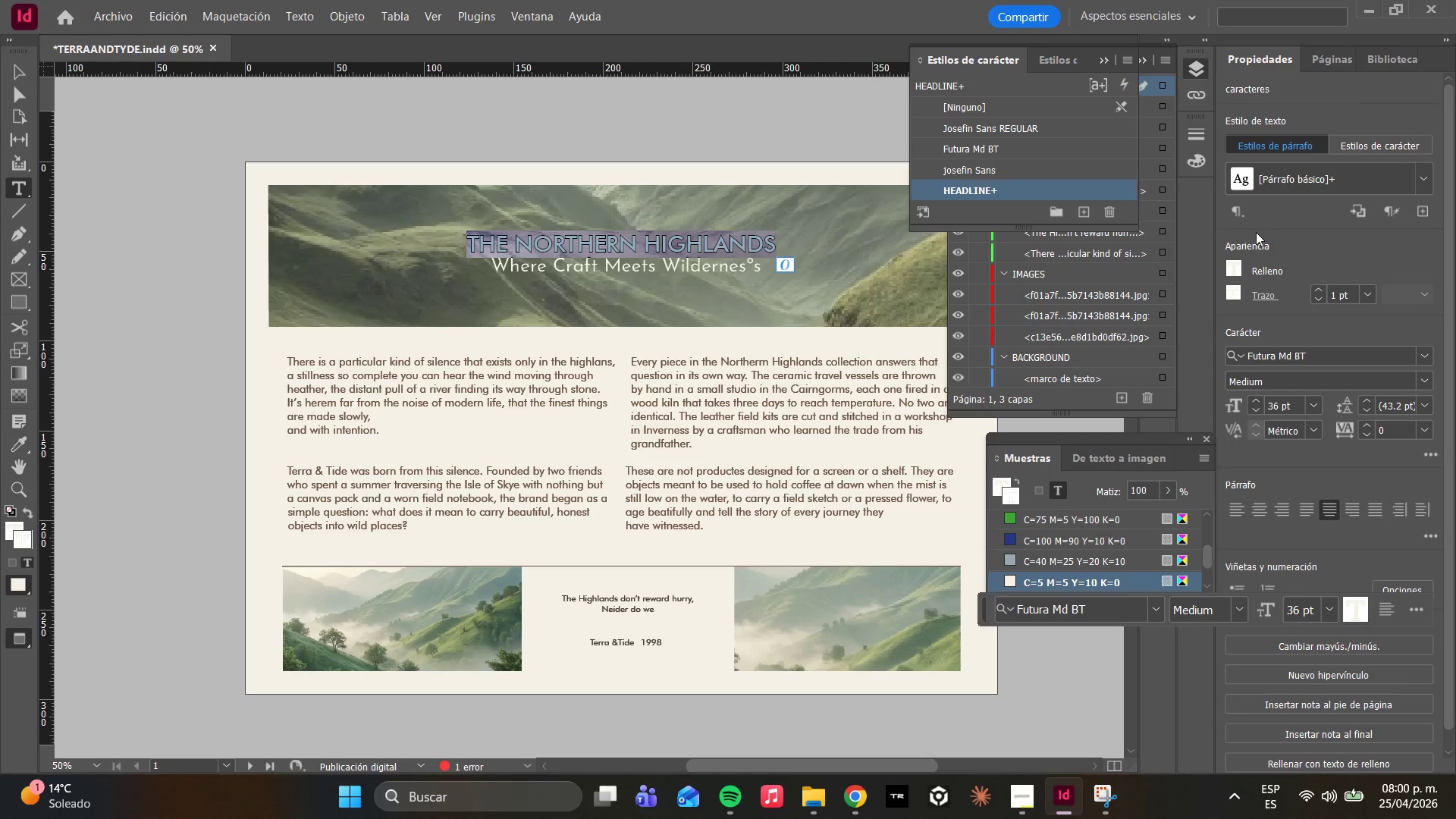 
left_click([1244, 270])
 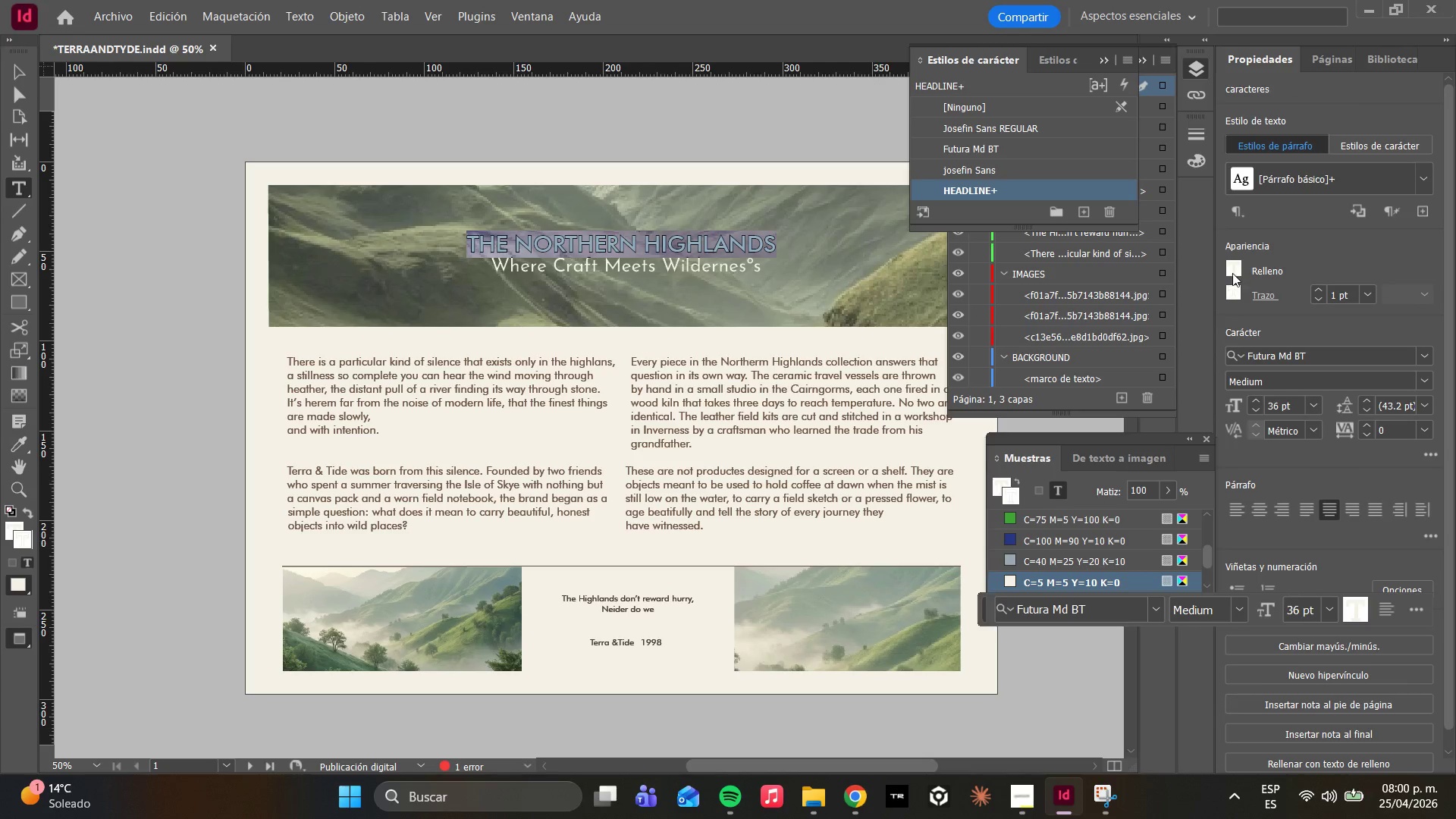 
left_click([1232, 273])
 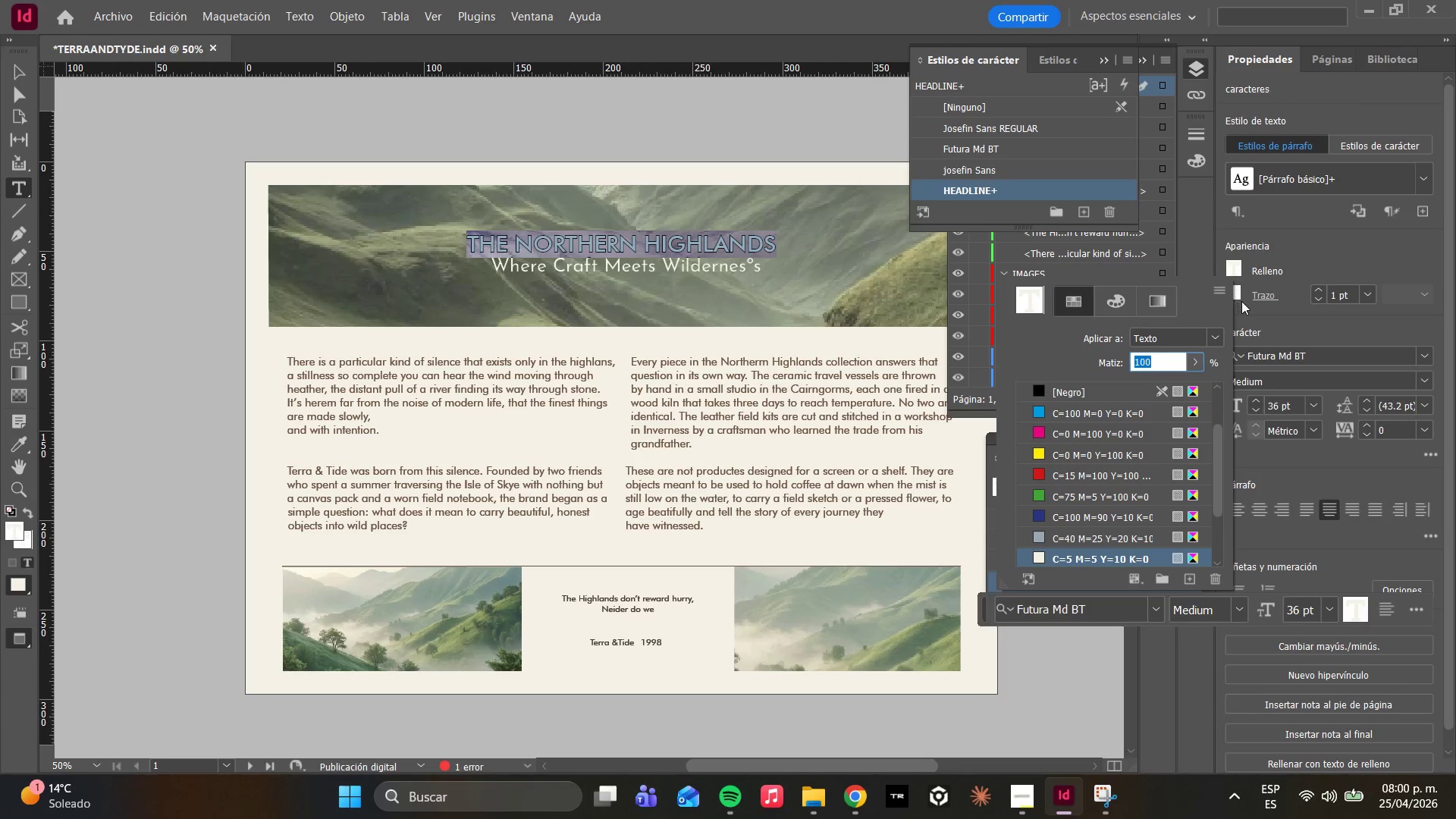 
left_click([1250, 287])
 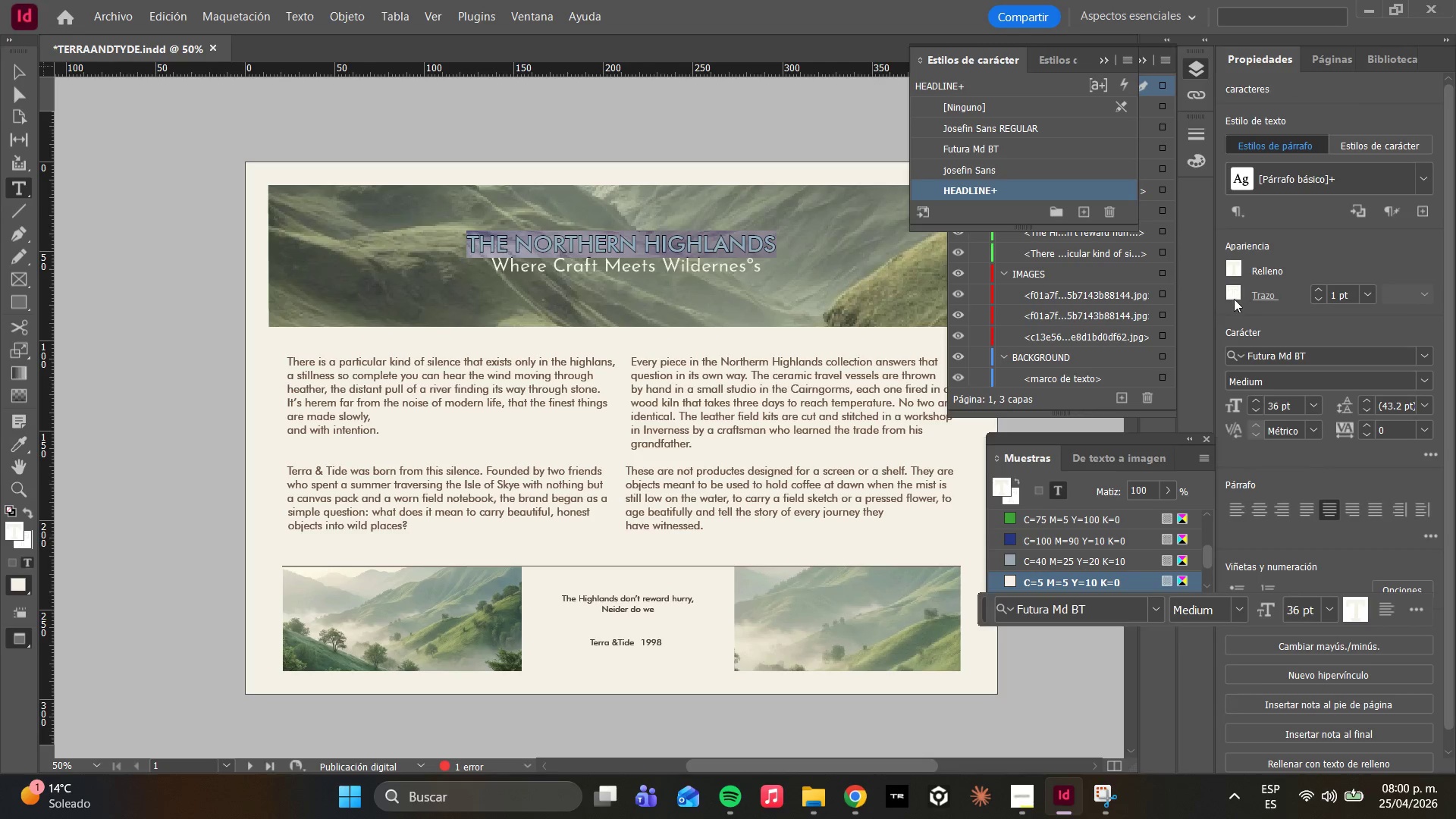 
left_click([1232, 299])
 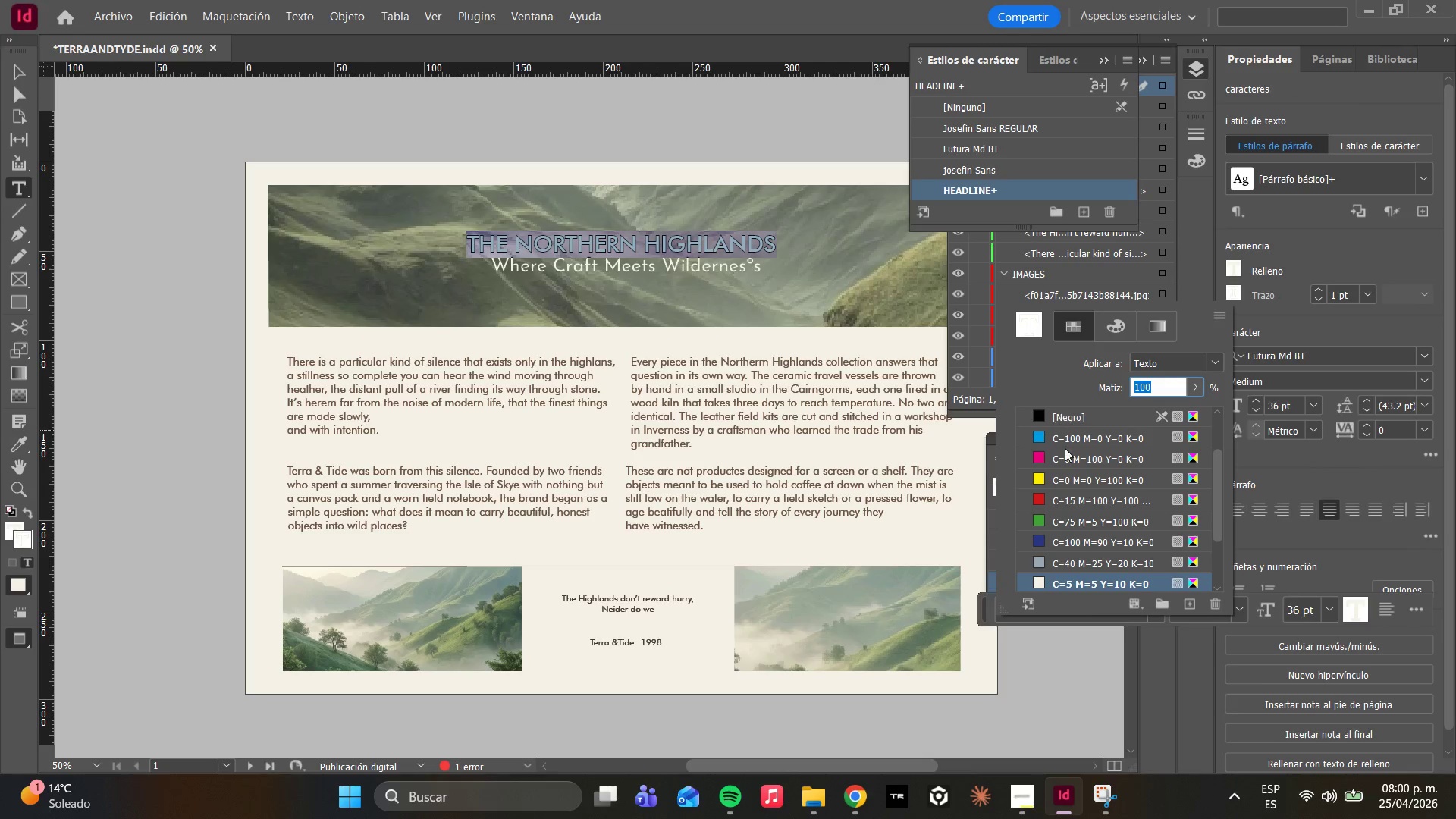 
scroll: coordinate [1088, 431], scroll_direction: down, amount: 3.0
 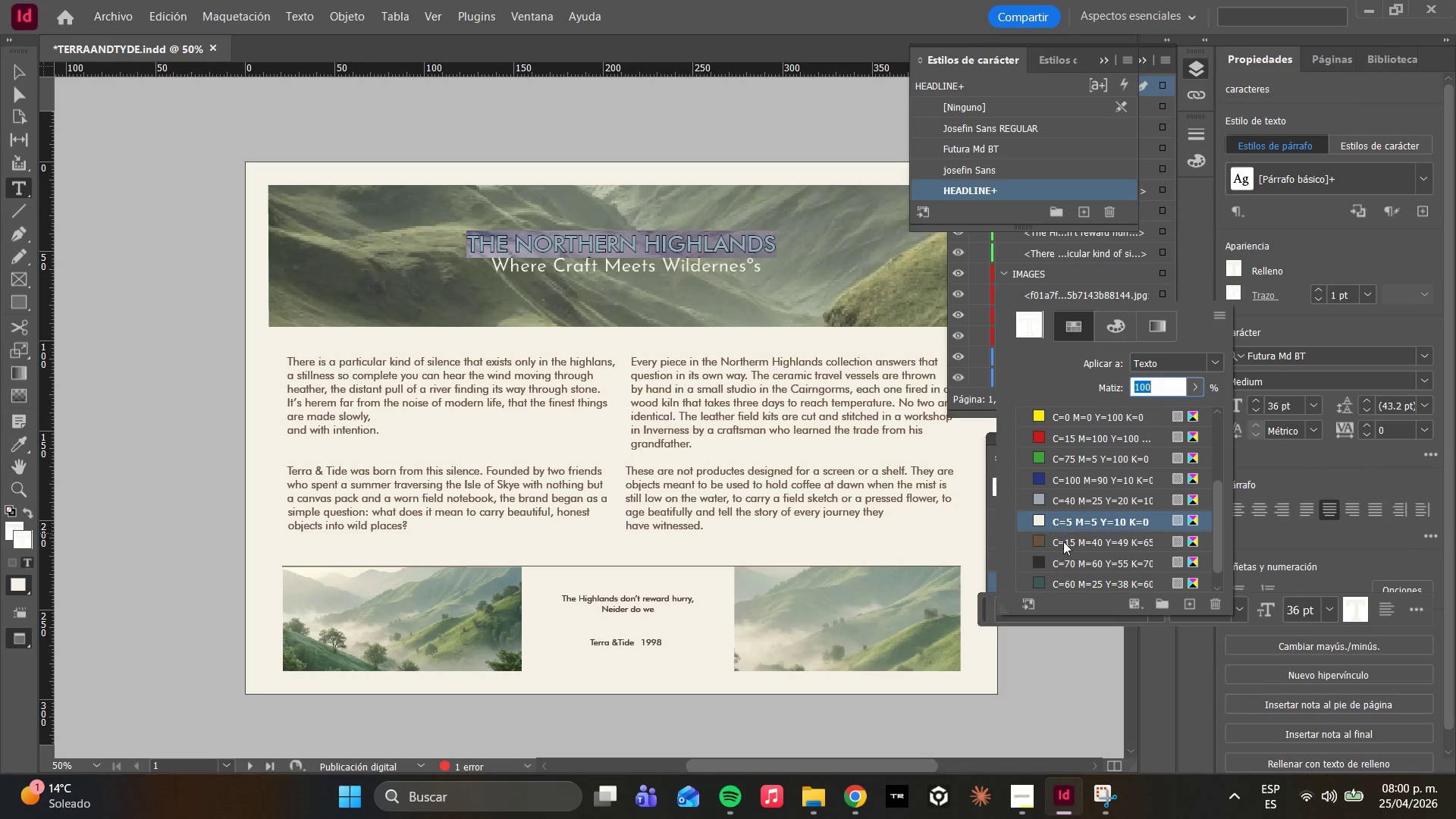 
left_click([1061, 553])
 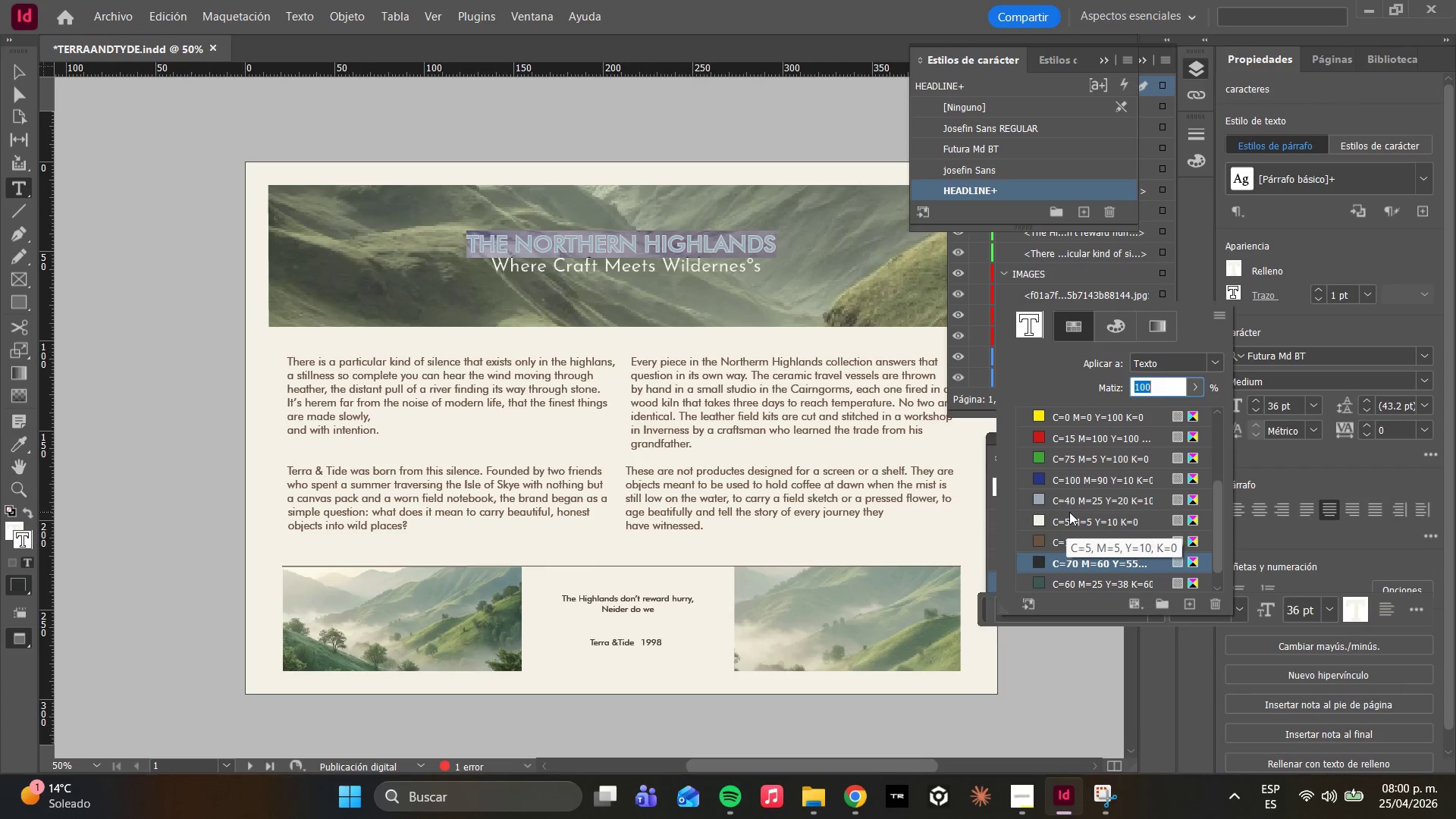 
scroll: coordinate [1088, 436], scroll_direction: up, amount: 7.0
 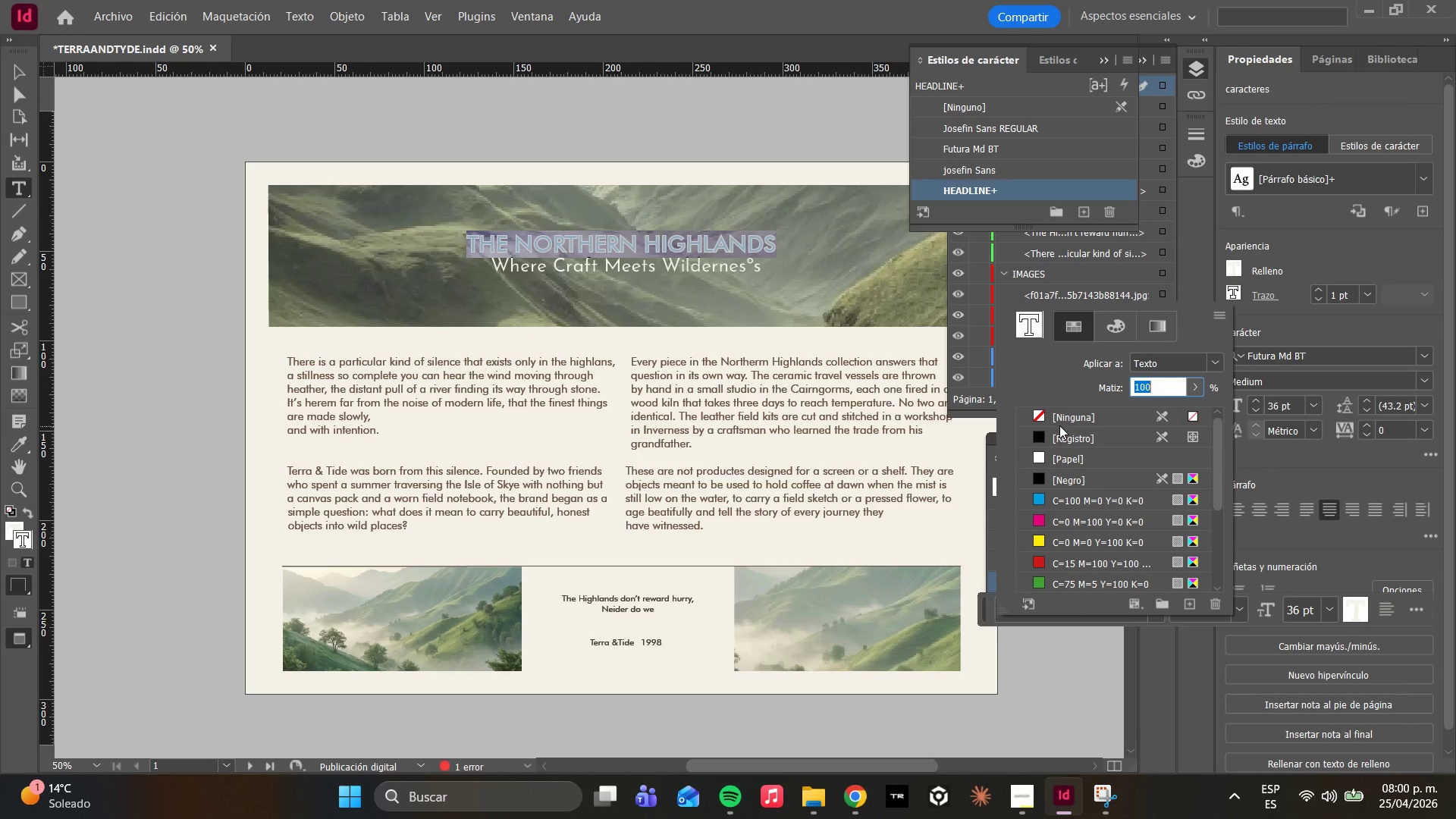 
left_click([1057, 422])
 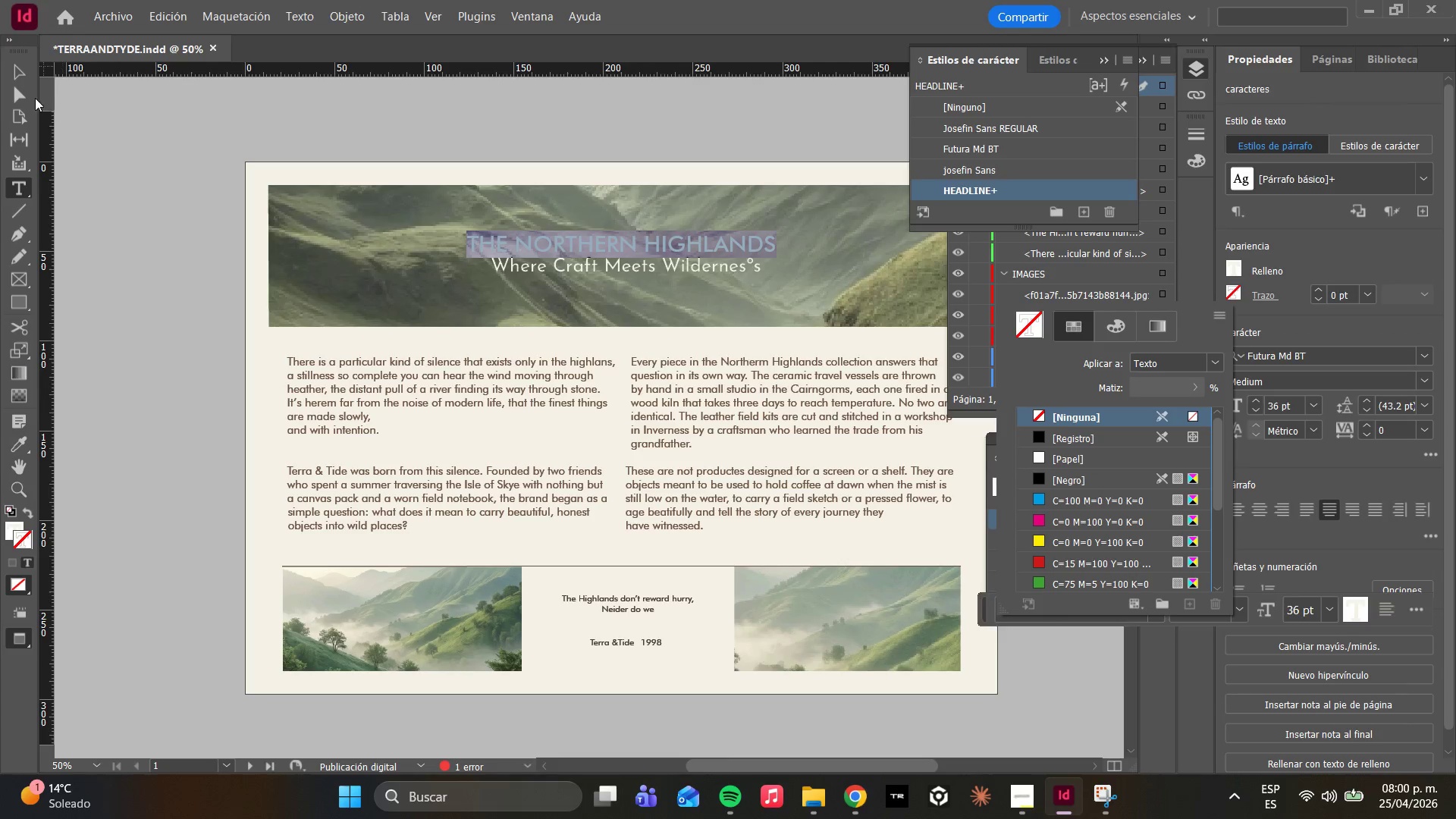 
double_click([497, 384])
 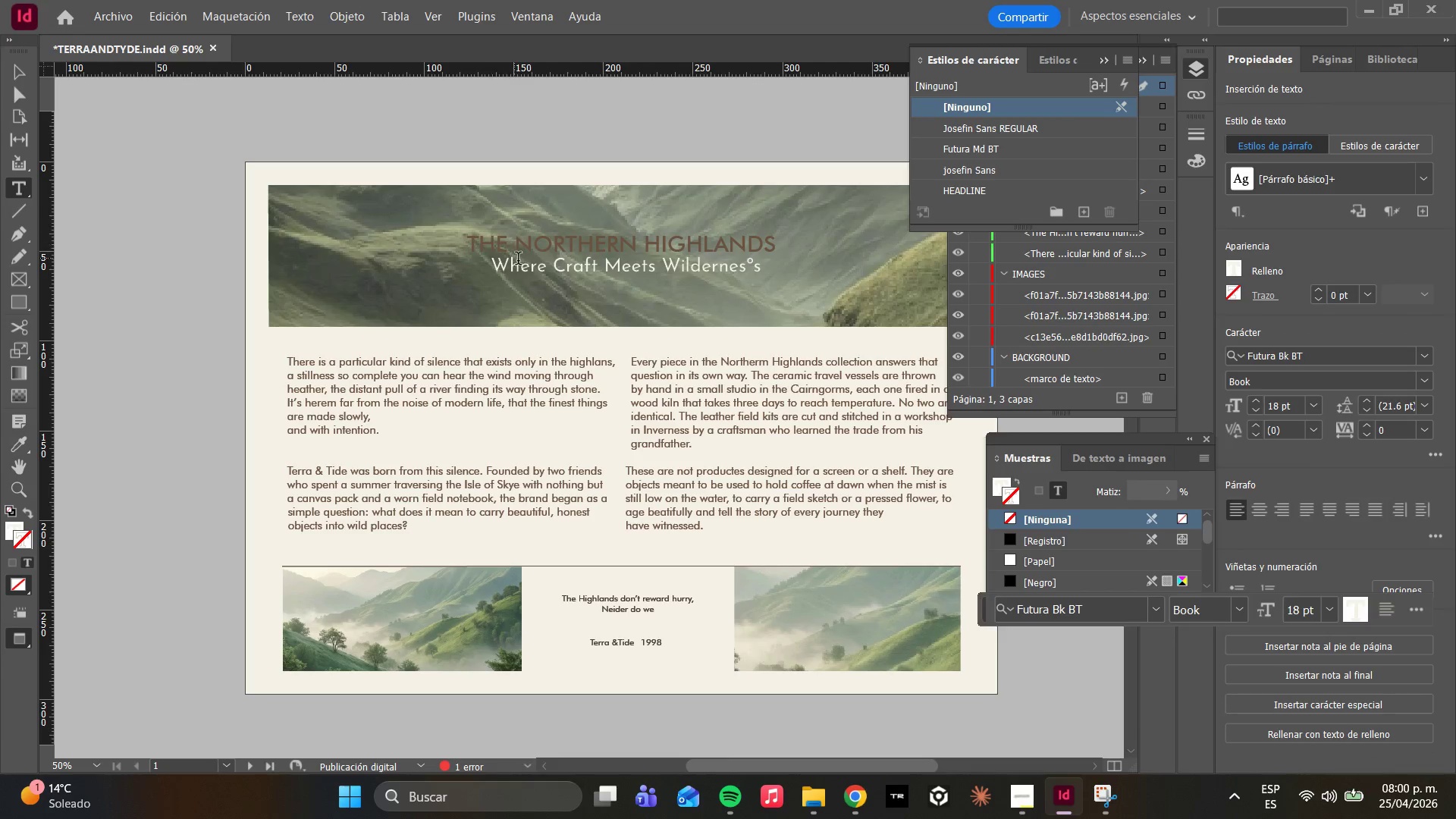 
key(Control+Z)
 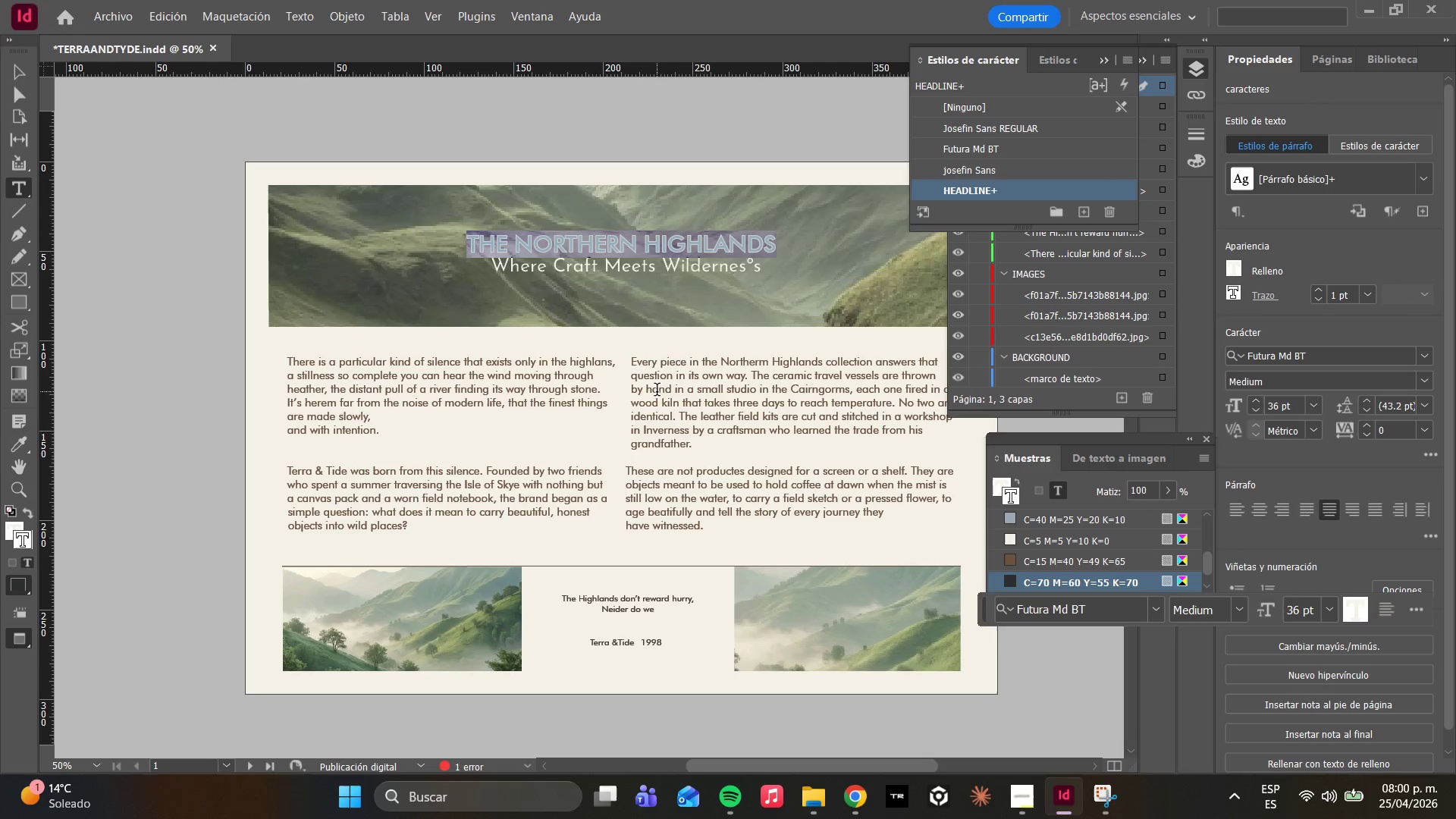 
left_click([740, 316])
 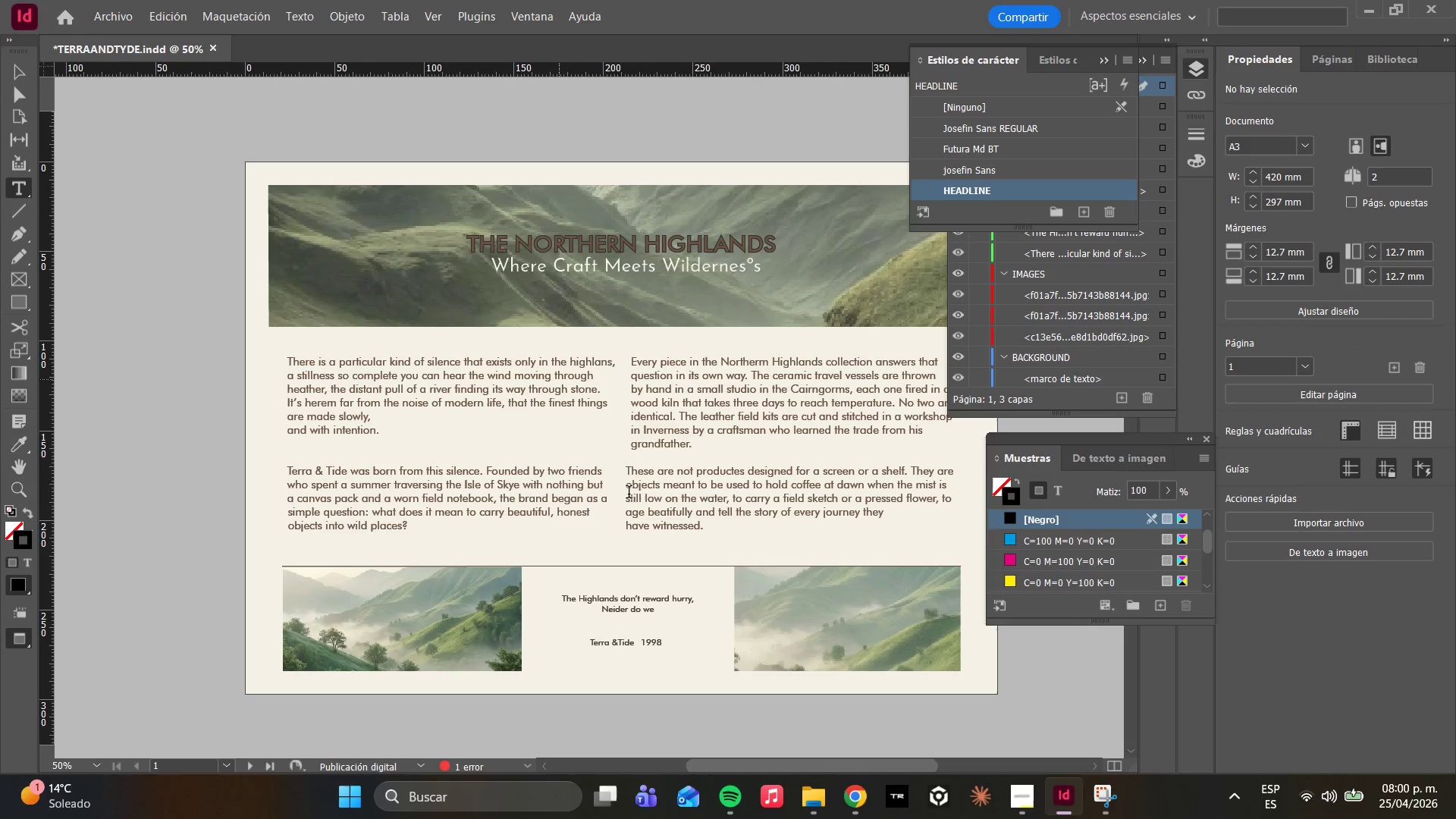 
left_click([96, 8])
 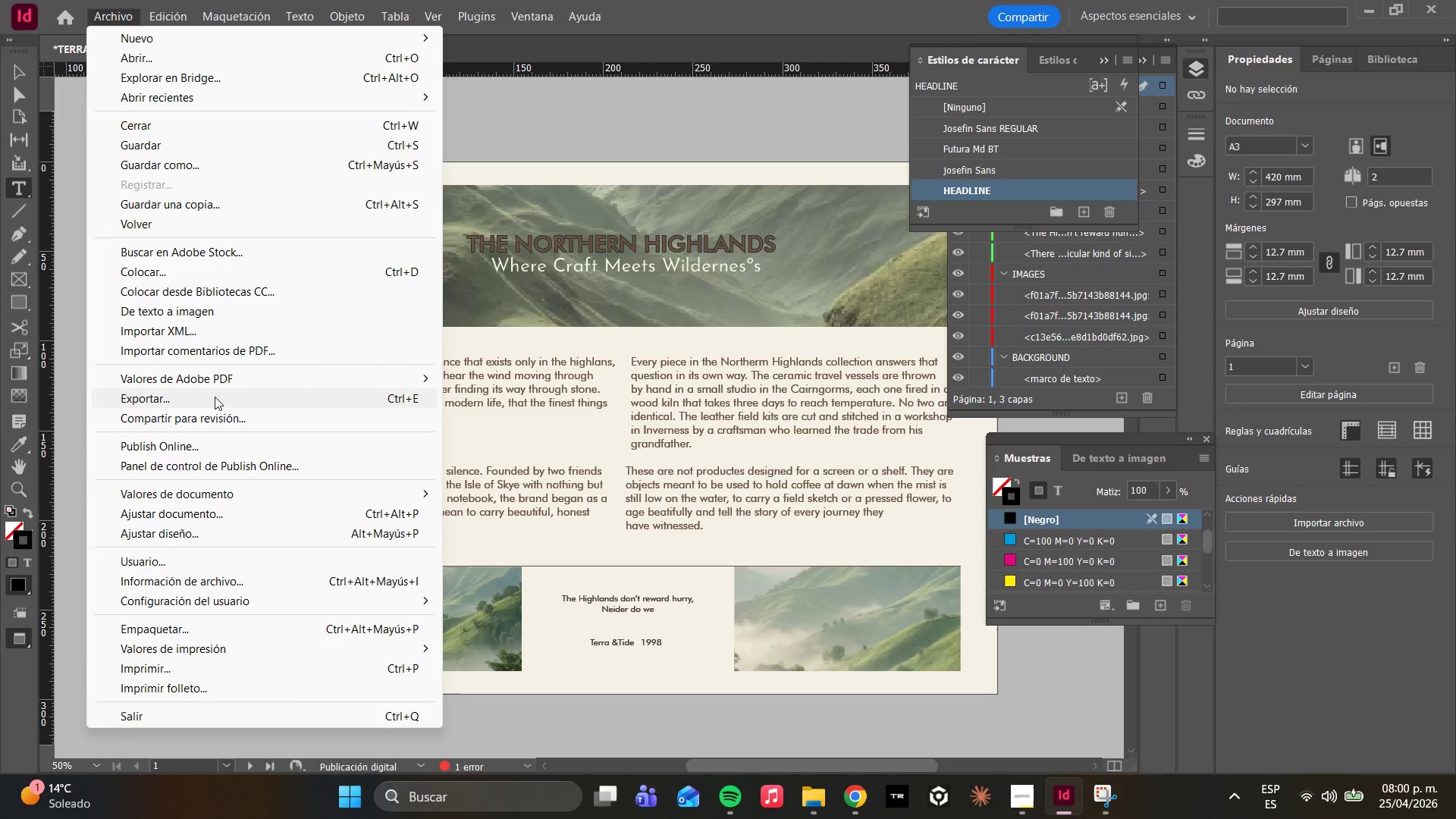 
double_click([214, 397])
 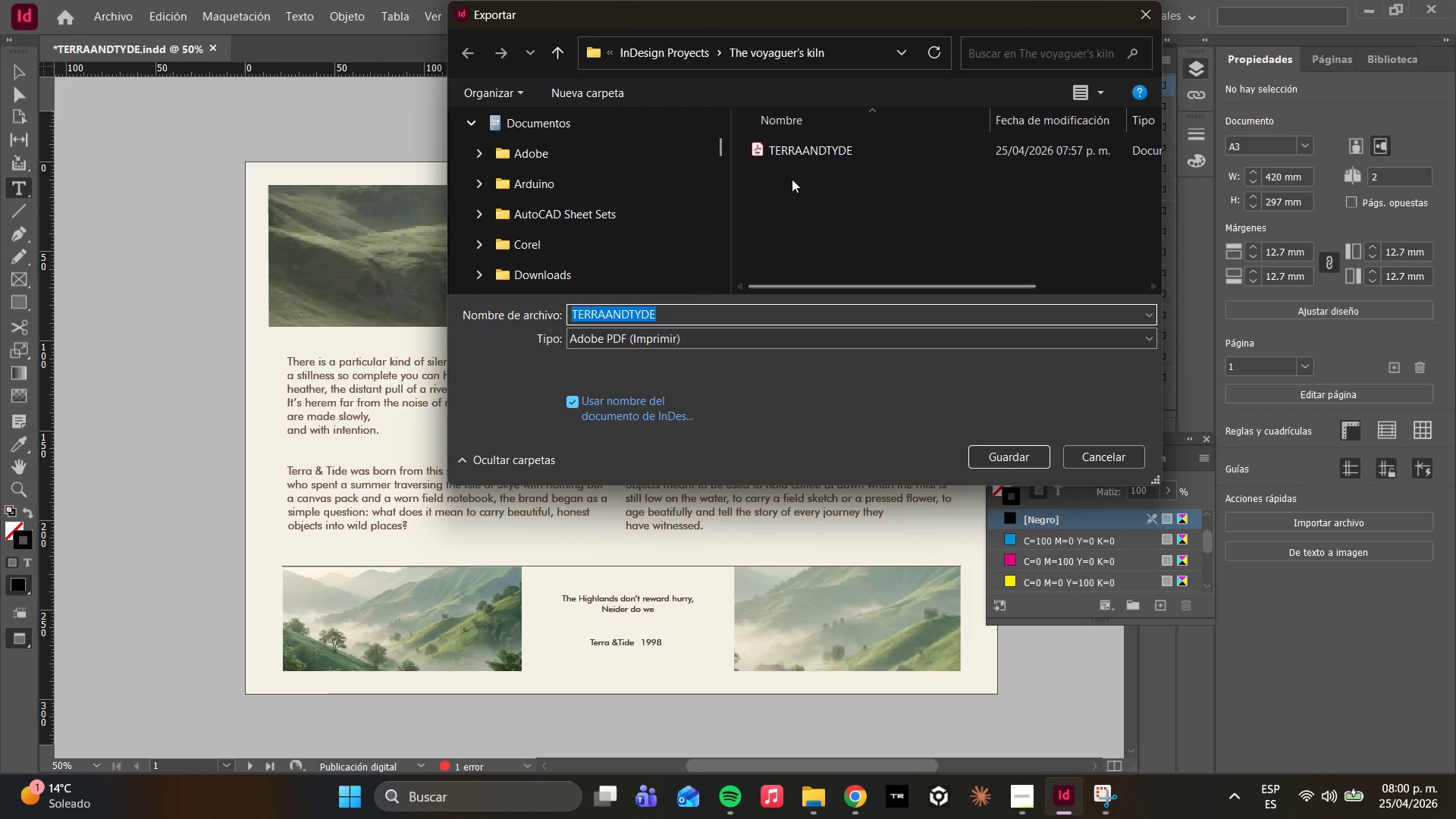 
left_click([802, 143])
 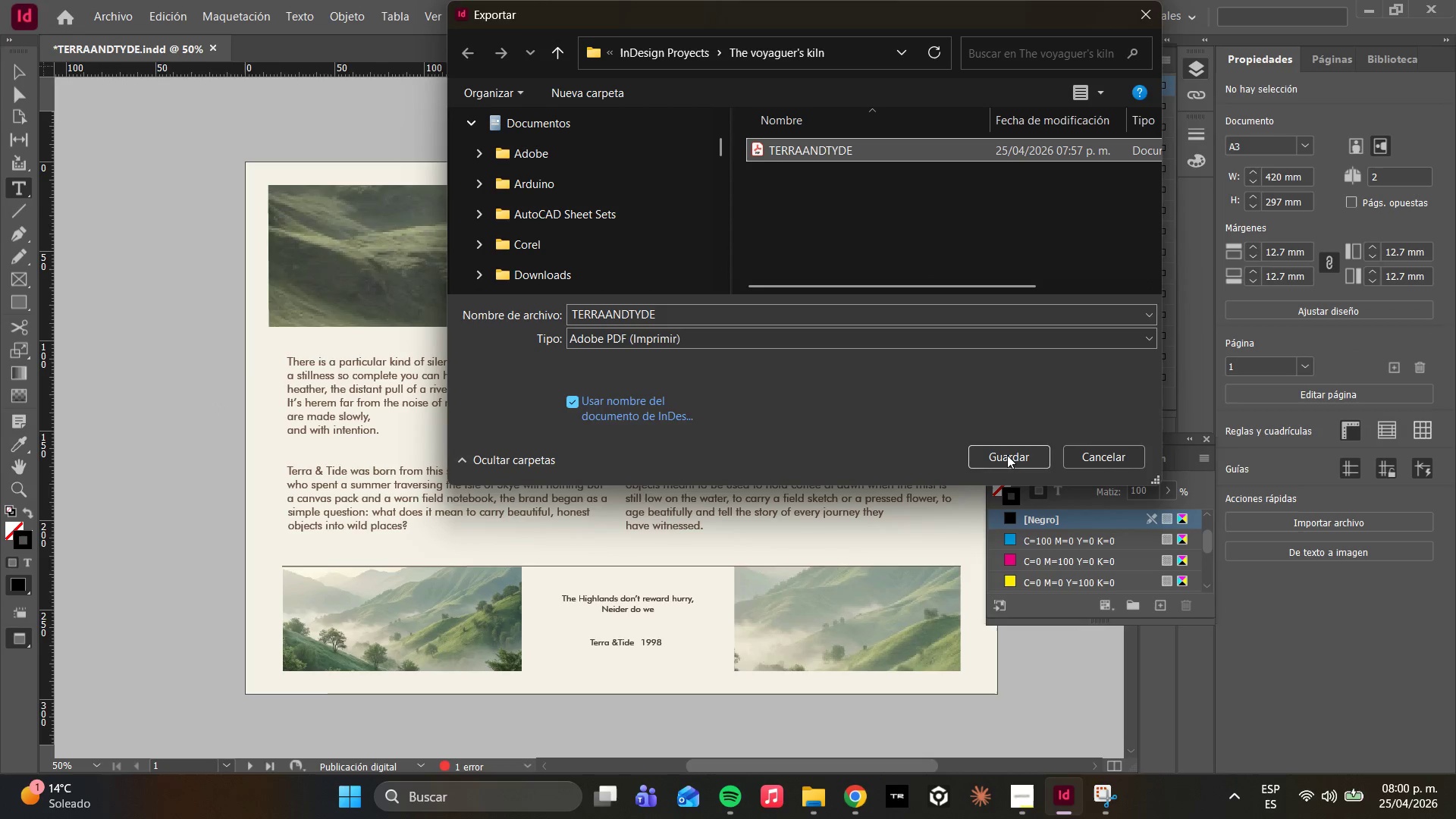 
left_click([1007, 445])
 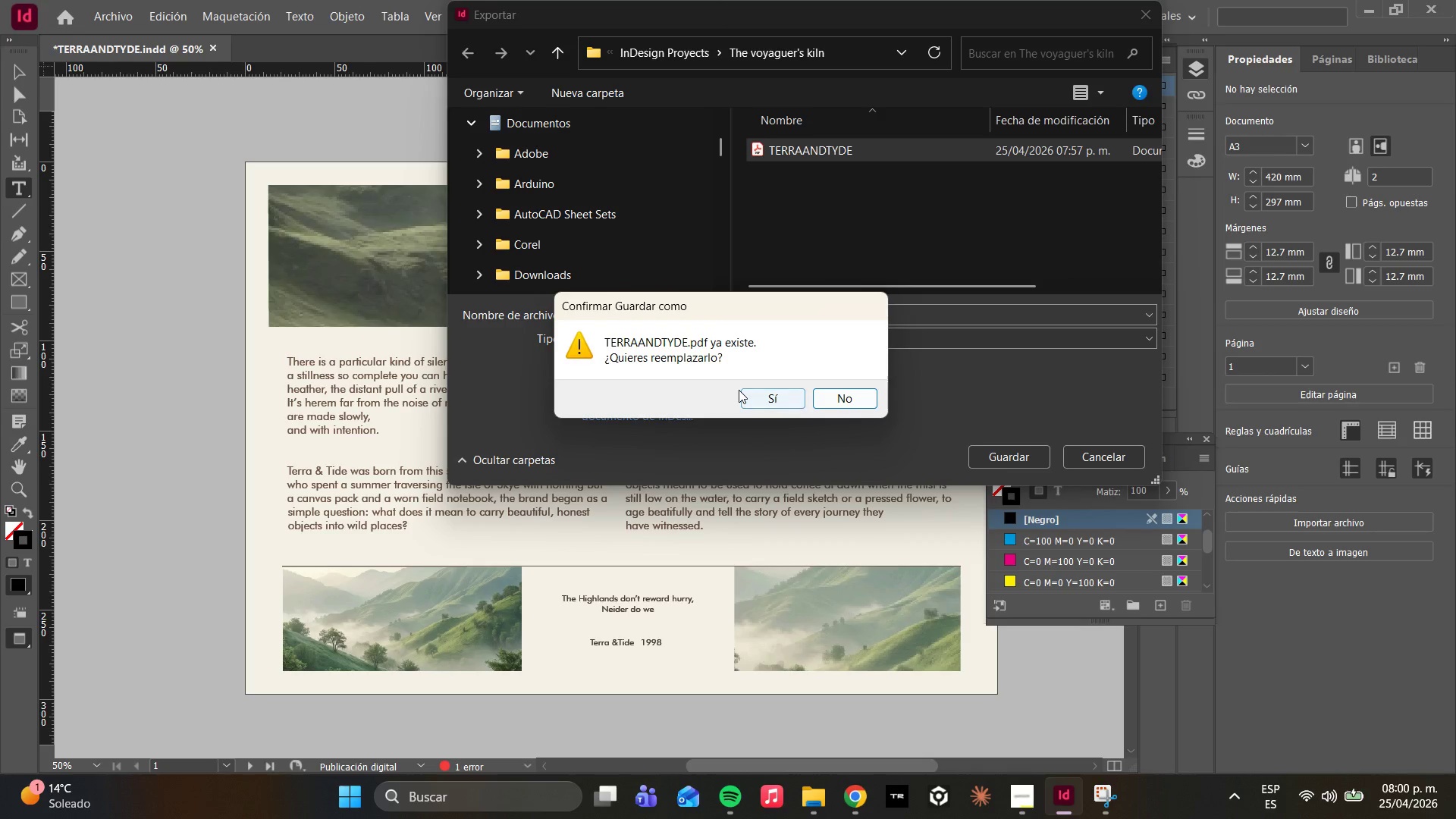 
left_click([767, 400])
 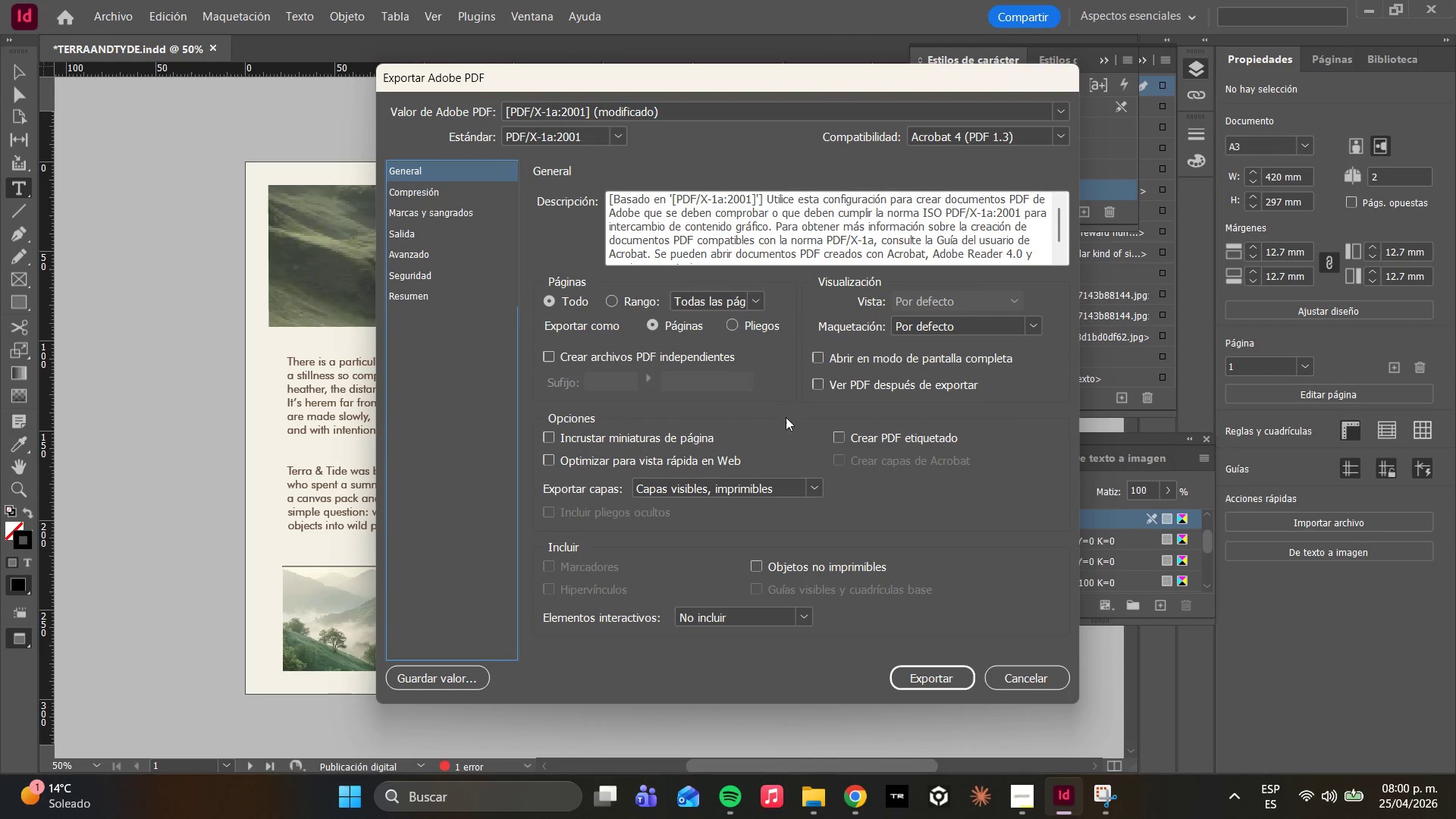 
left_click([419, 200])
 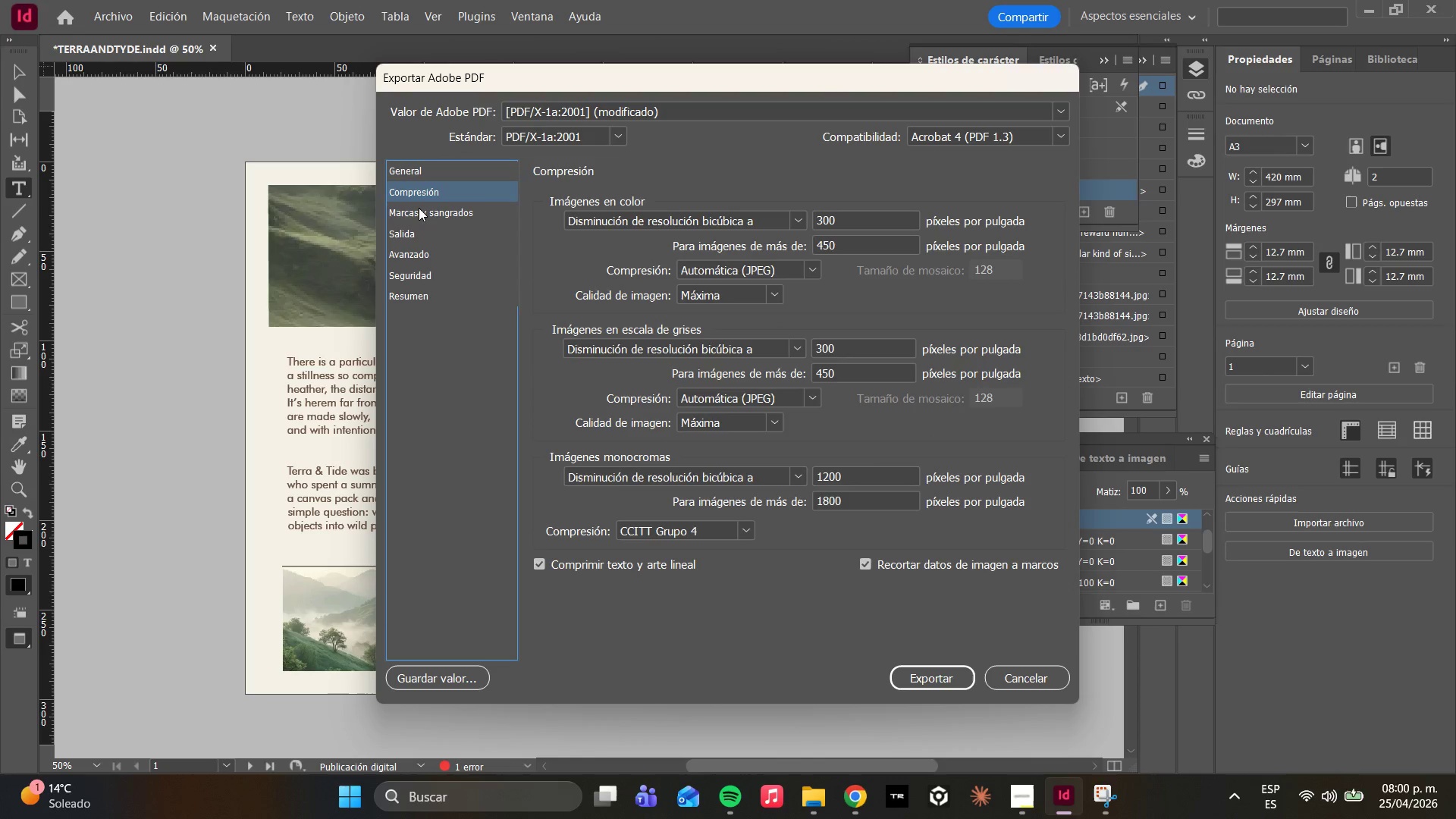 
left_click([419, 208])
 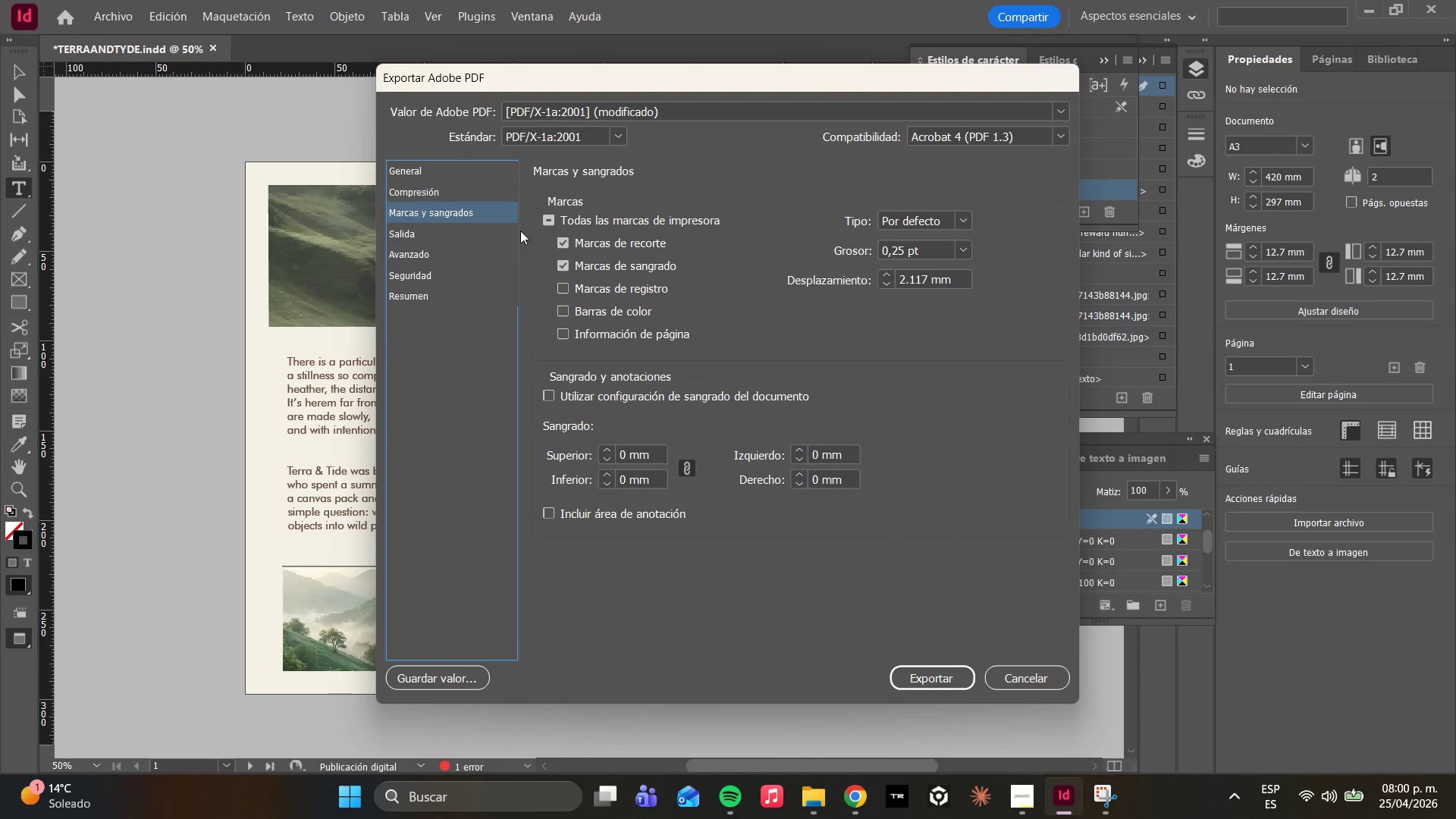 
left_click([485, 168])
 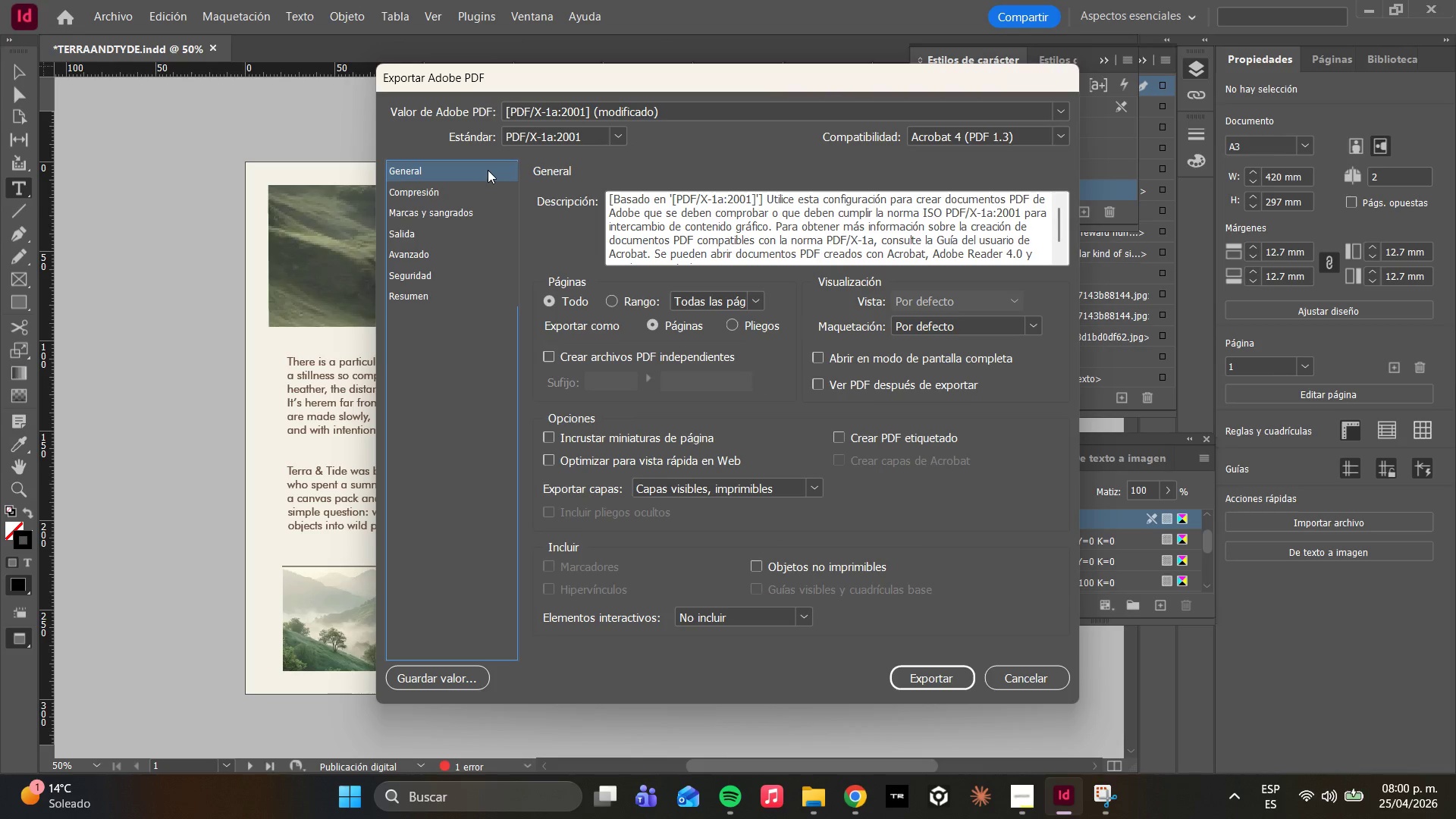 
wait(8.97)
 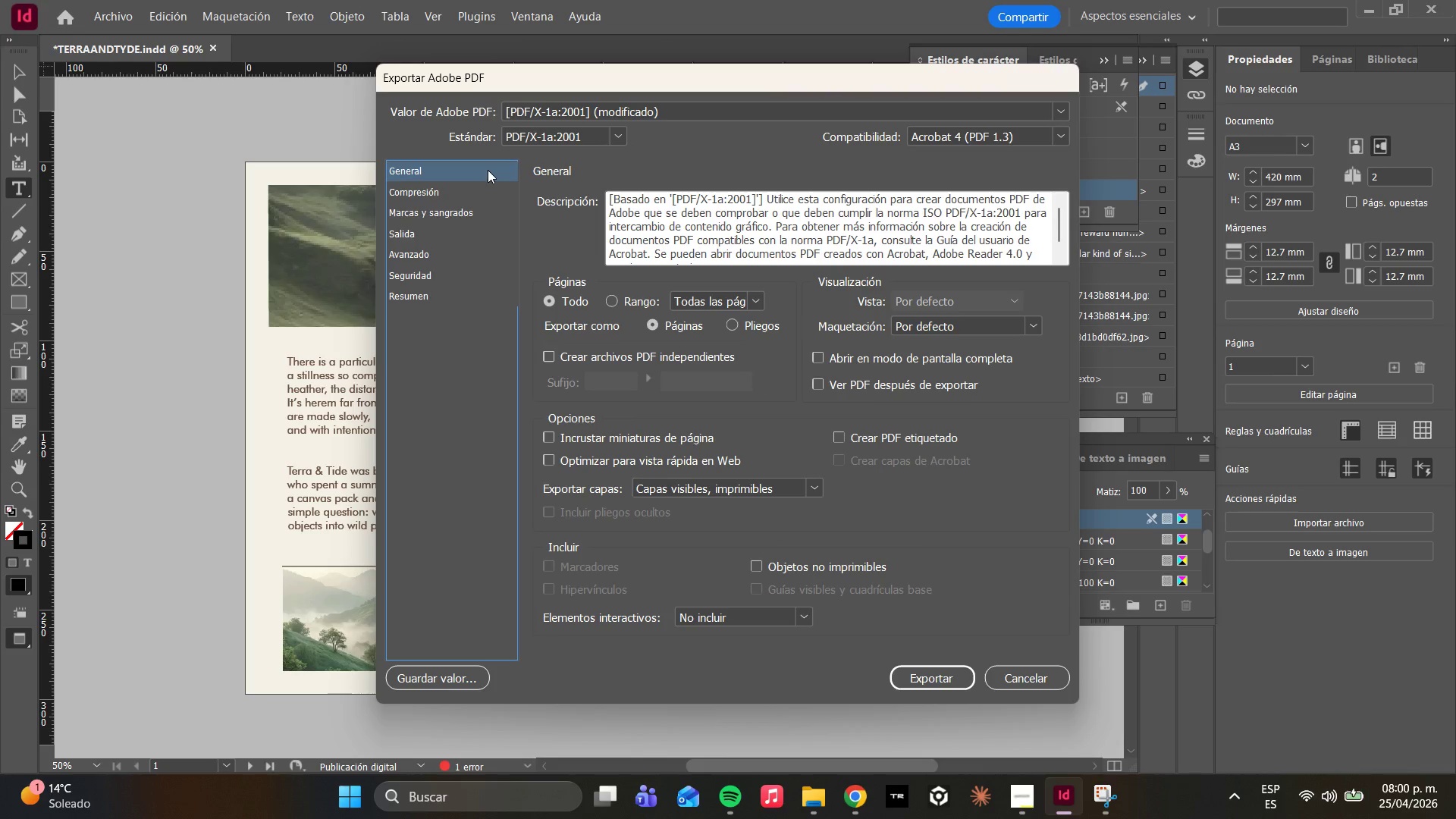 
left_click([458, 211])
 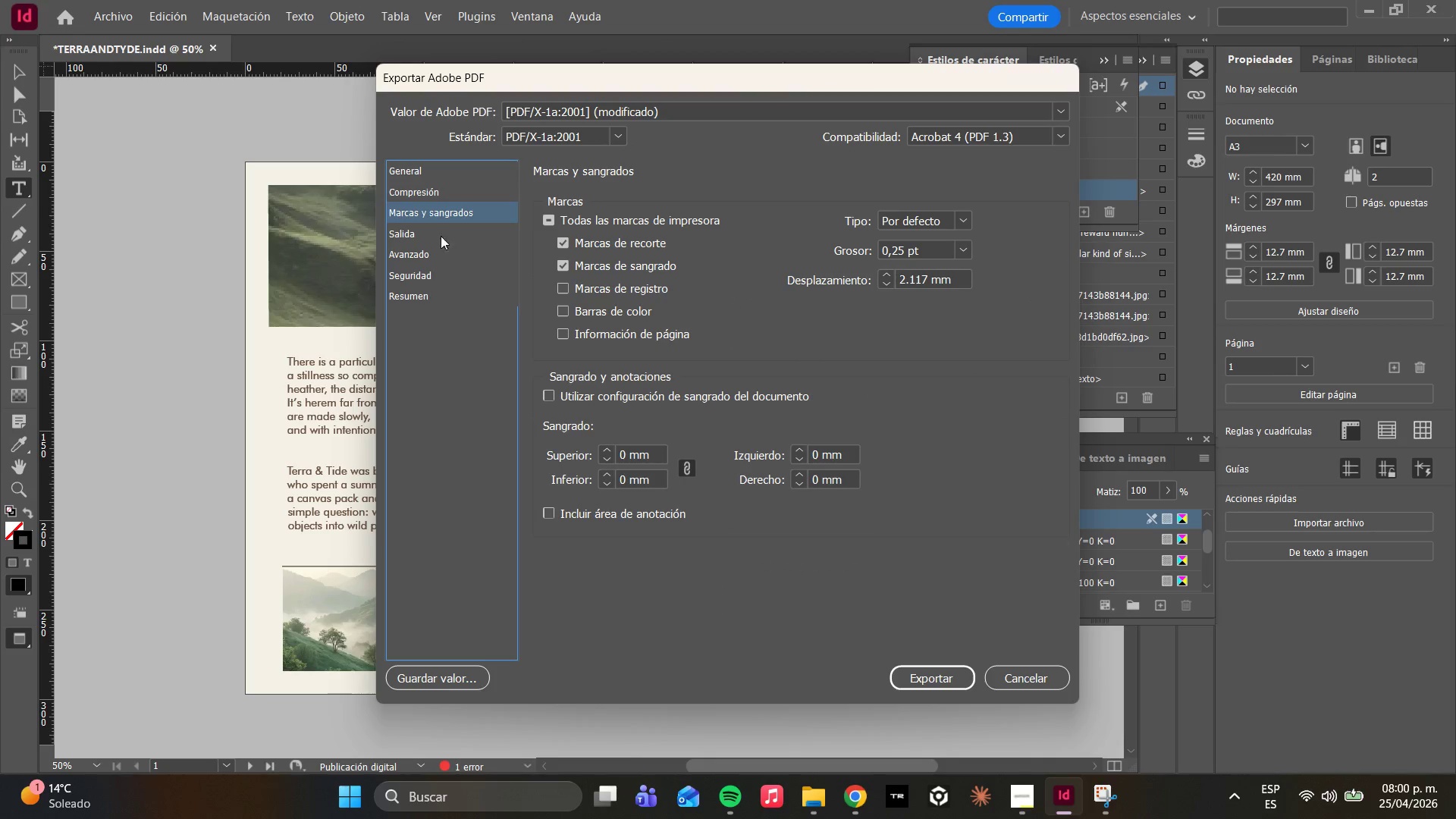 
left_click([416, 188])
 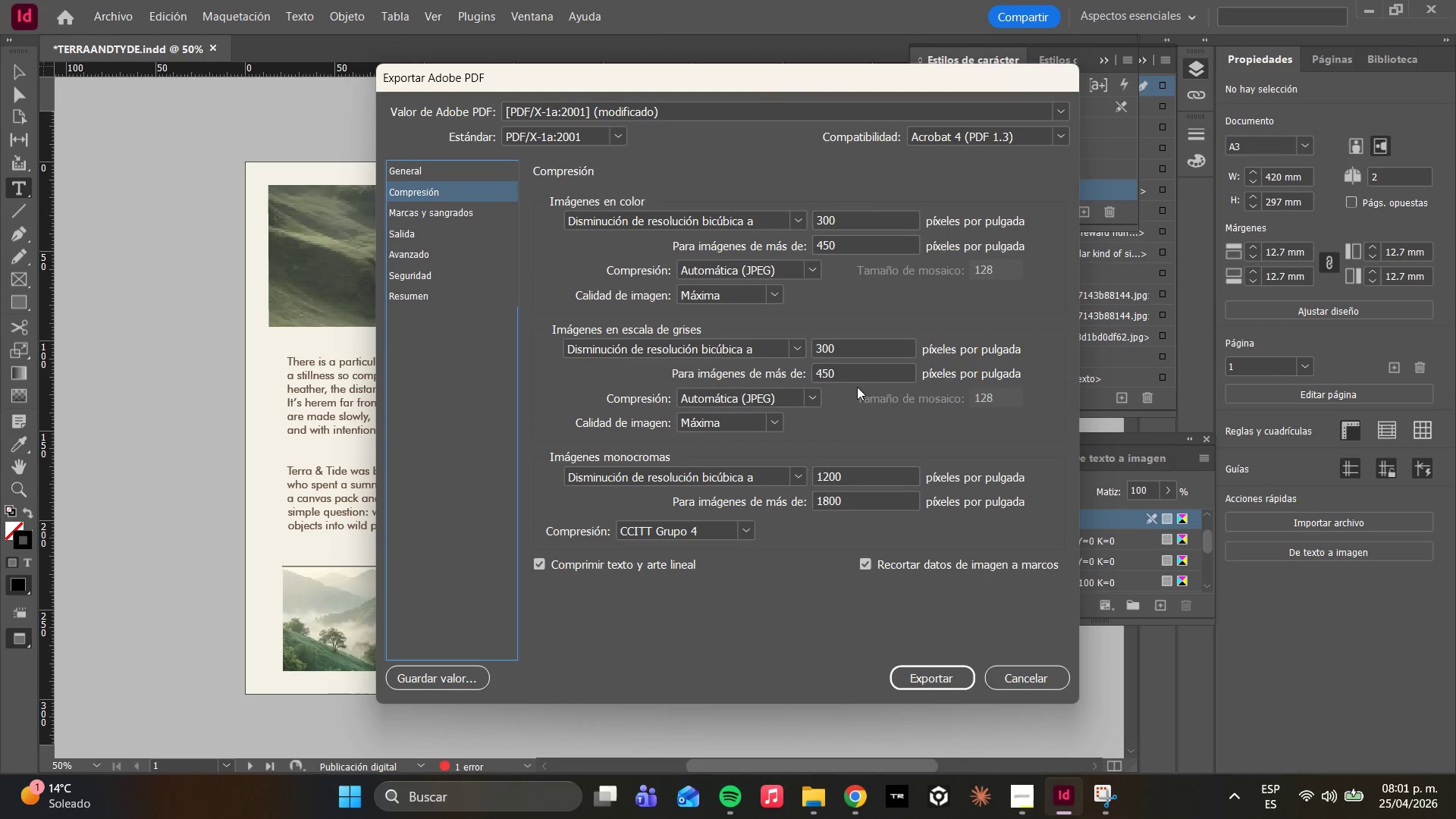 
left_click([928, 681])
 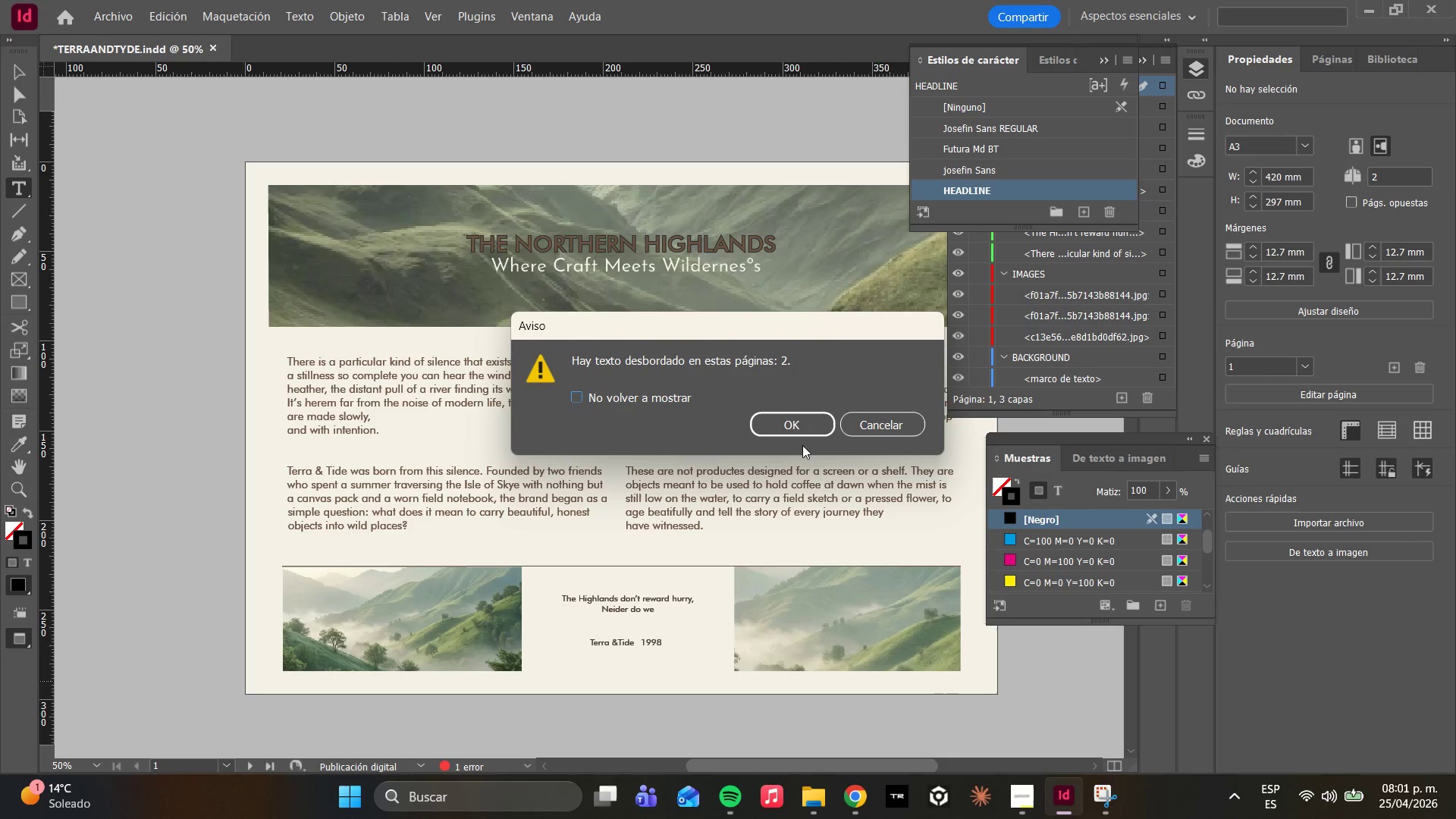 
left_click([775, 423])
 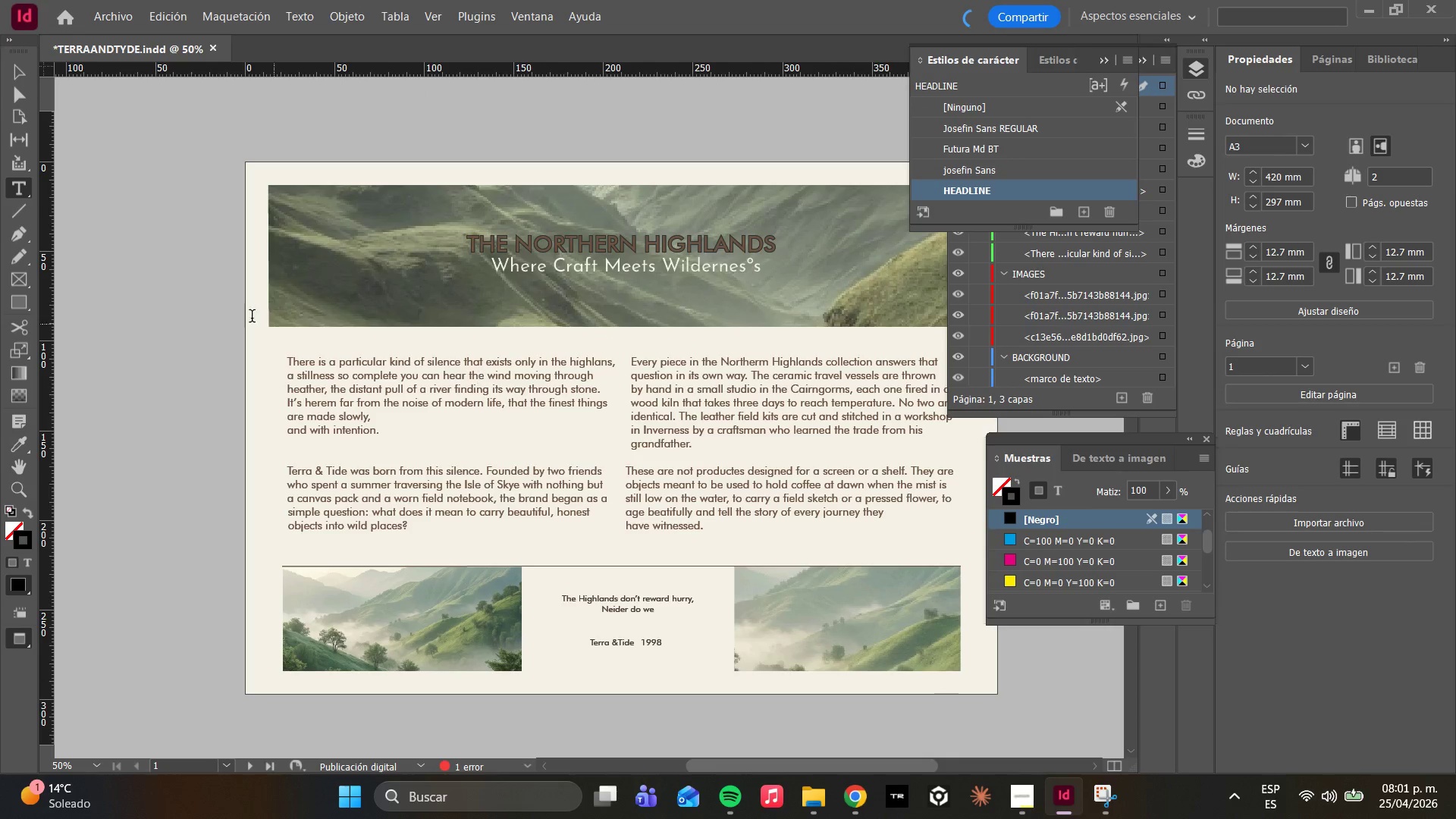 
wait(6.47)
 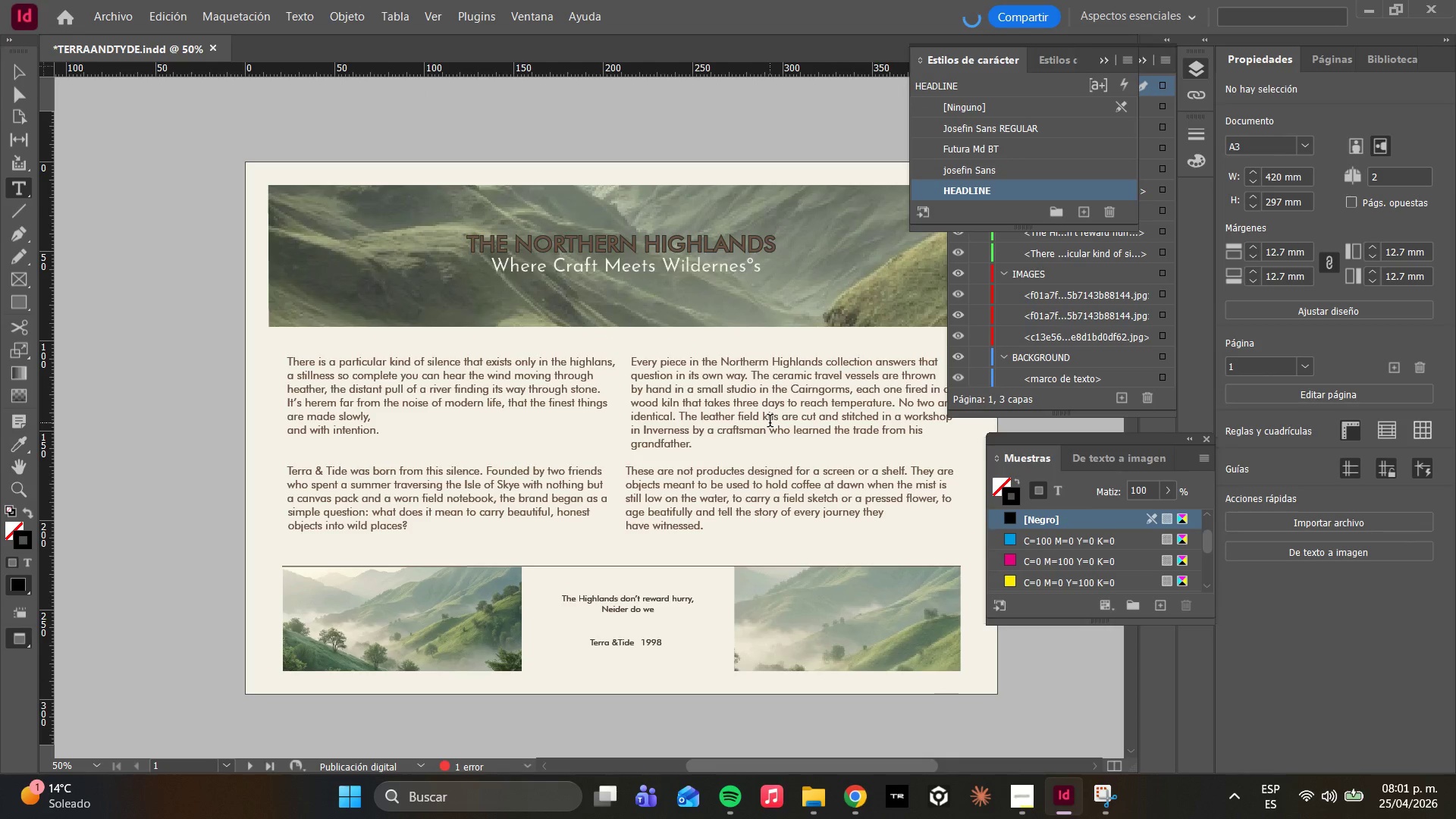 
left_click([100, 23])
 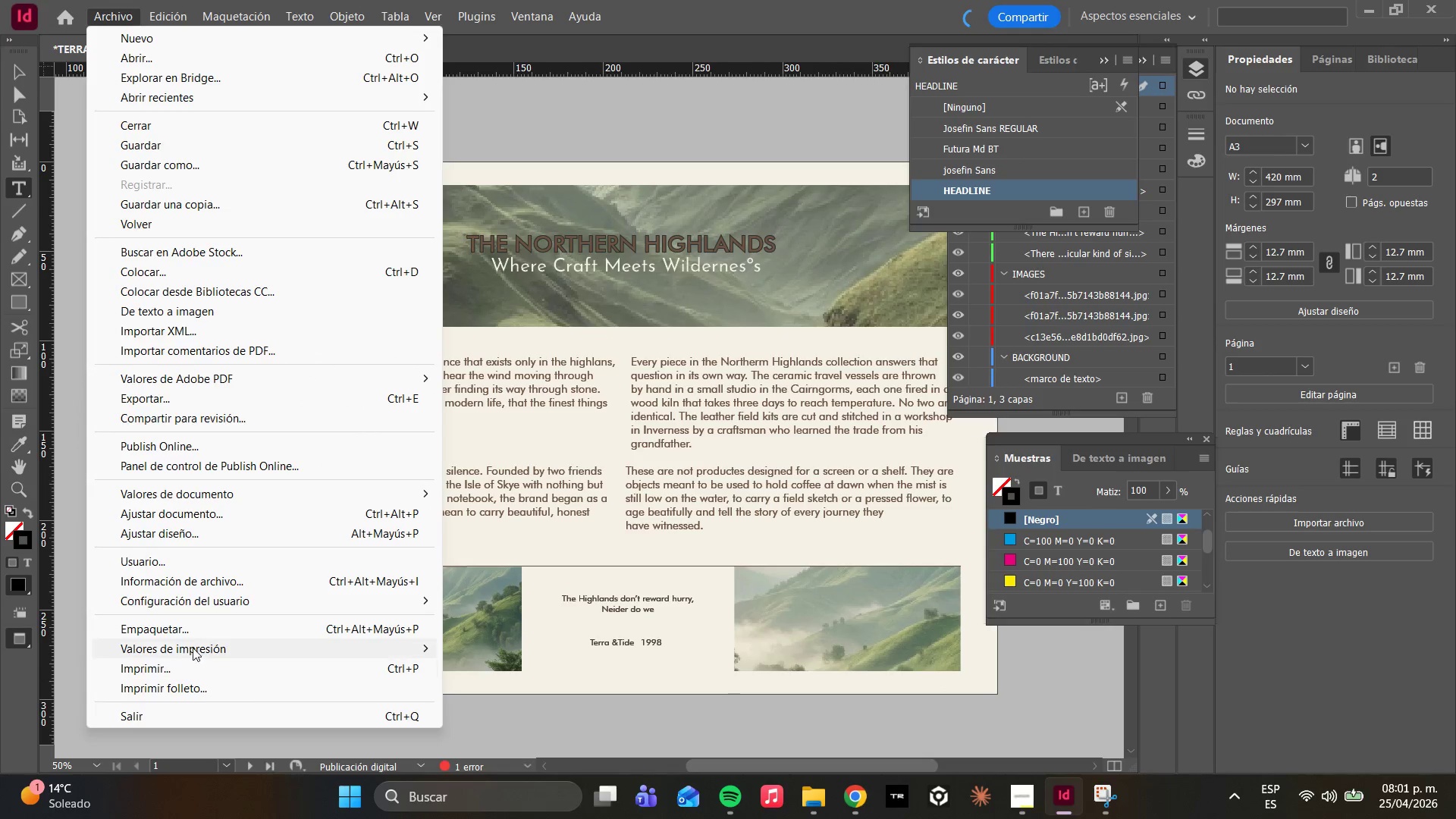 
left_click([182, 632])
 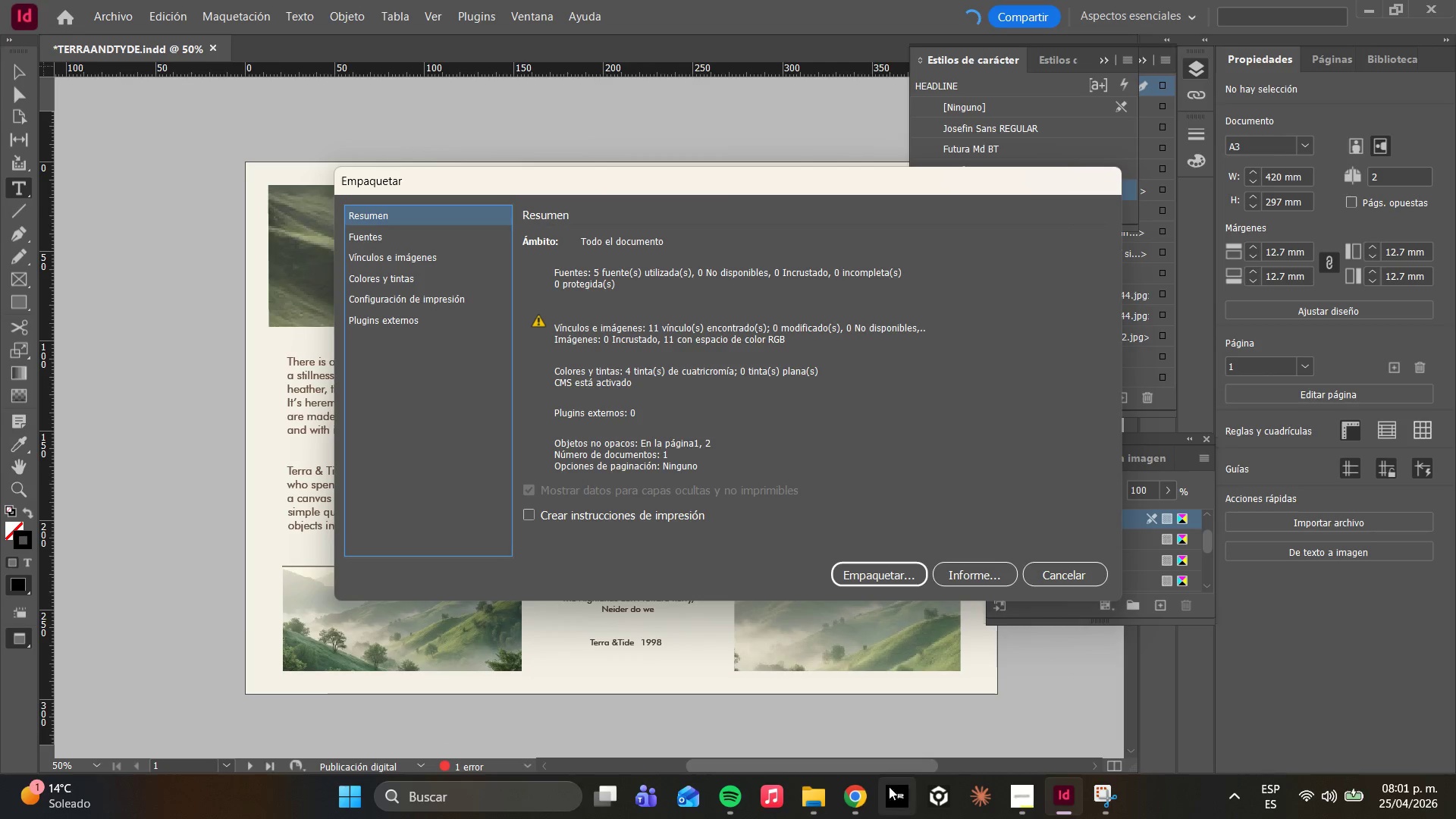 
left_click([1027, 799])